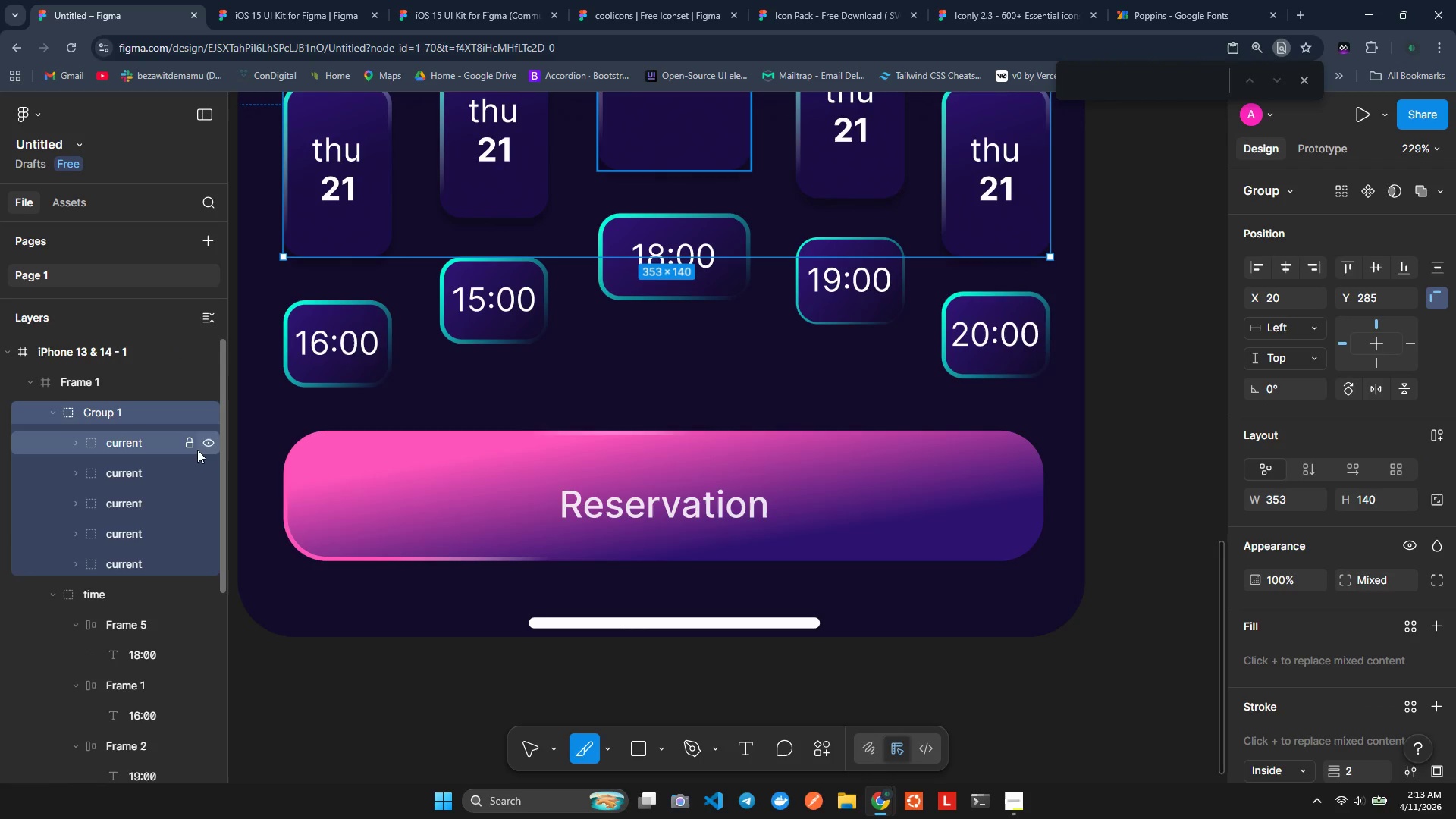 
type(SA)
 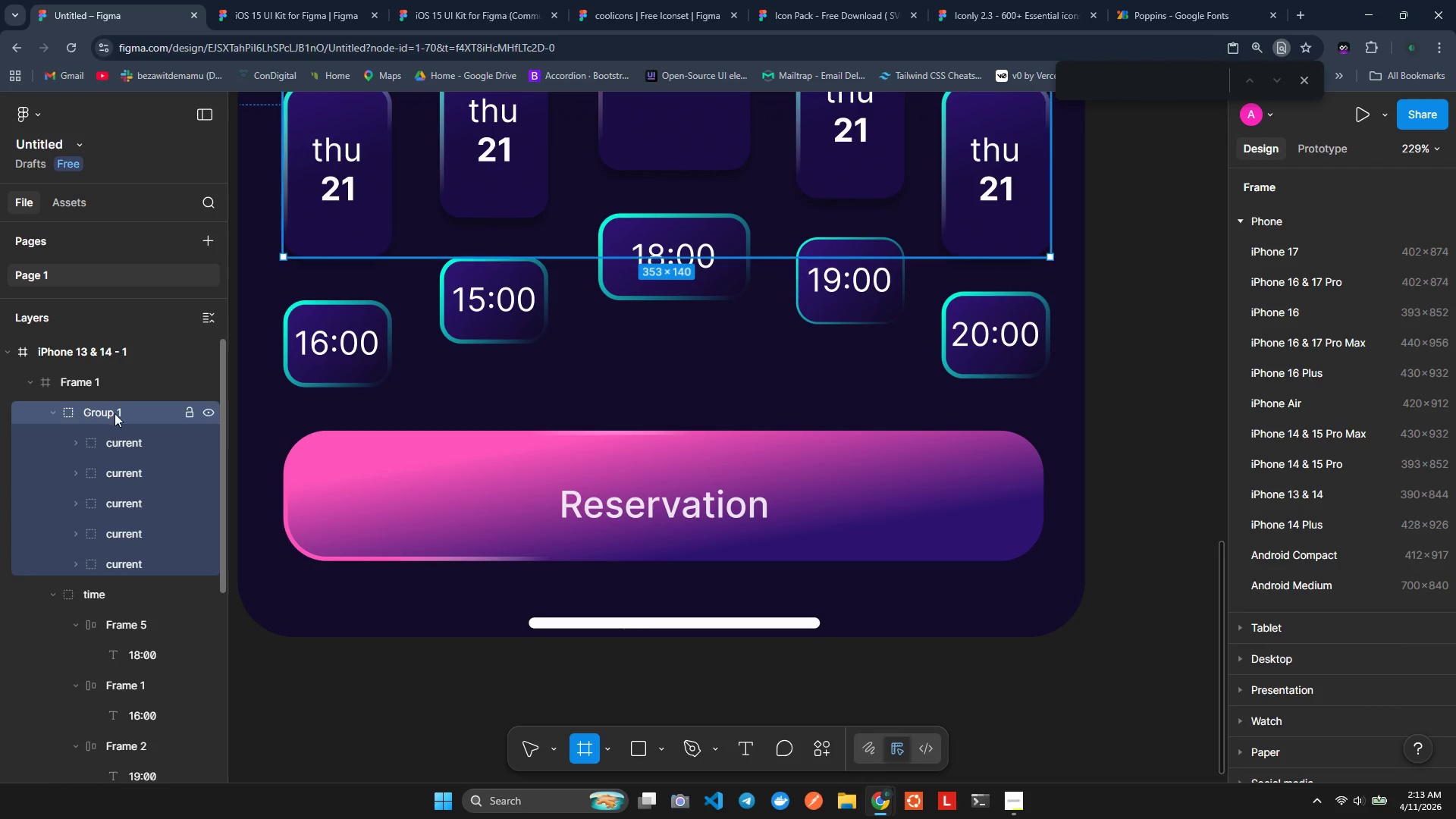 
right_click([117, 409])
 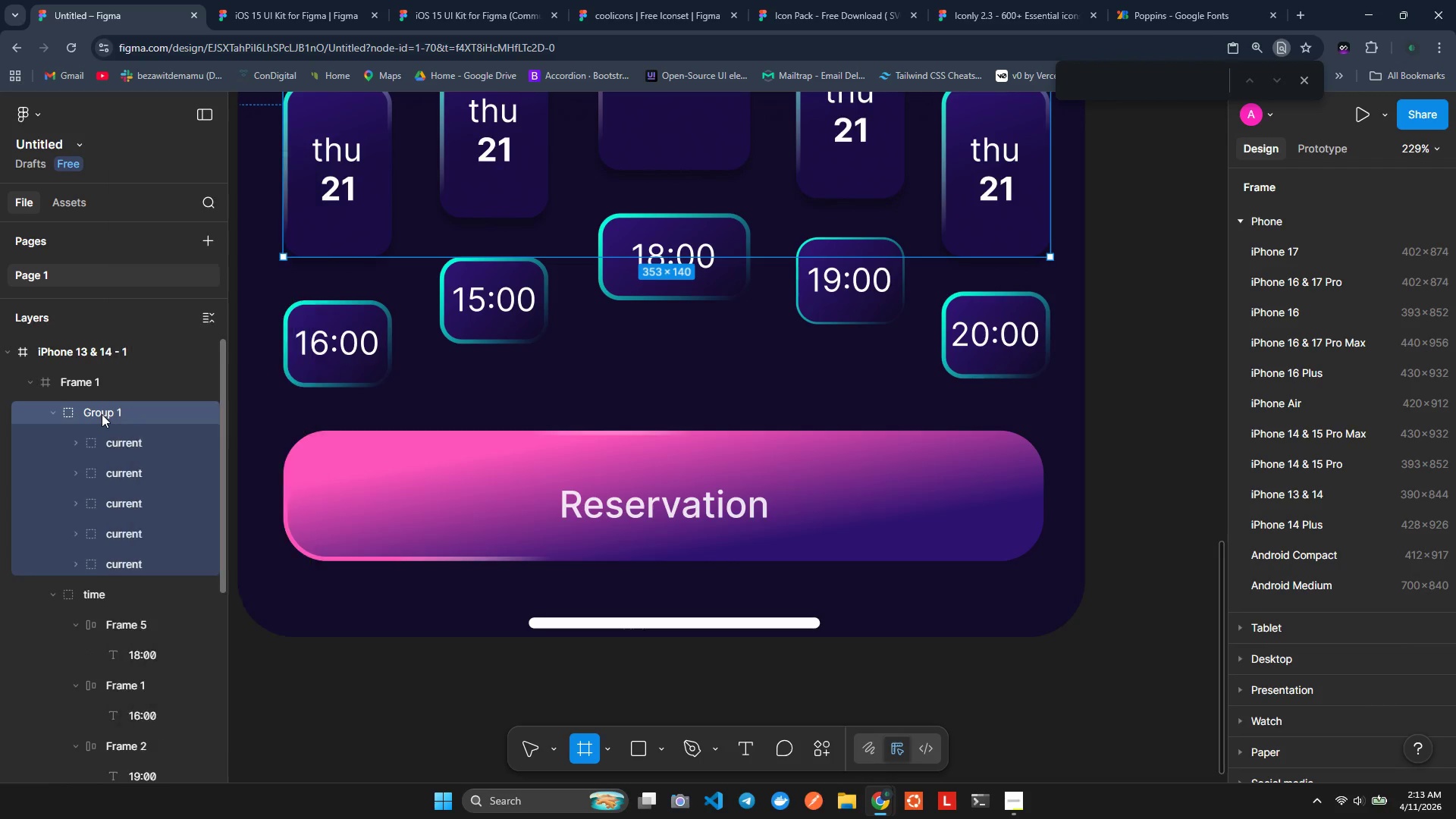 
double_click([102, 414])
 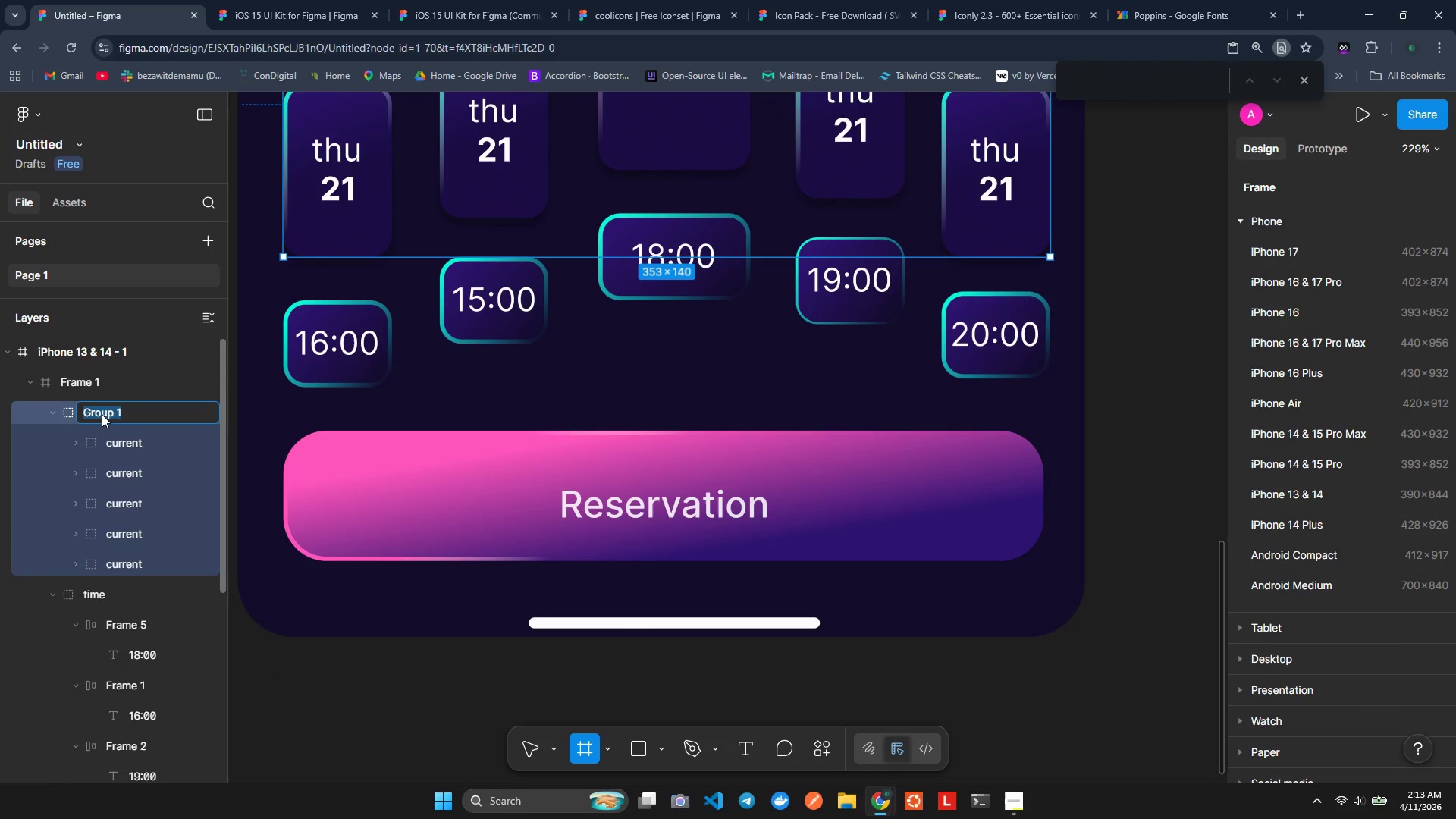 
type(Date)
key(Backspace)
key(Backspace)
key(Backspace)
key(Backspace)
type(date)
 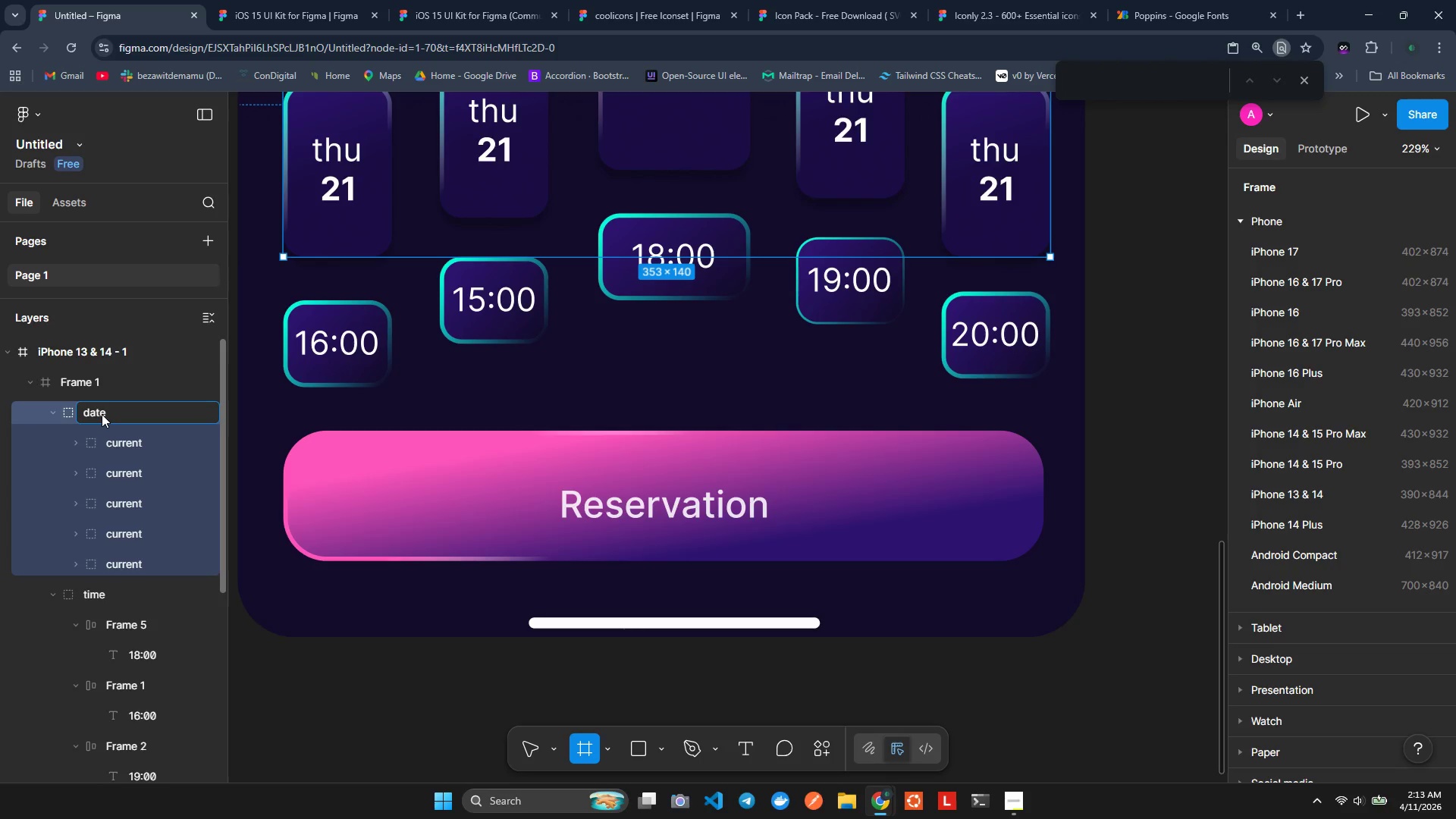 
key(Enter)
 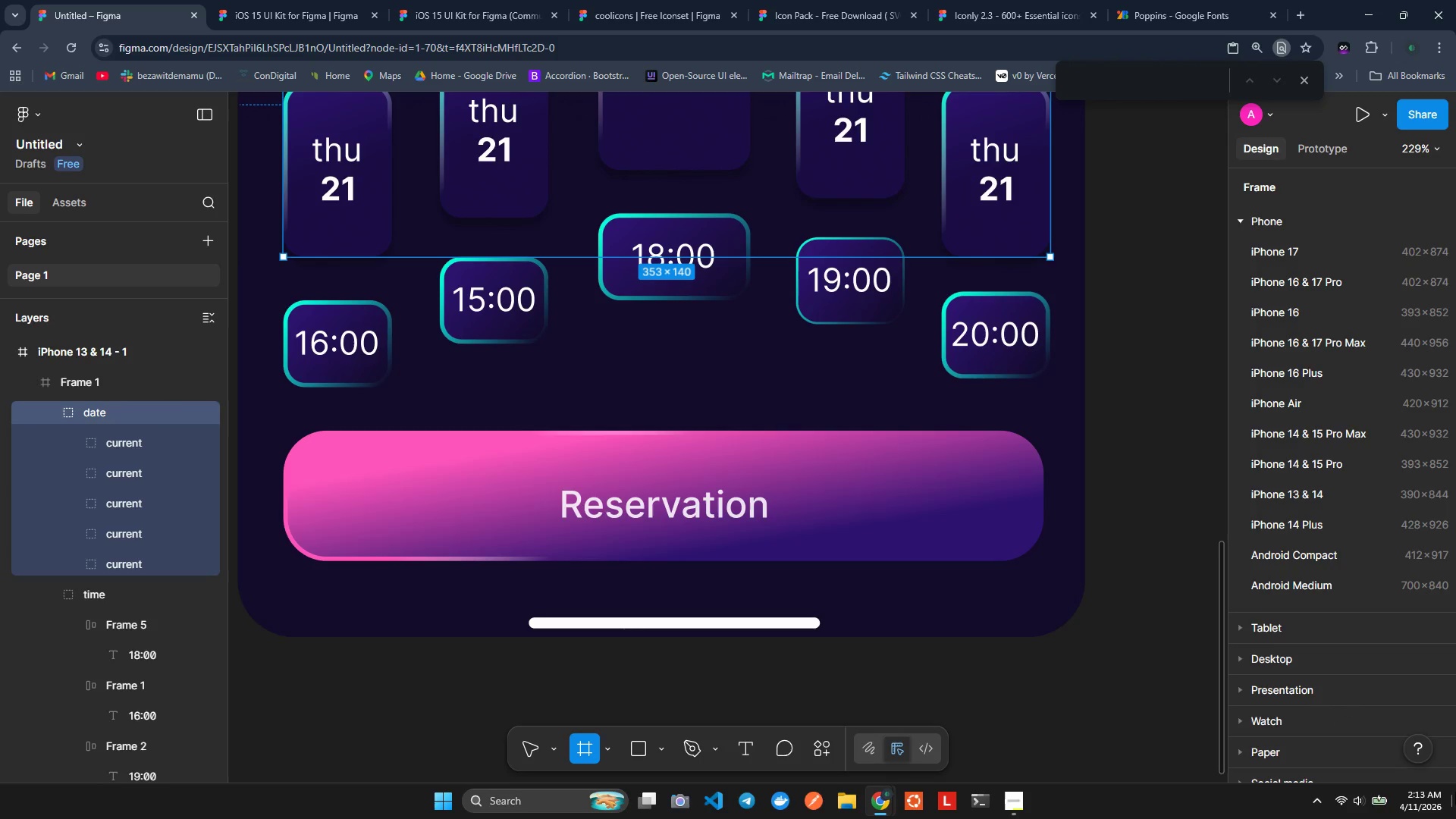 
wait(9.95)
 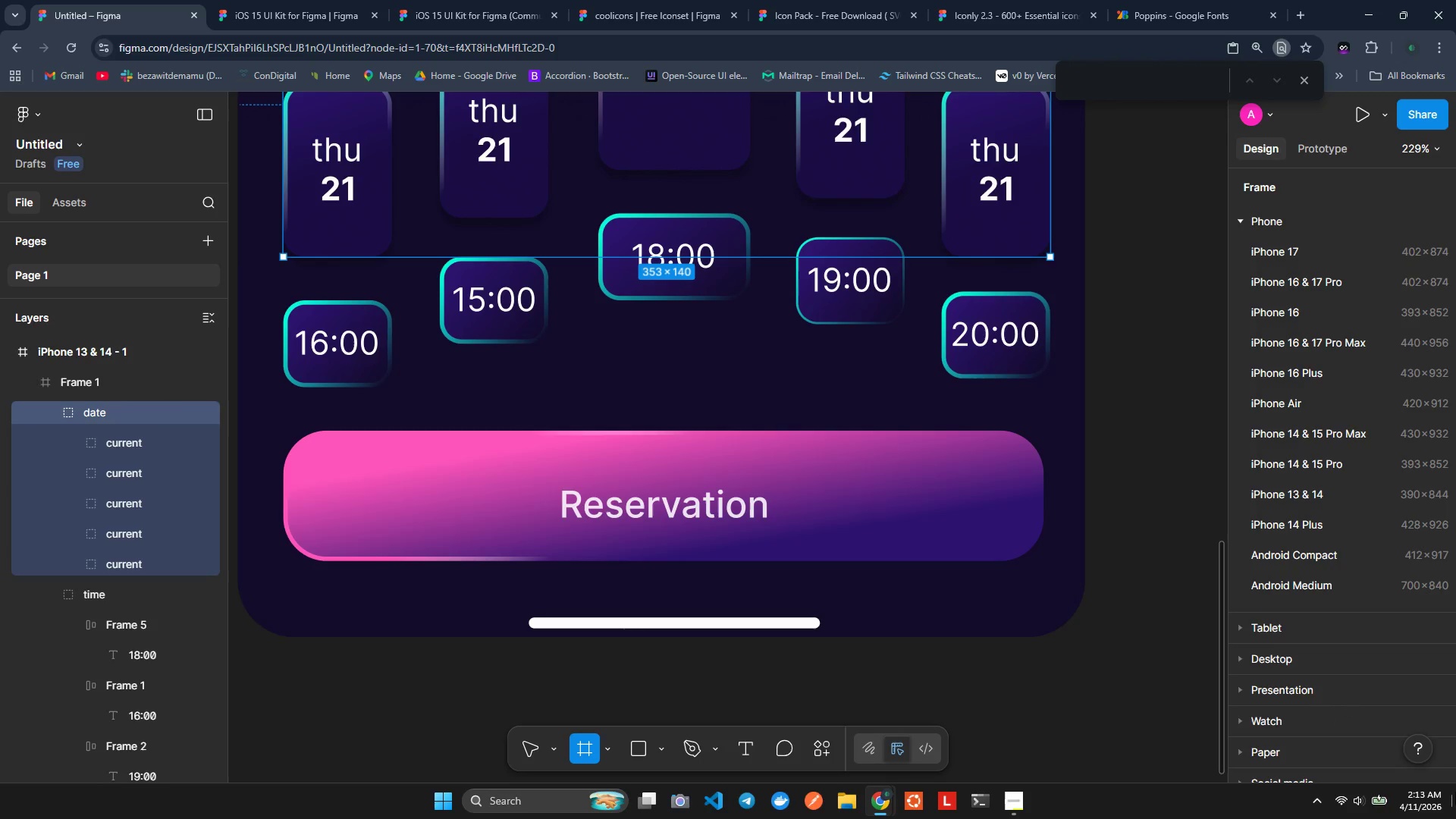 
double_click([93, 411])
 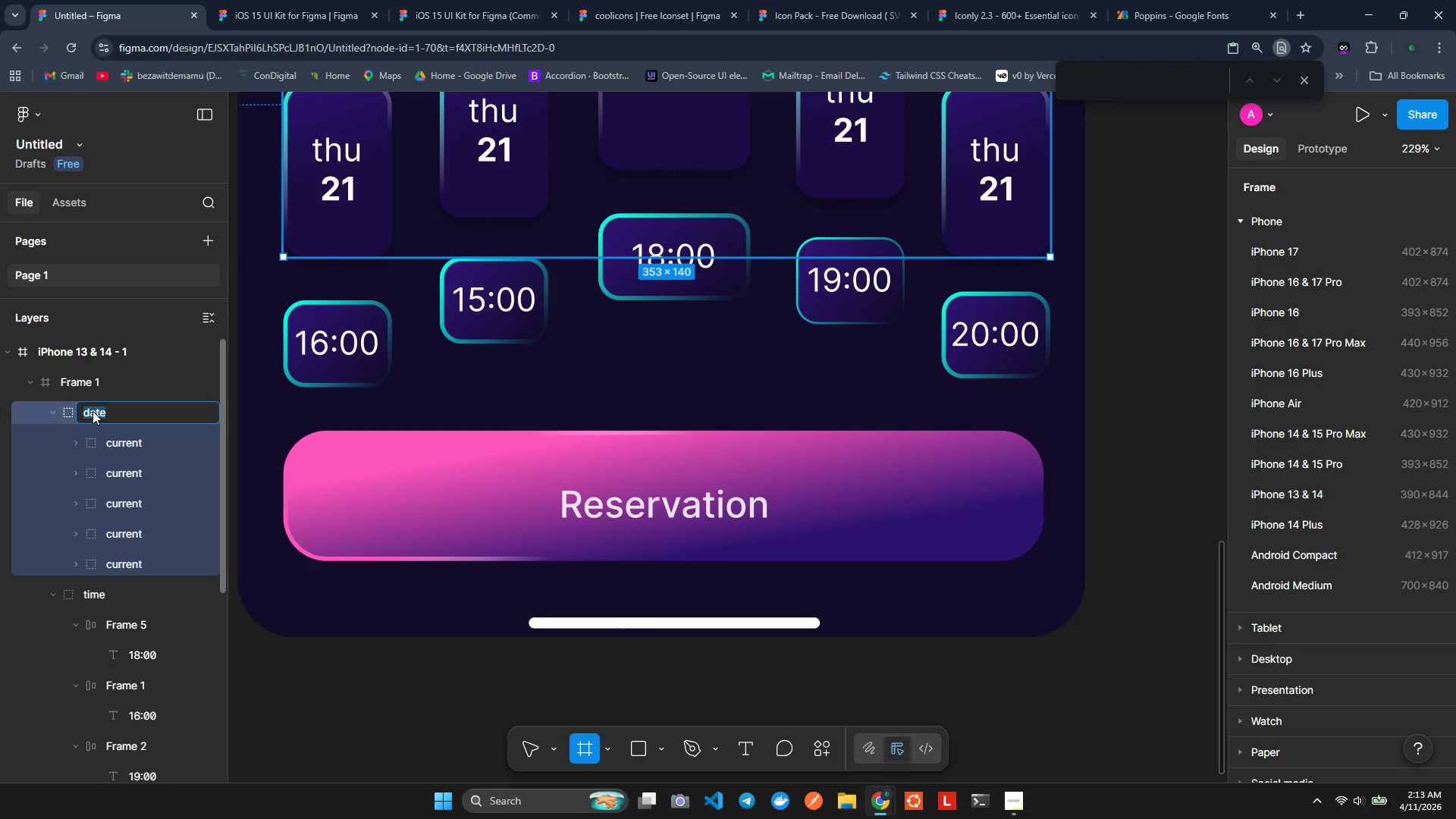 
key(ArrowLeft)
 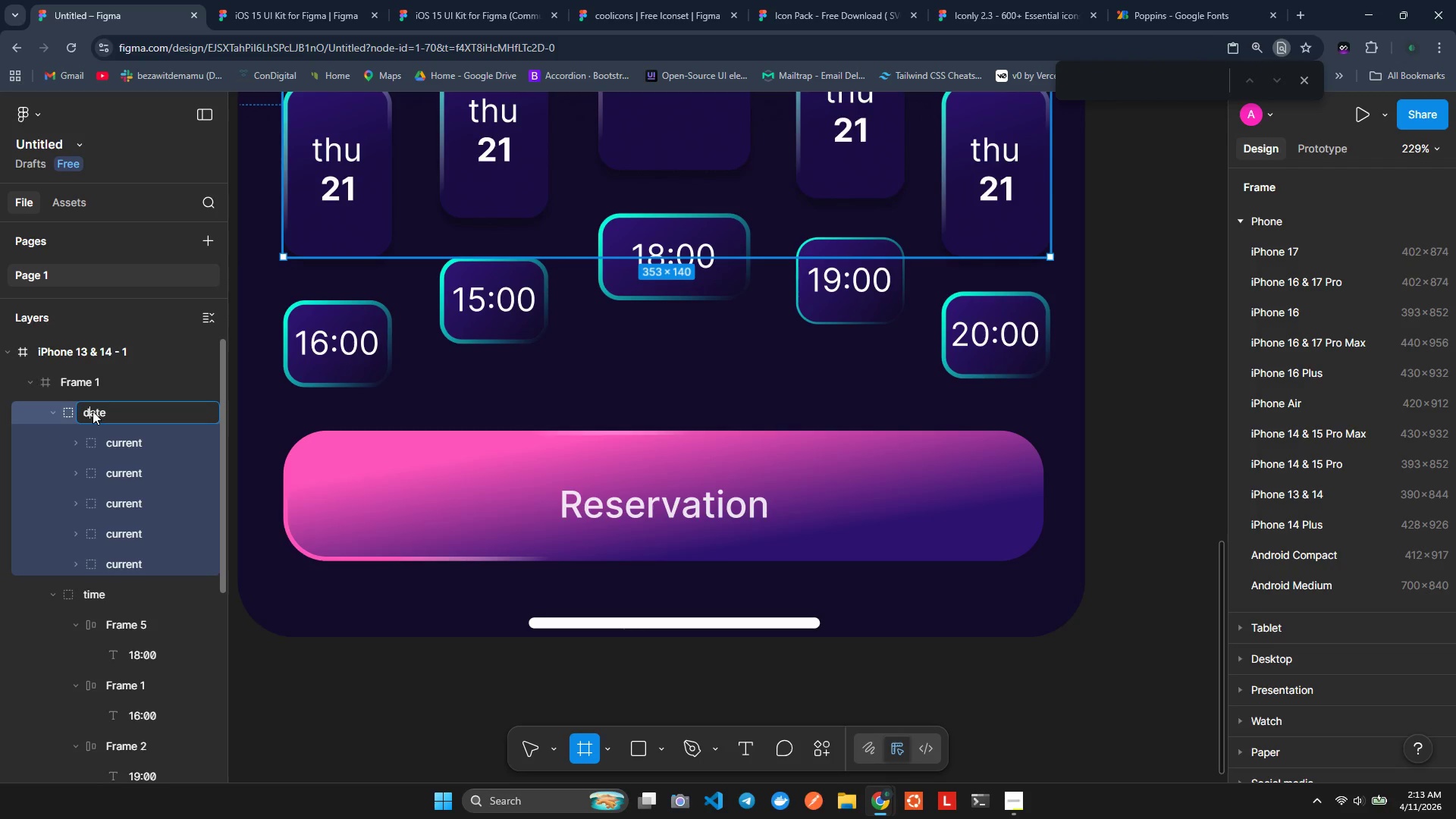 
key(ArrowRight)
 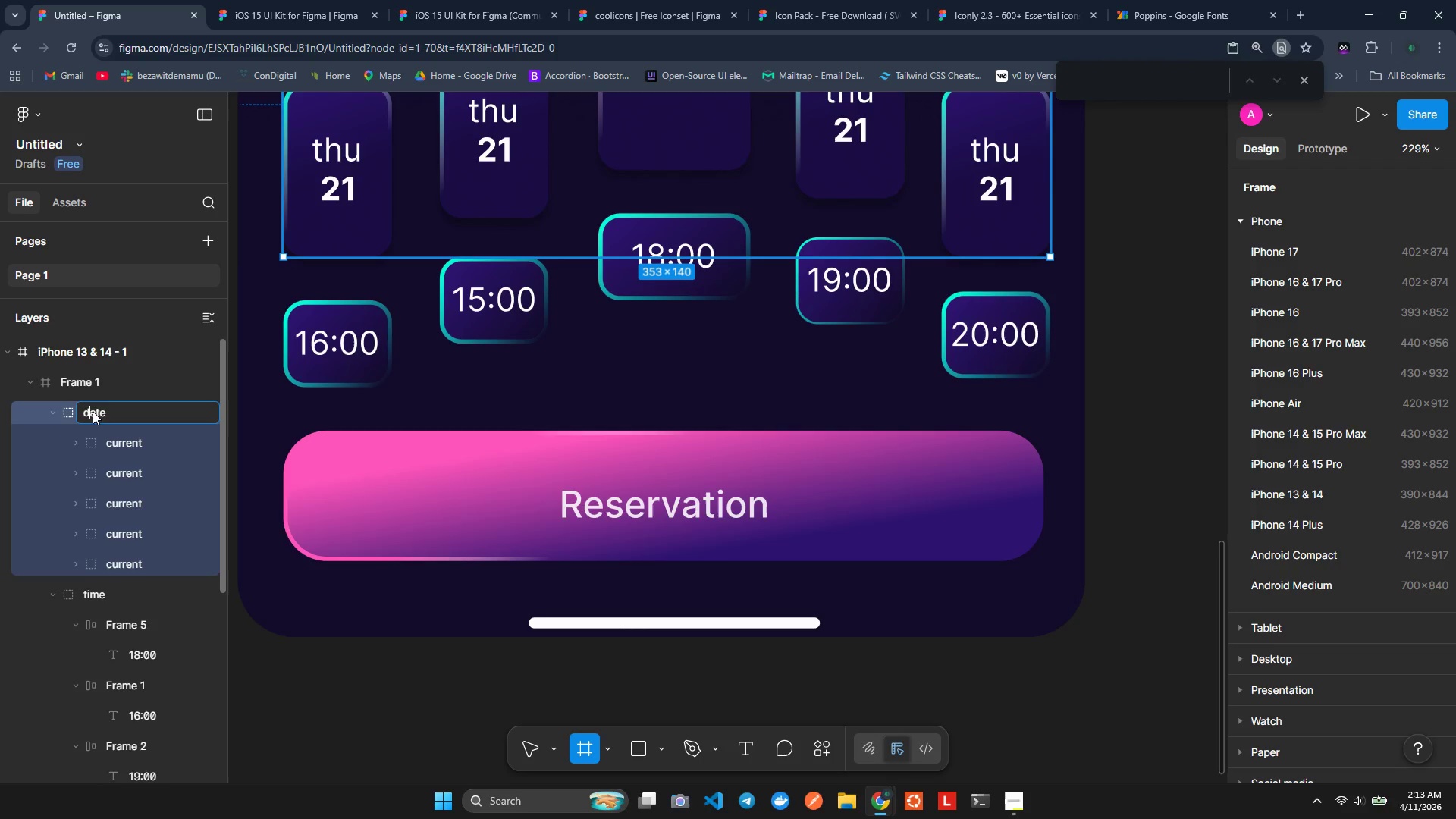 
key(Backspace)
 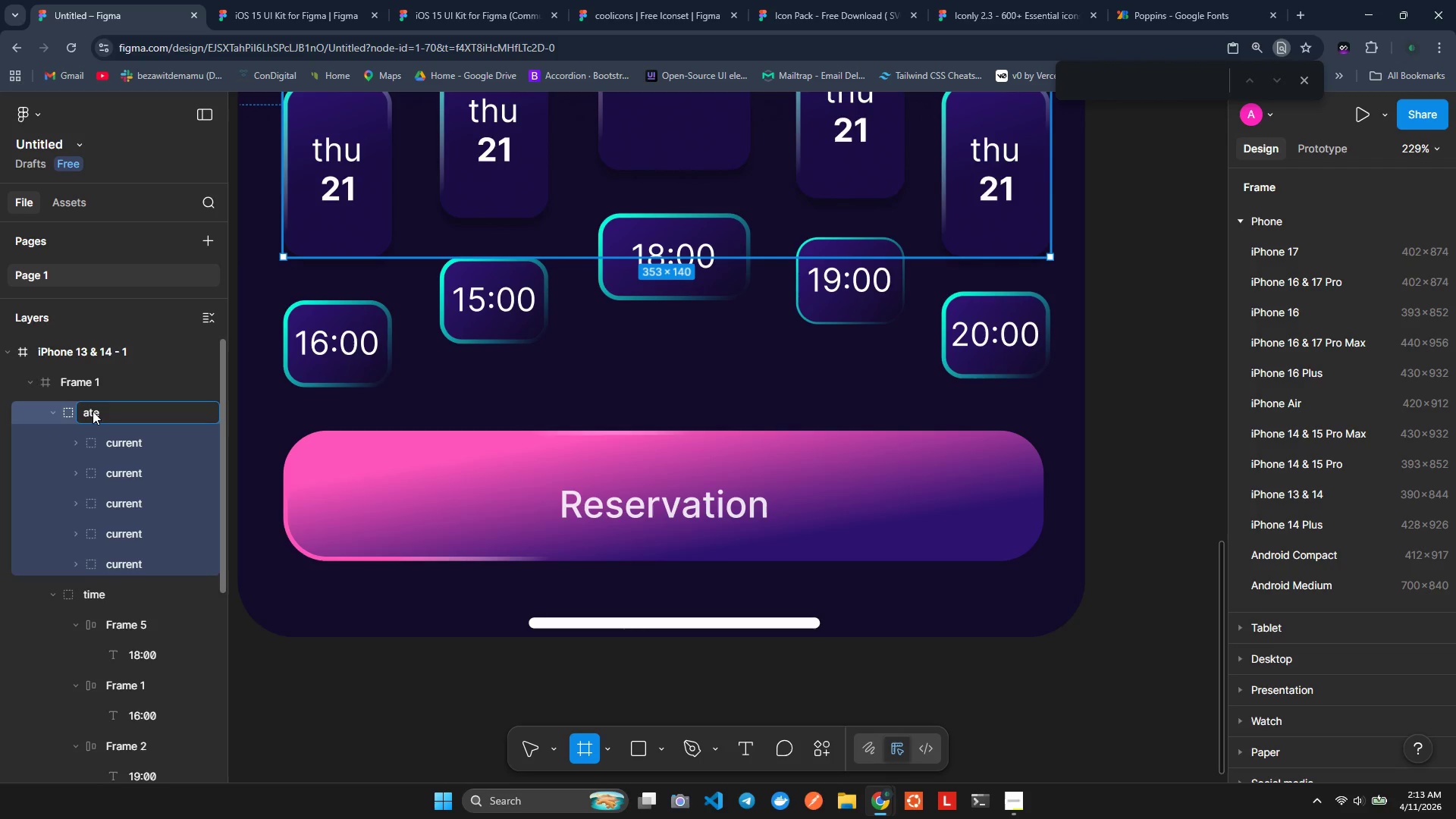 
key(Shift+ShiftLeft)
 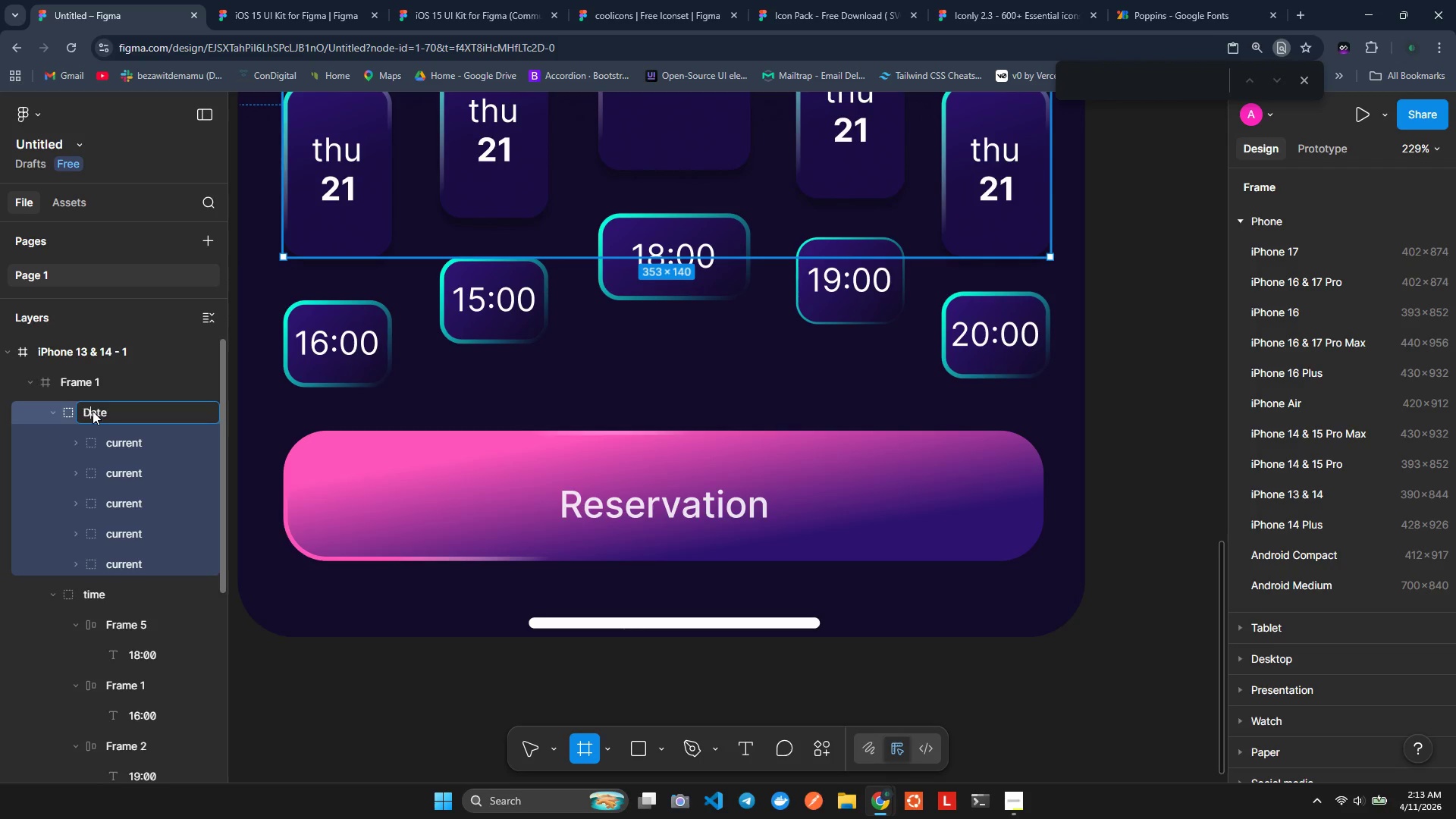 
key(Shift+D)
 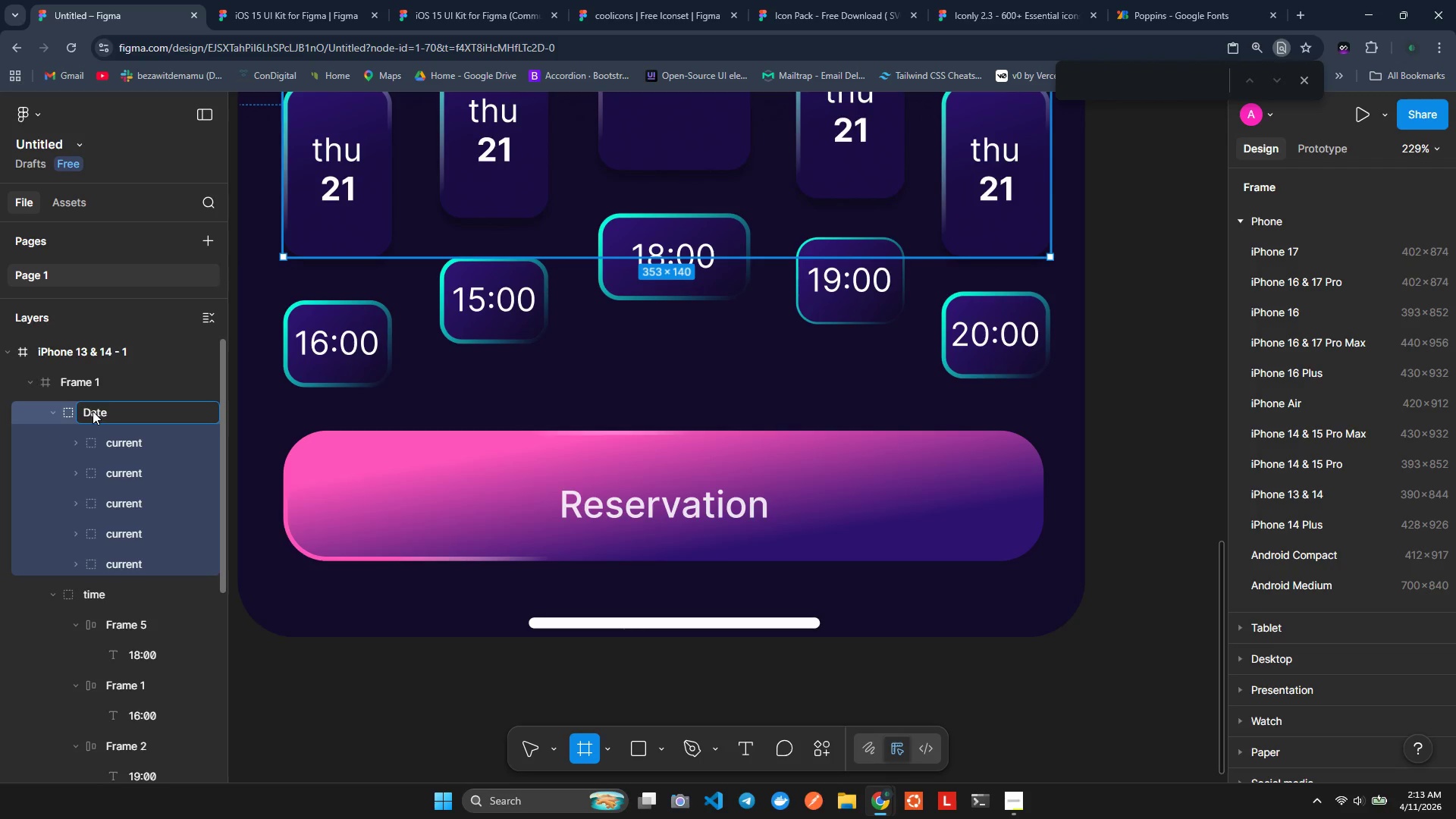 
key(Quote)
 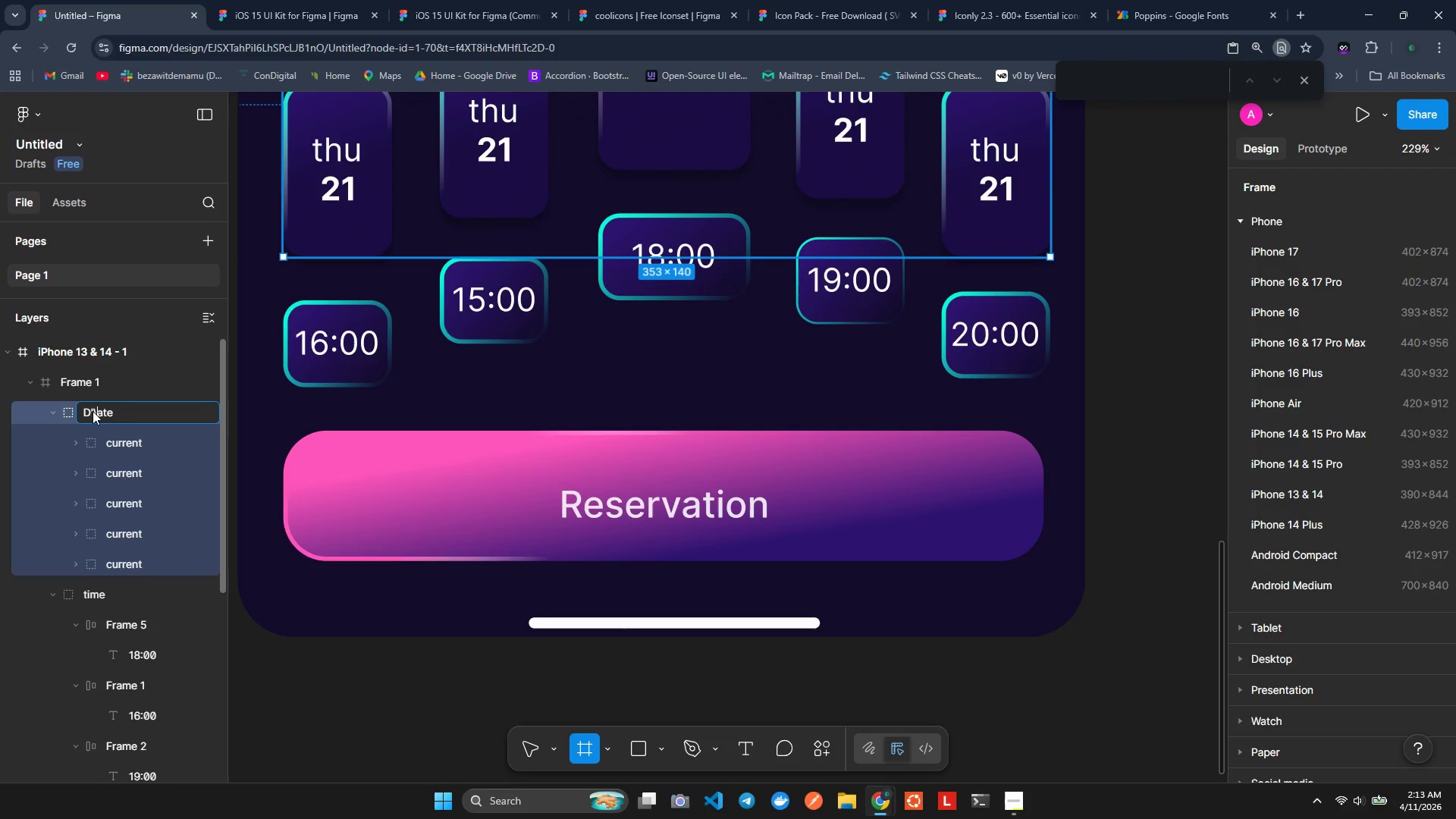 
key(Backslash)
 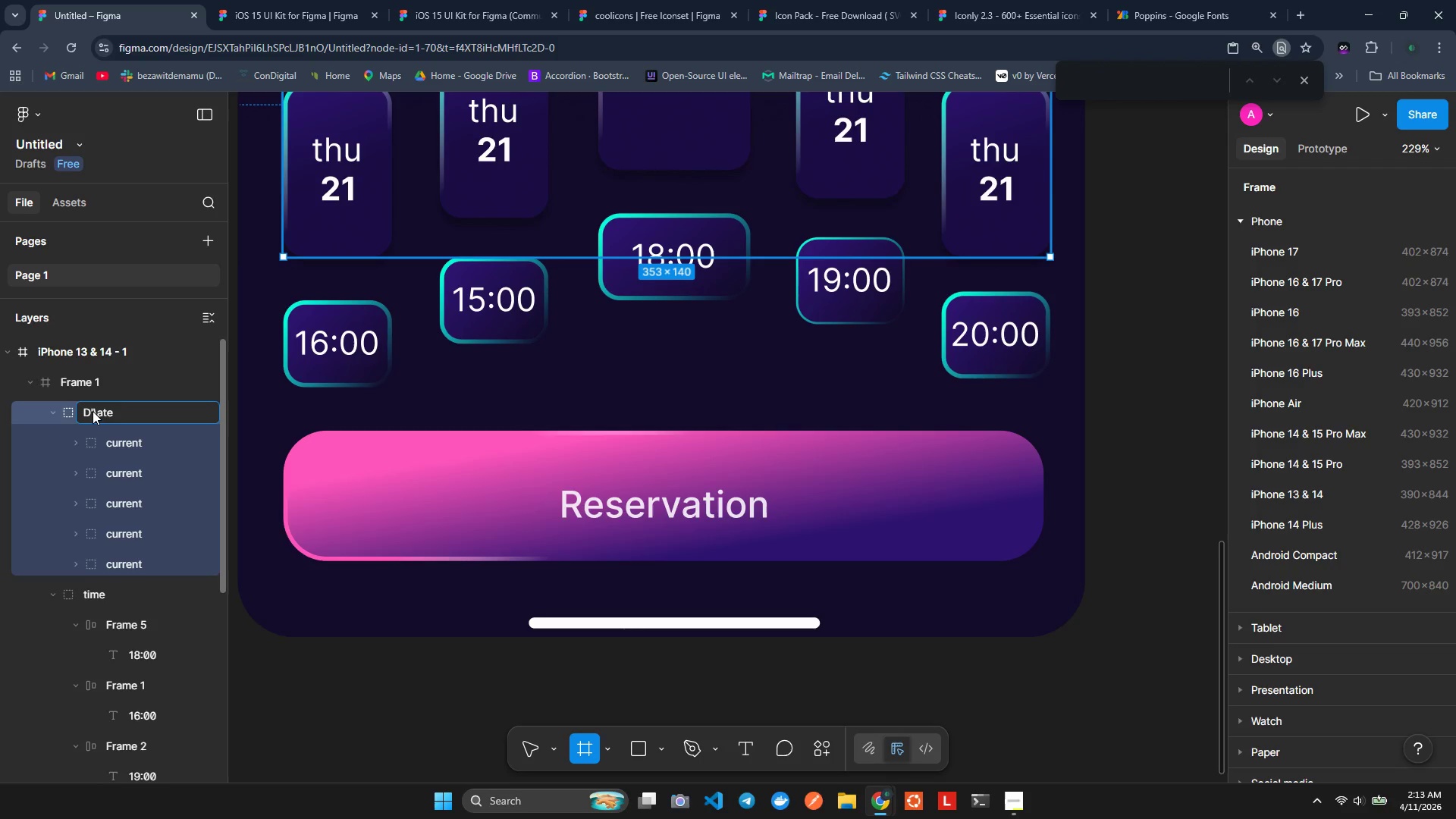 
key(Backspace)
 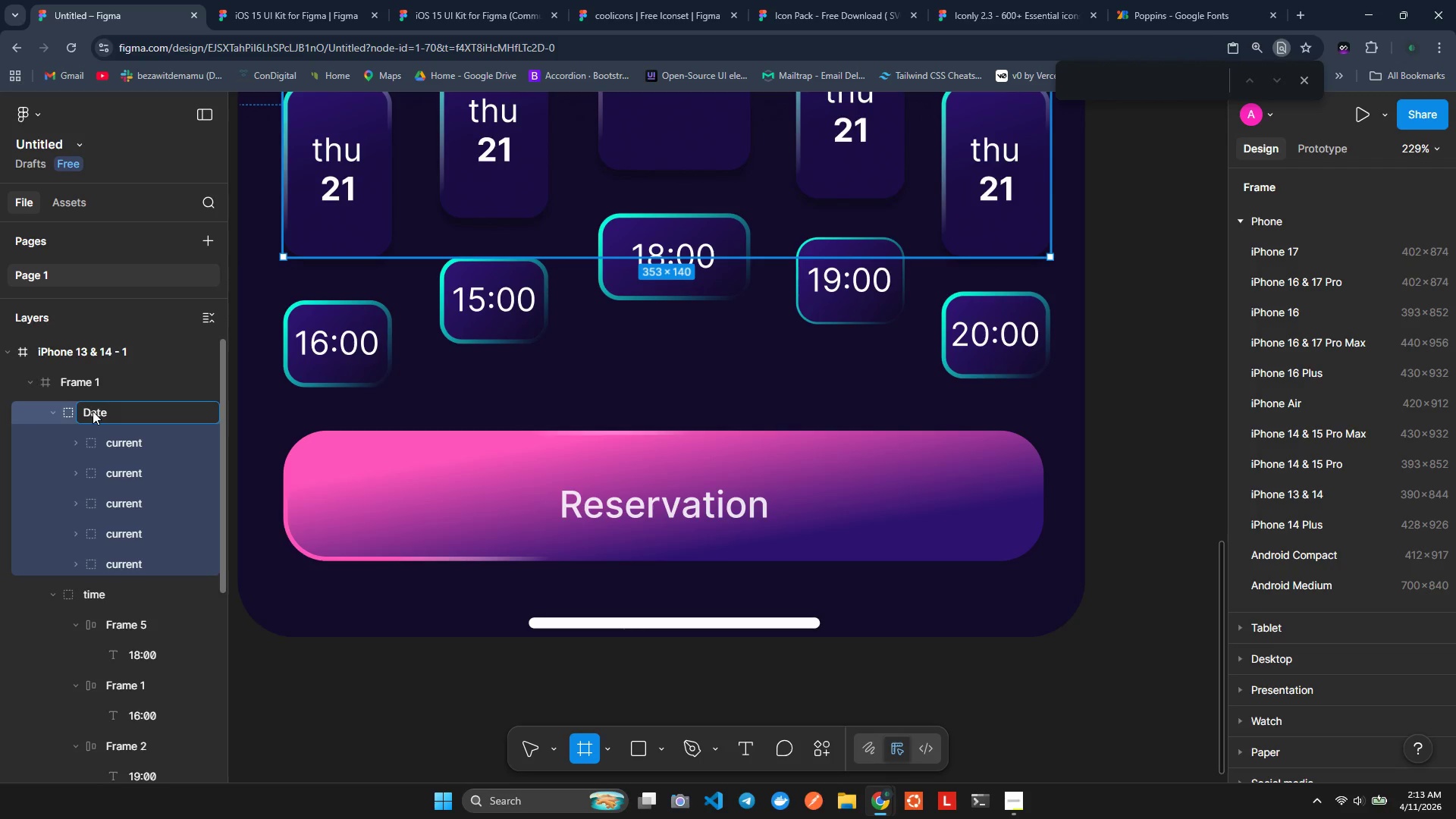 
key(Backspace)
 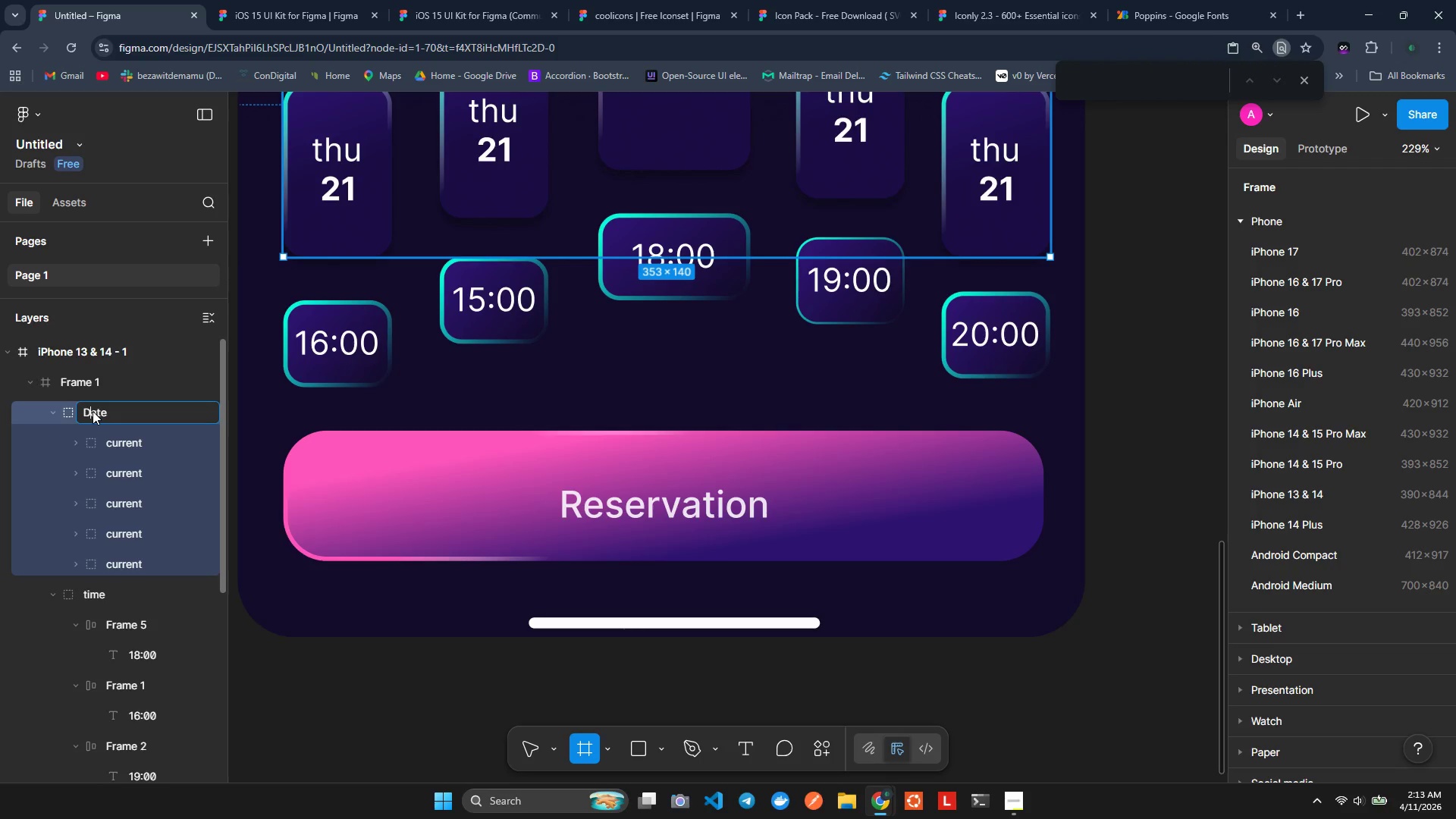 
key(Enter)
 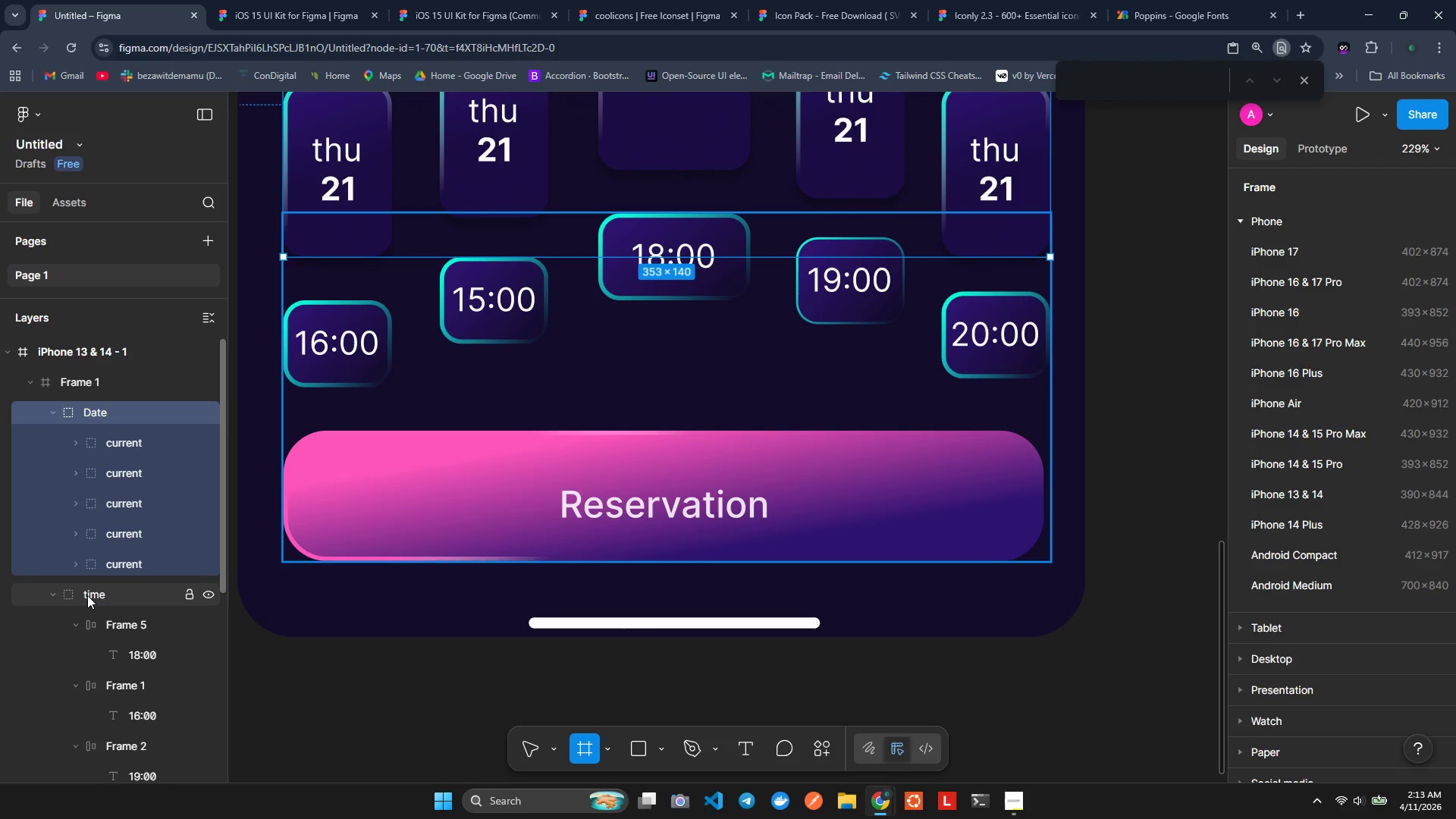 
double_click([87, 595])
 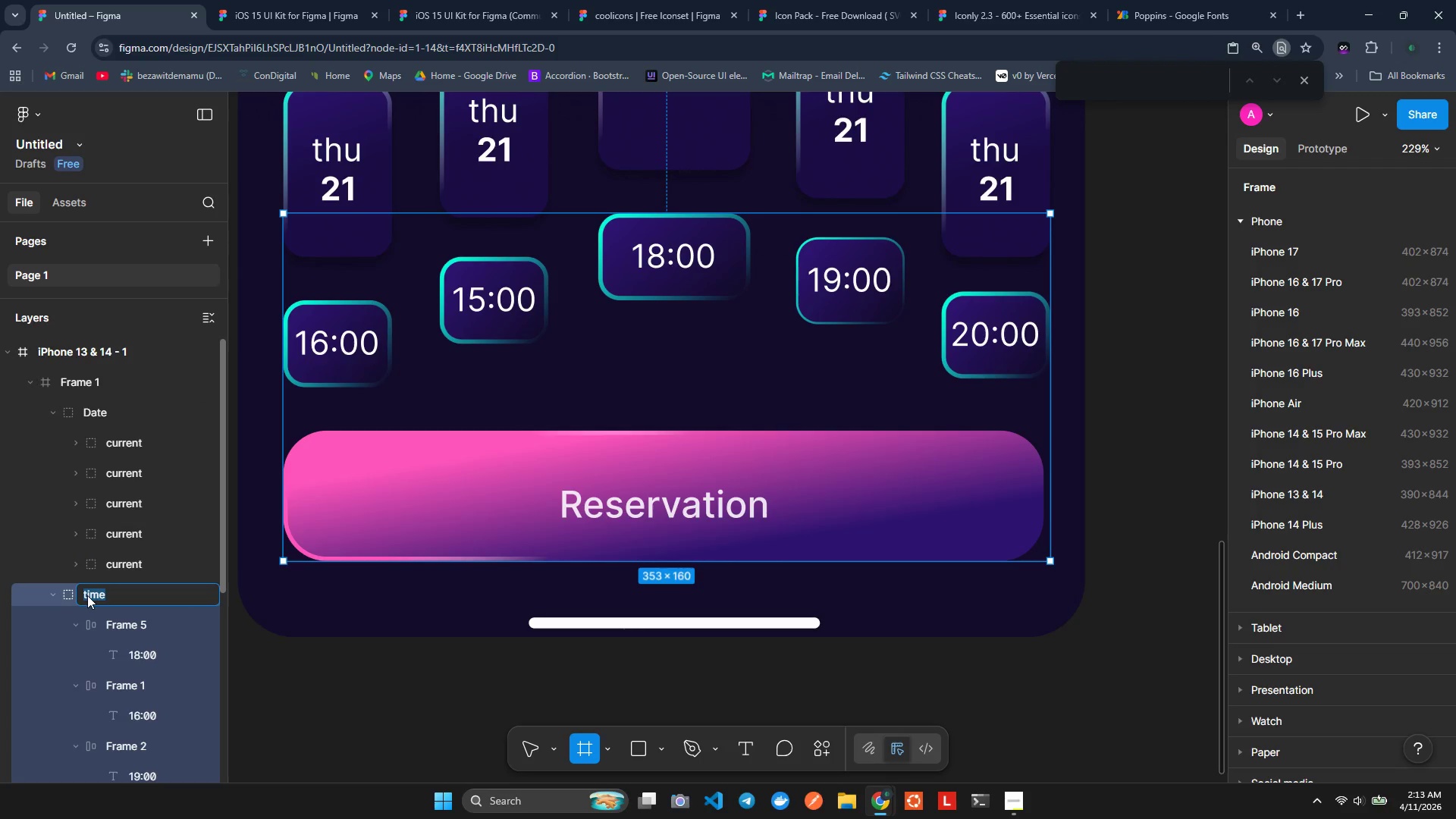 
key(ArrowLeft)
 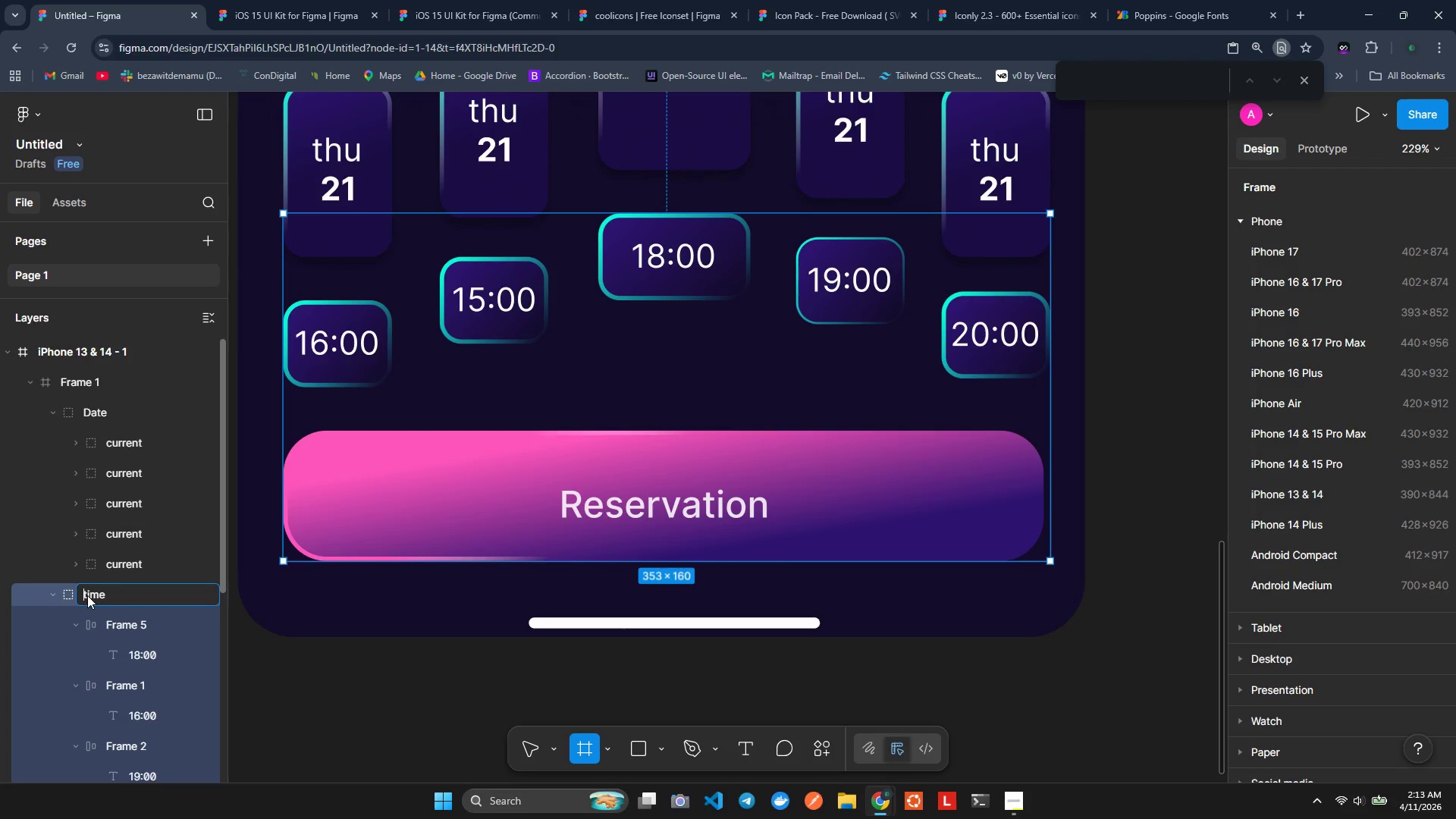 
key(ArrowRight)
 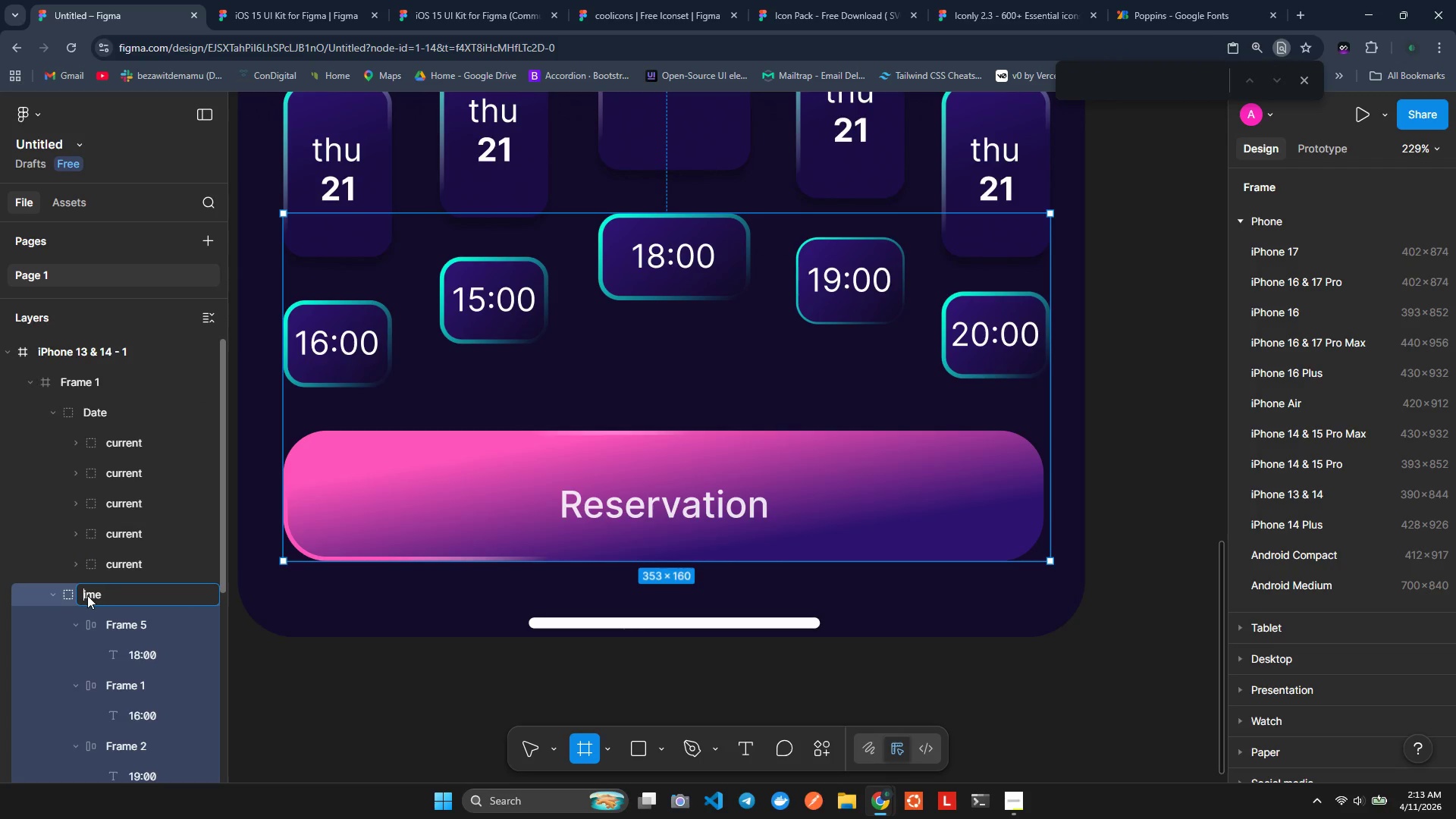 
key(Backspace)
 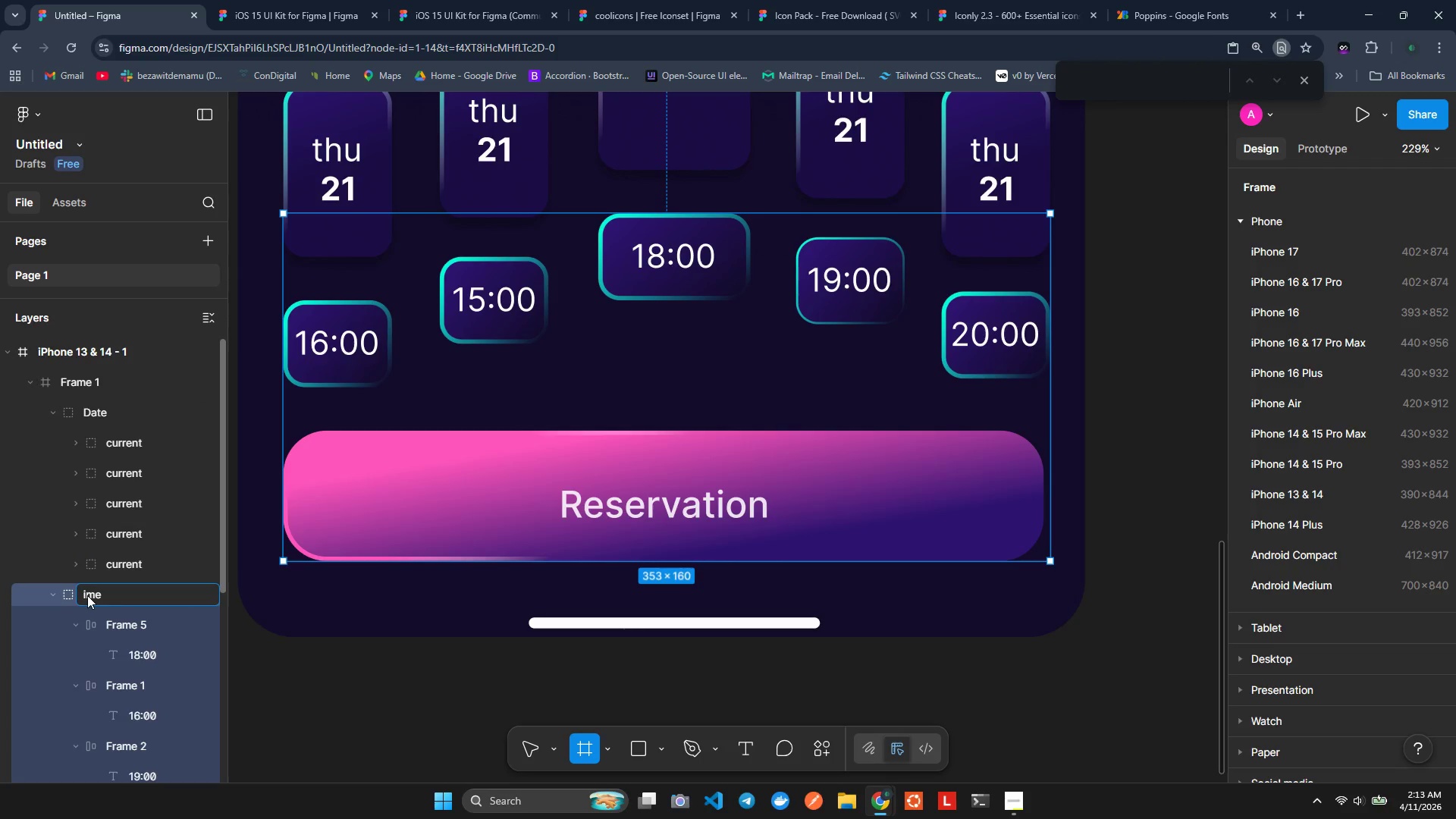 
key(Shift+T)
 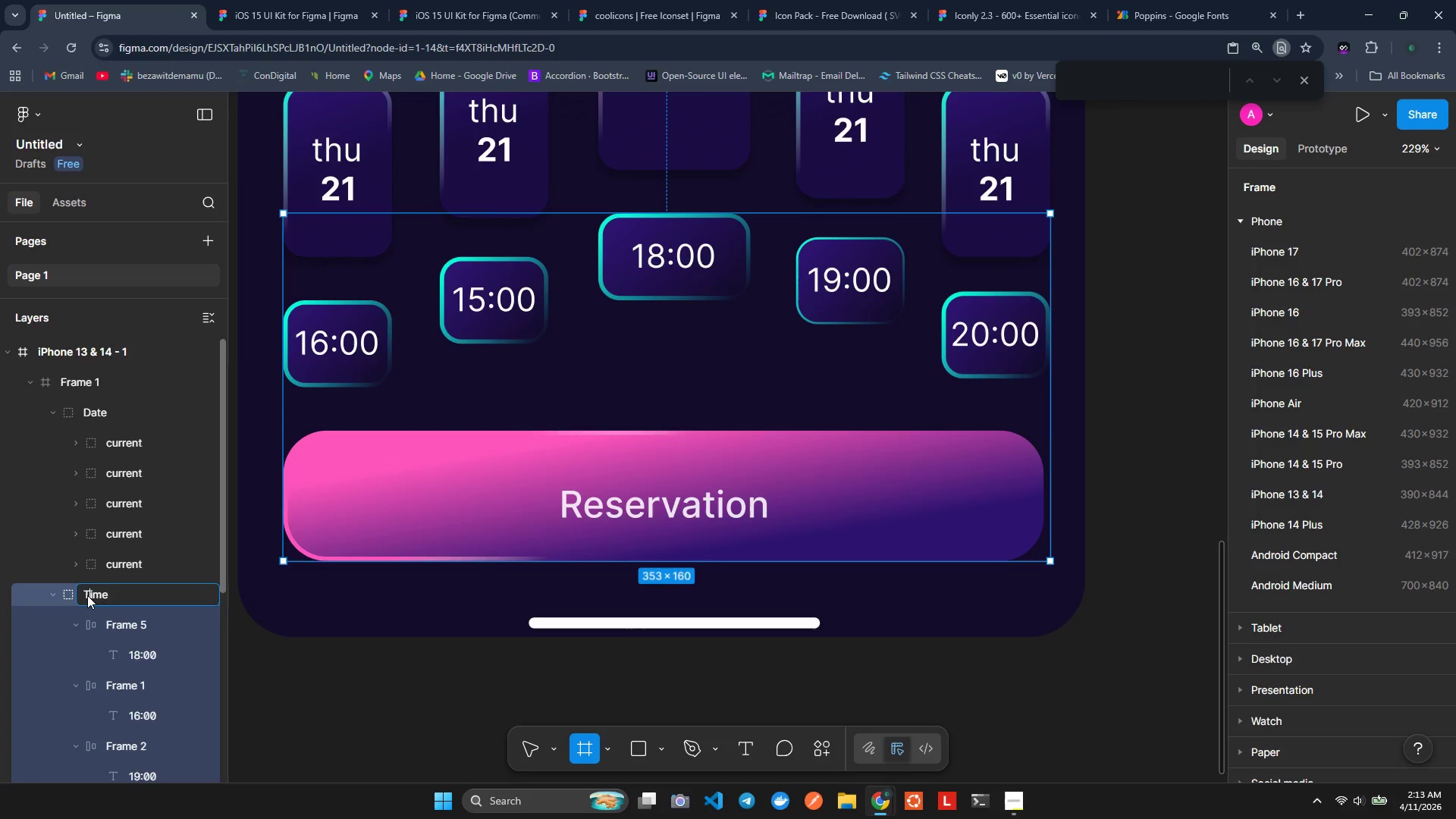 
key(Enter)
 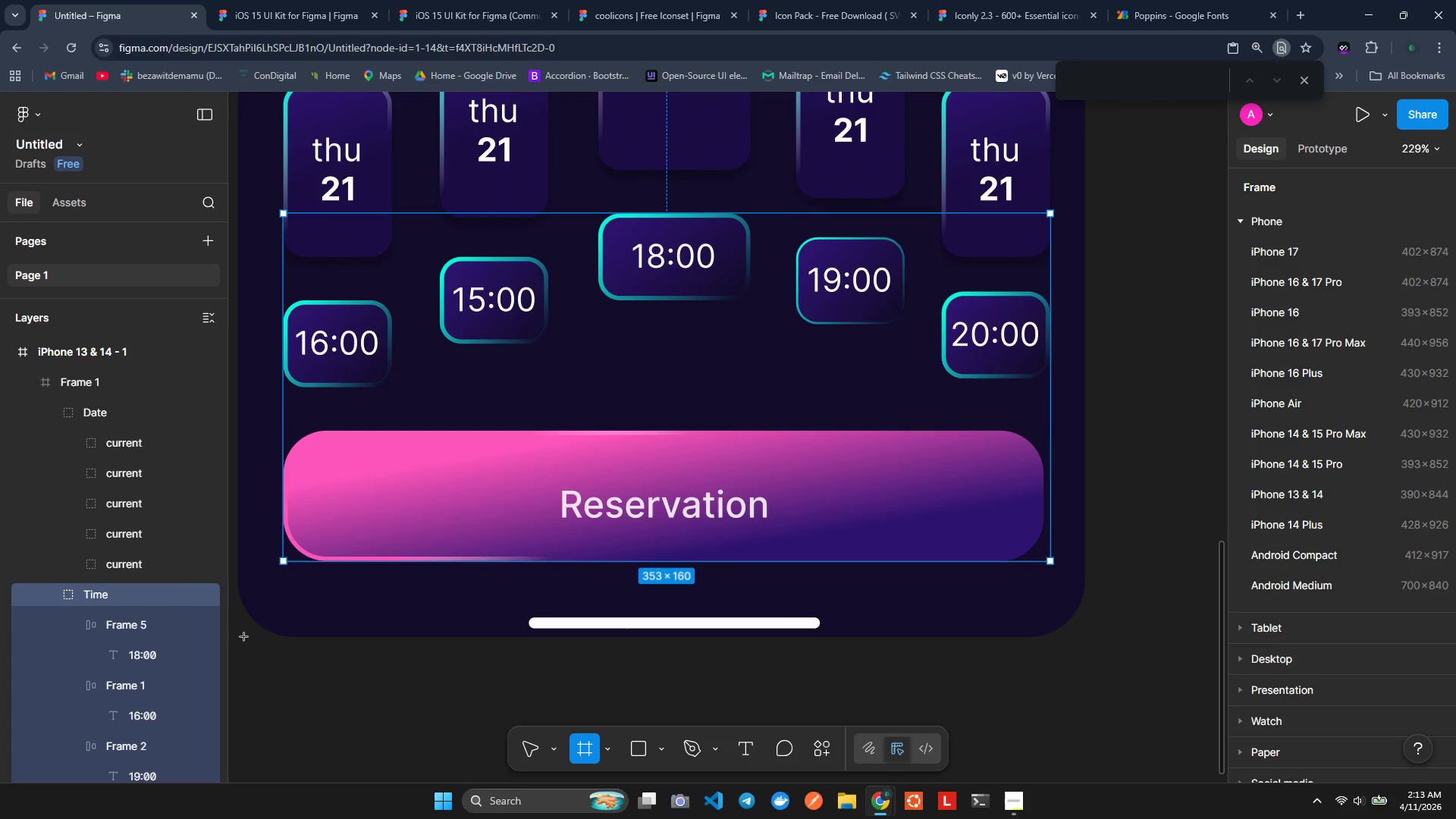 
left_click([1049, 721])
 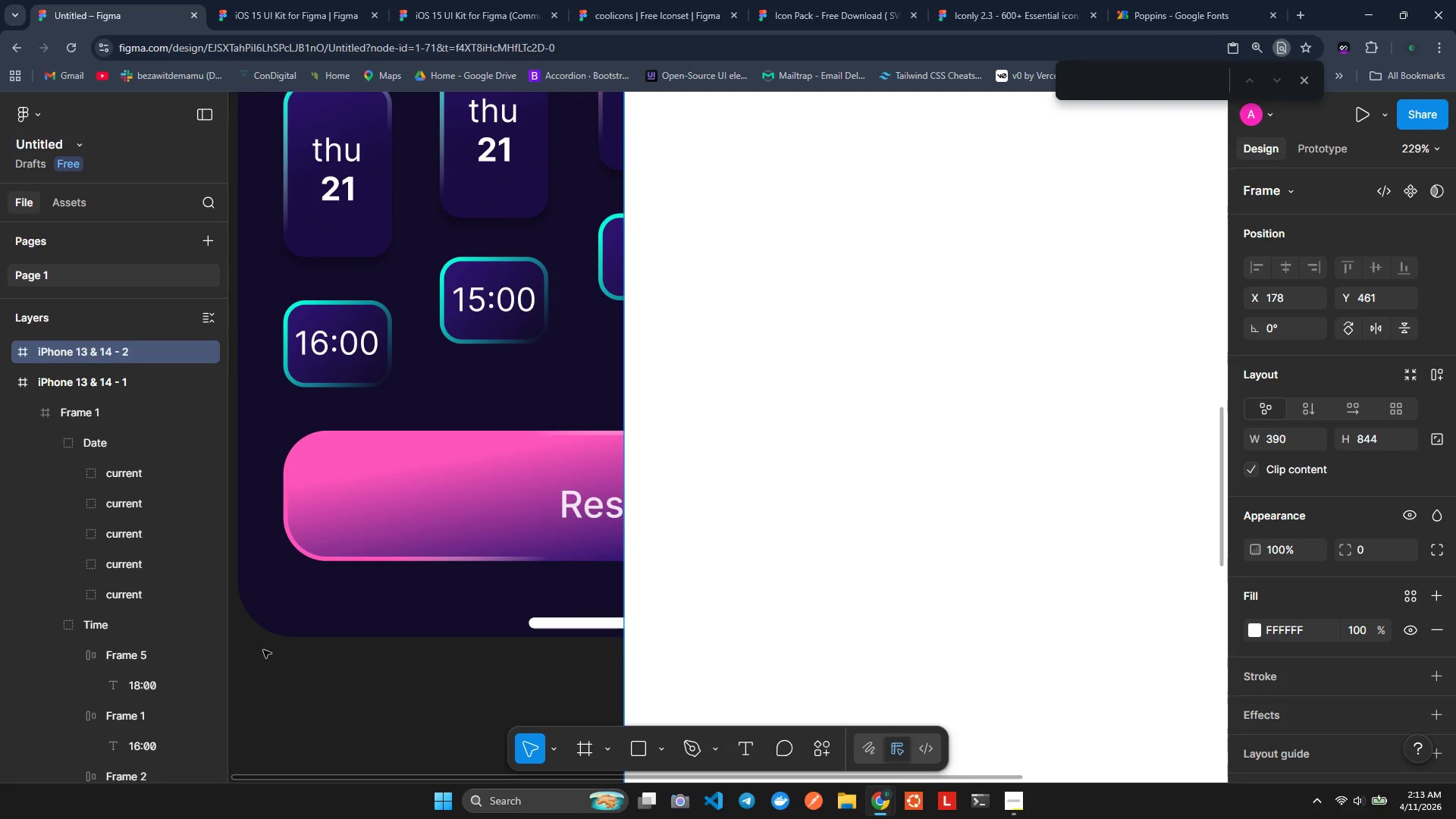 
left_click([332, 679])
 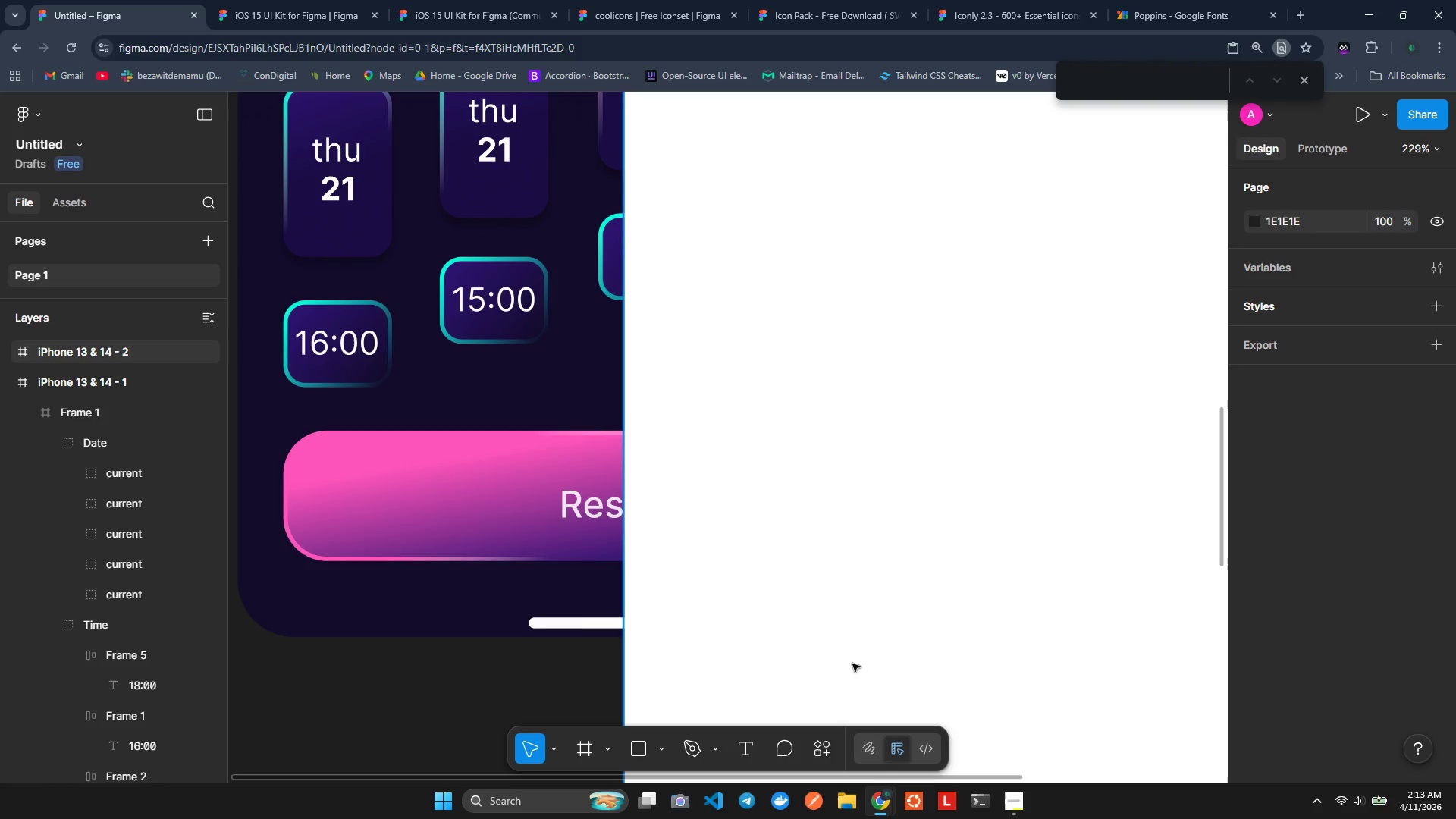 
key(Control+ControlLeft)
 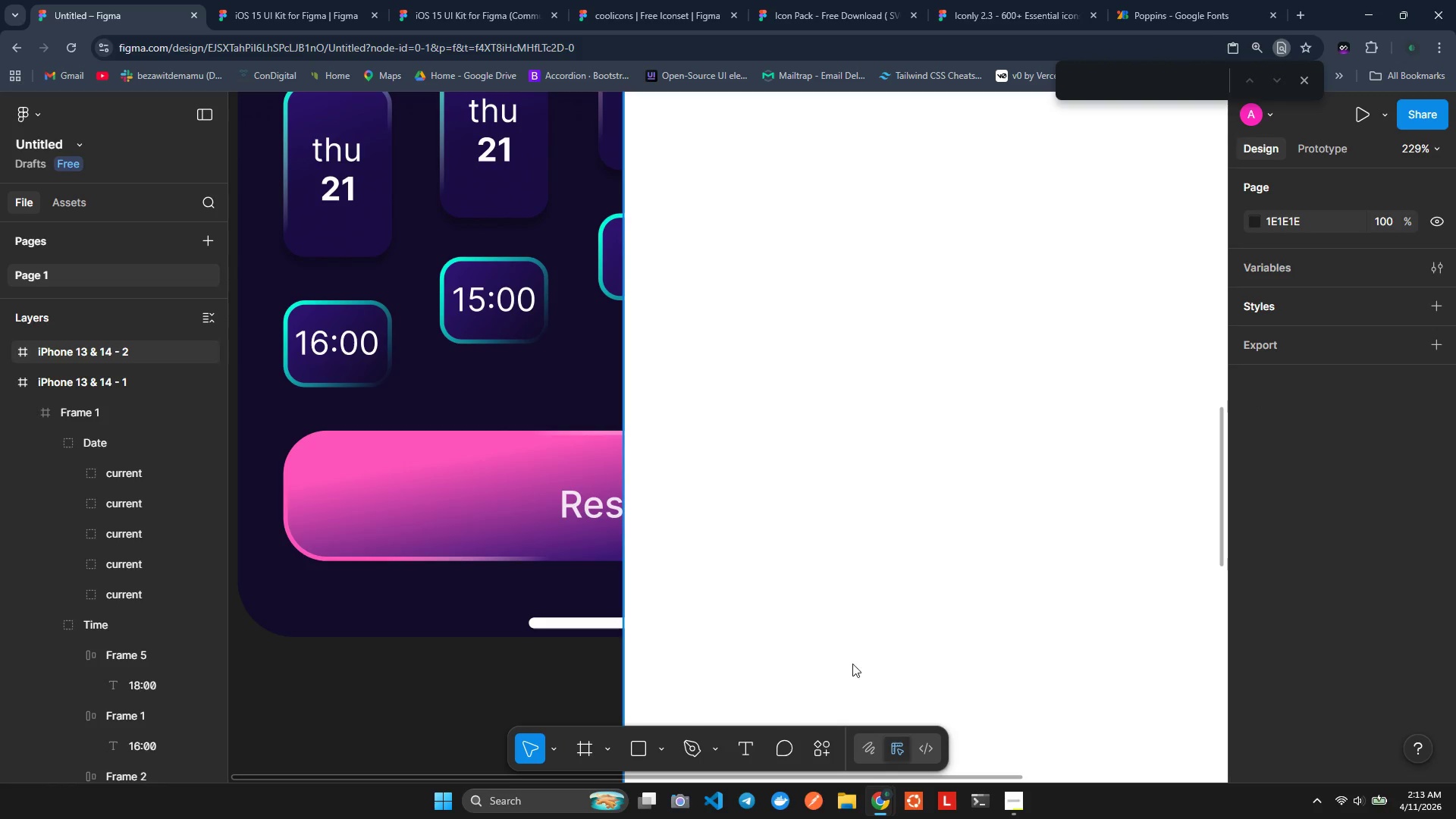 
key(Control+Z)
 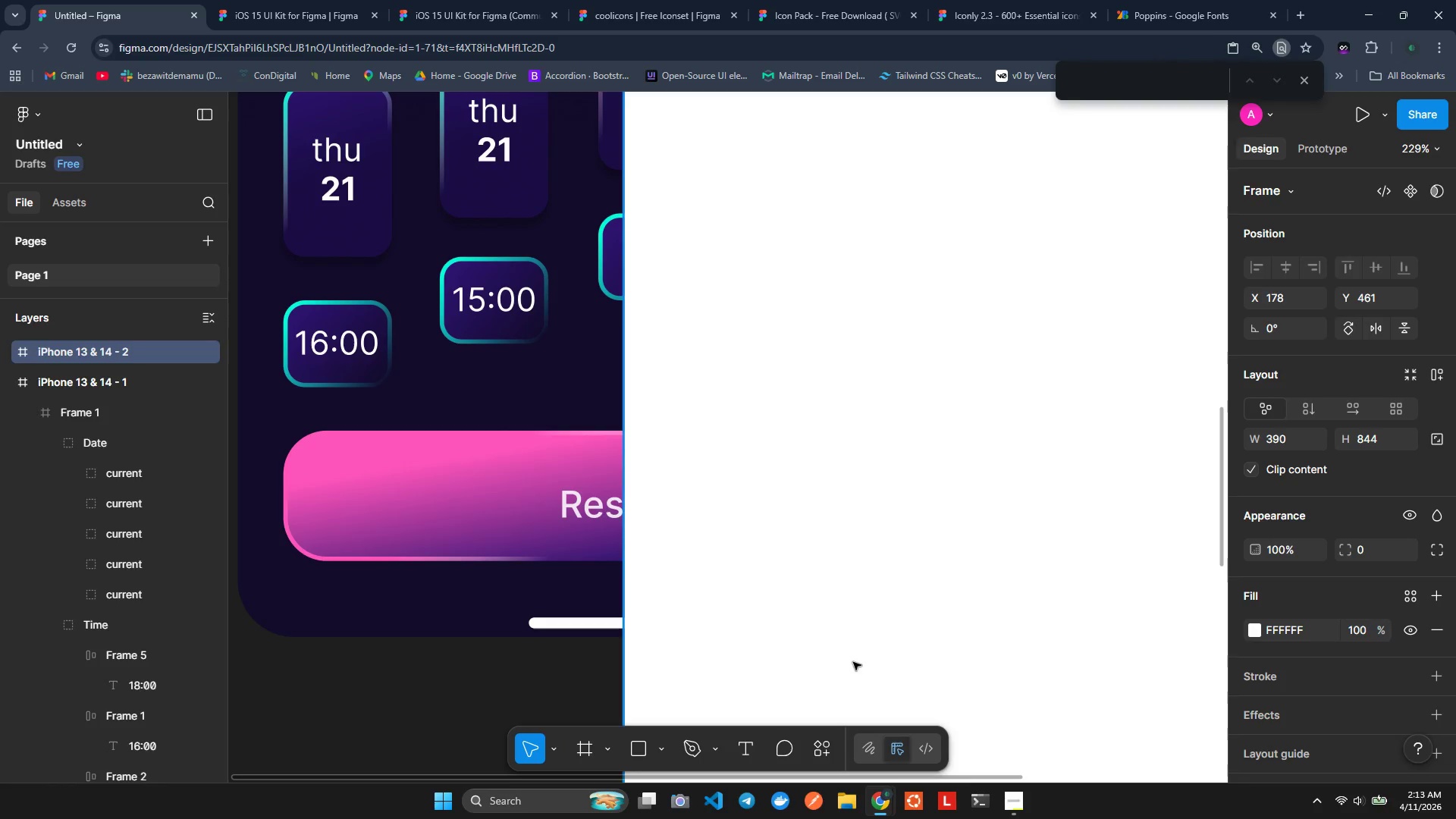 
key(Control+Z)
 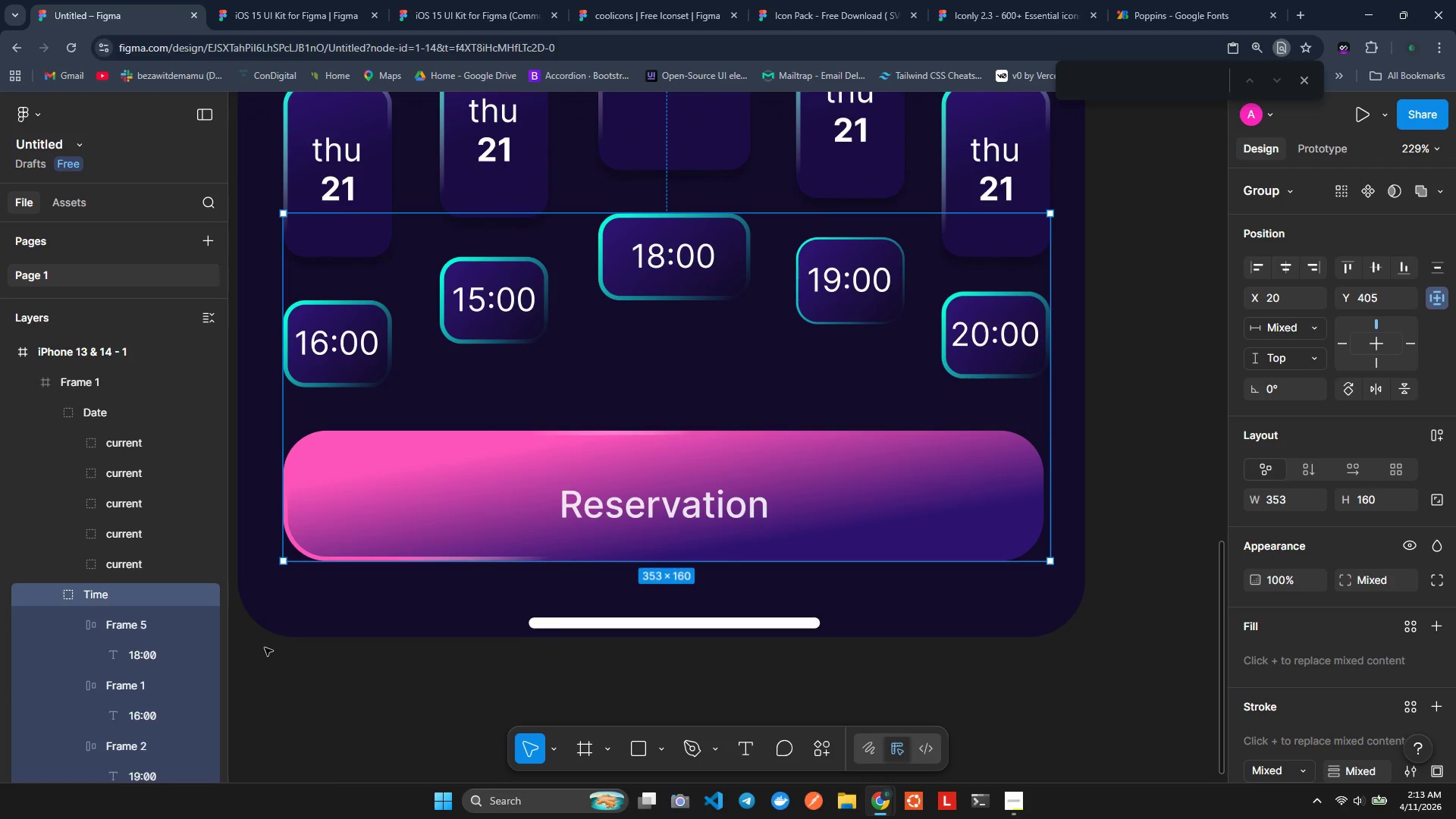 
left_click([313, 682])
 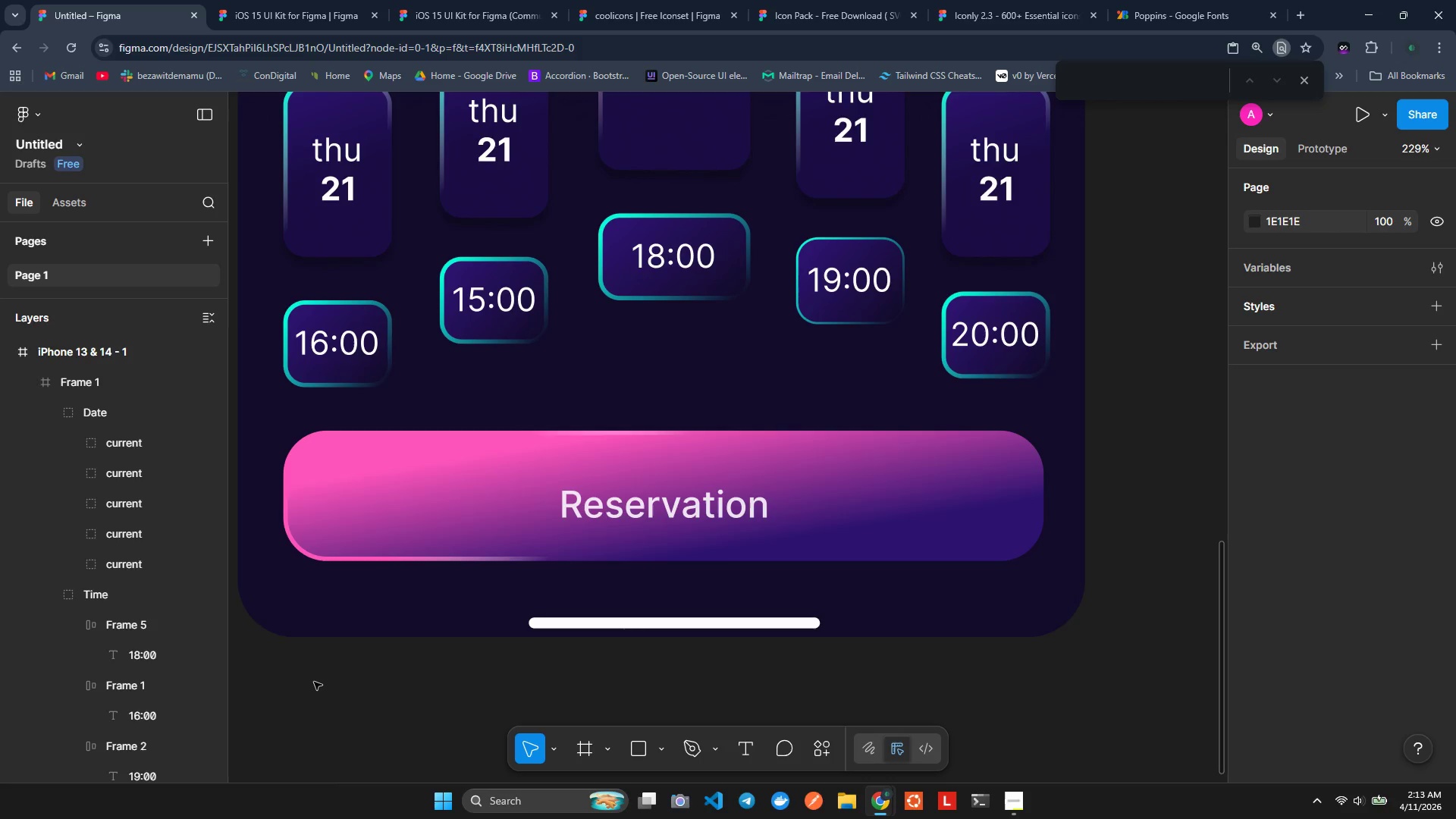 
hold_key(key=ControlLeft, duration=0.75)
 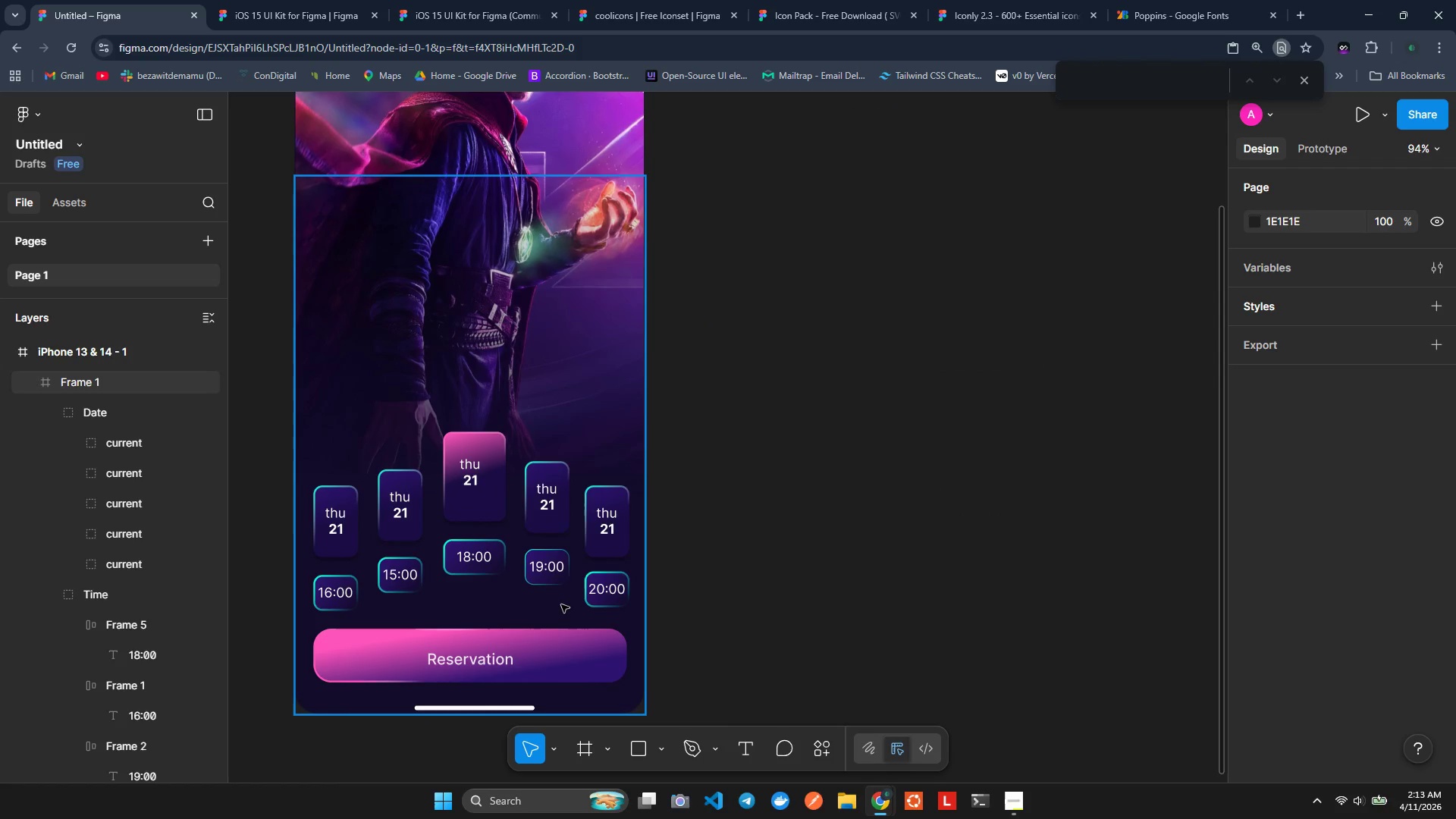 
scroll: coordinate [316, 688], scroll_direction: up, amount: 1.0
 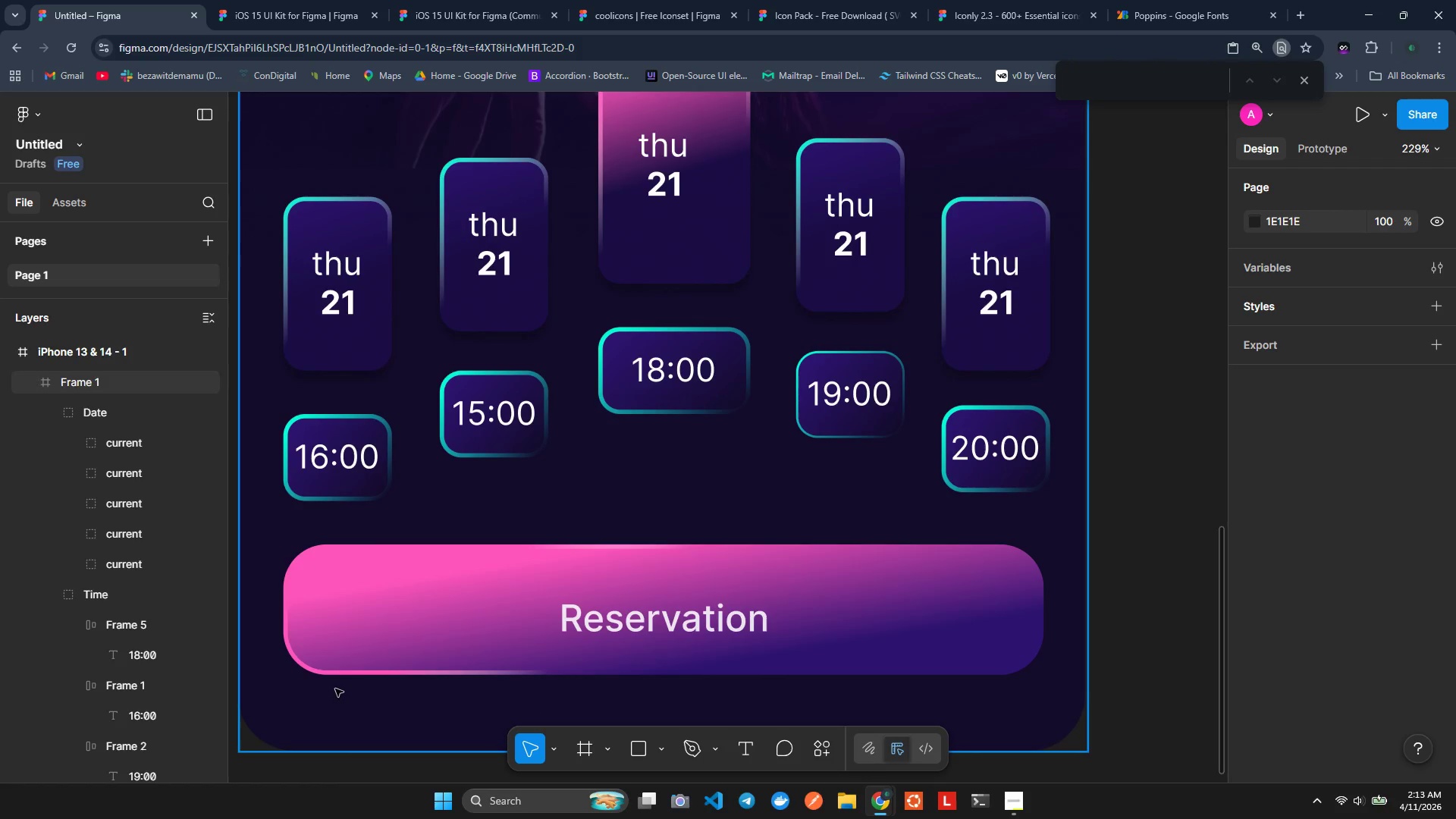 
scroll: coordinate [335, 689], scroll_direction: down, amount: 4.0
 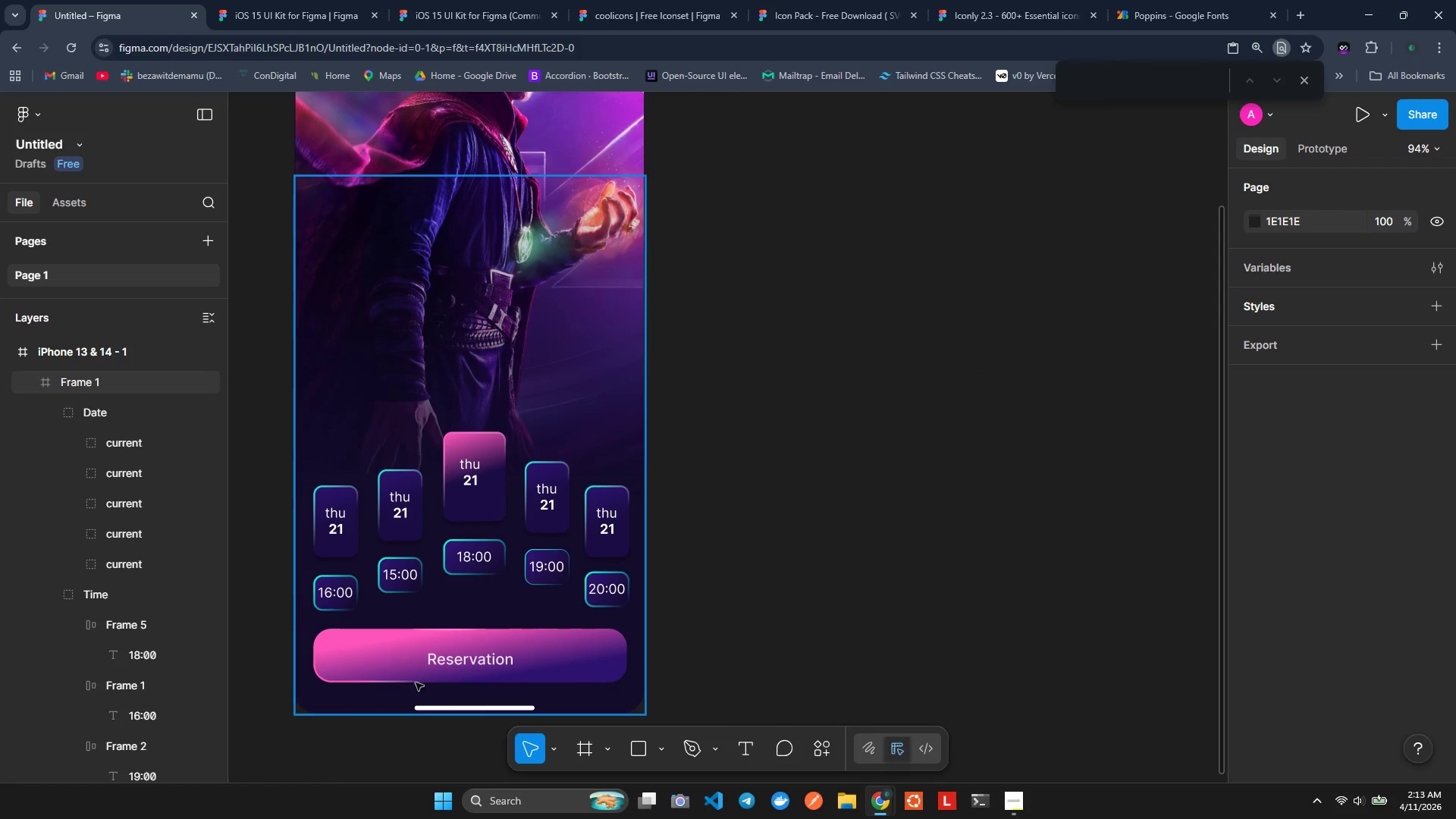 
key(Control+ControlLeft)
 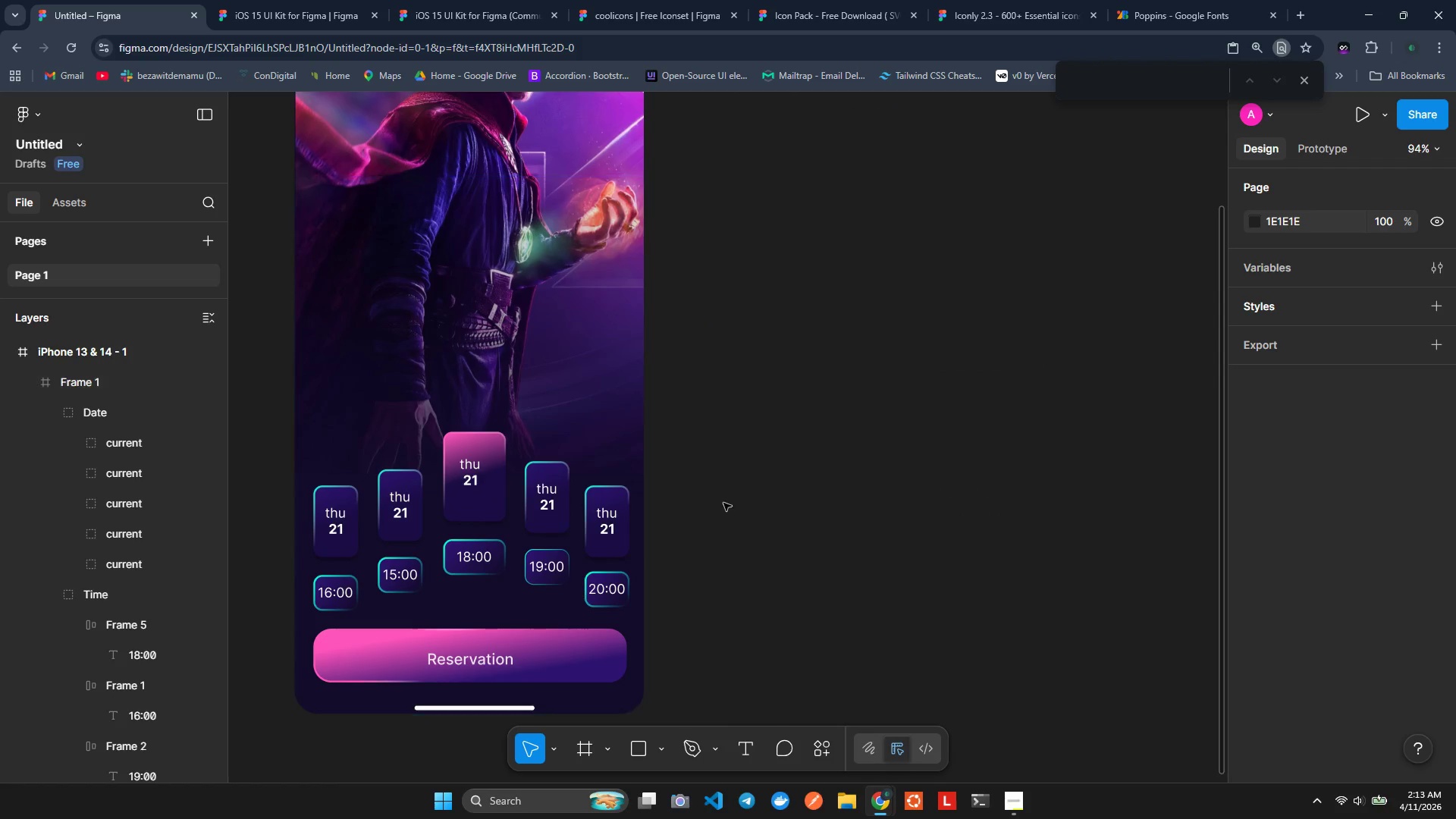 
scroll: coordinate [723, 498], scroll_direction: up, amount: 2.0
 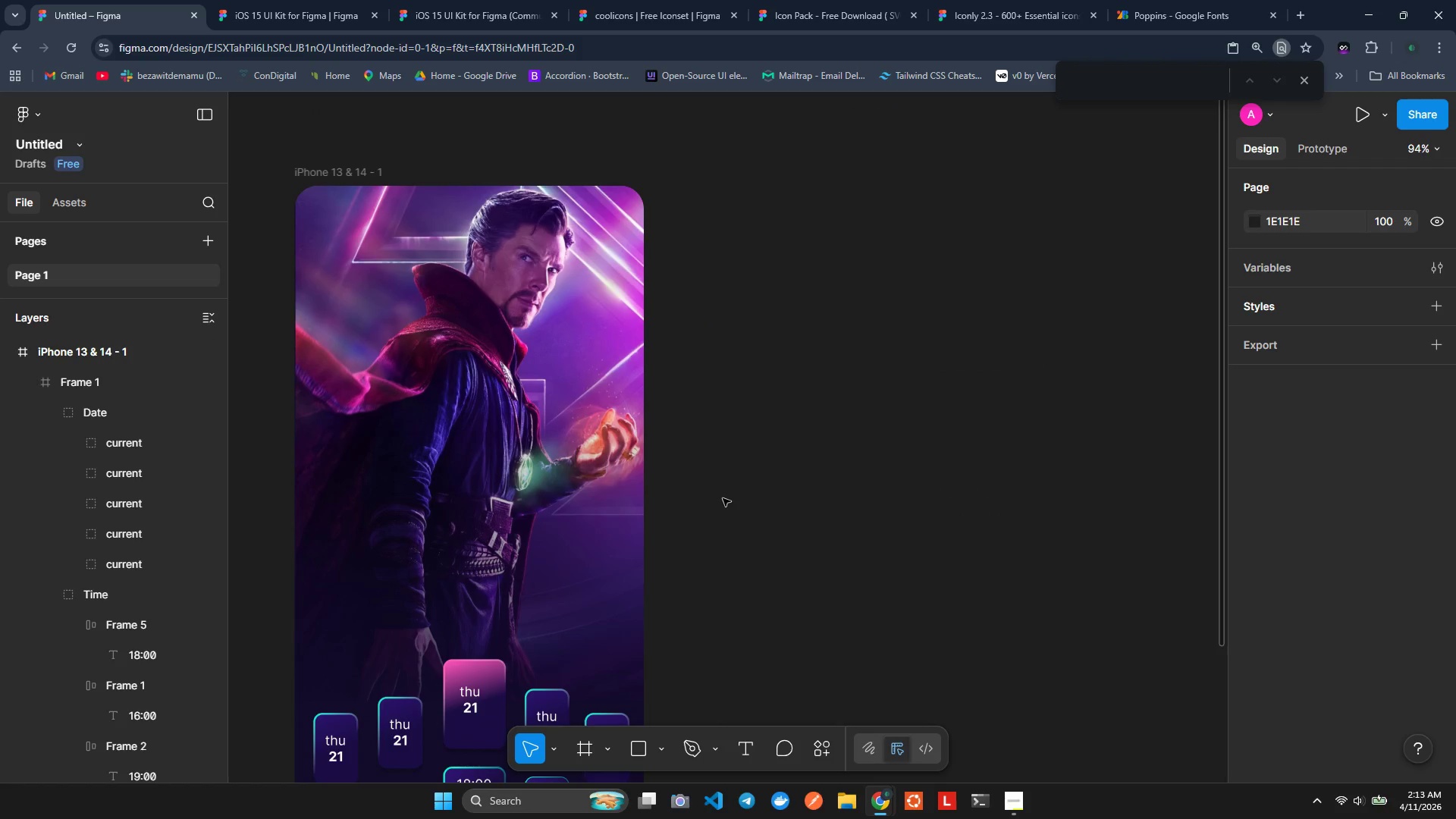 
scroll: coordinate [723, 498], scroll_direction: down, amount: 2.0
 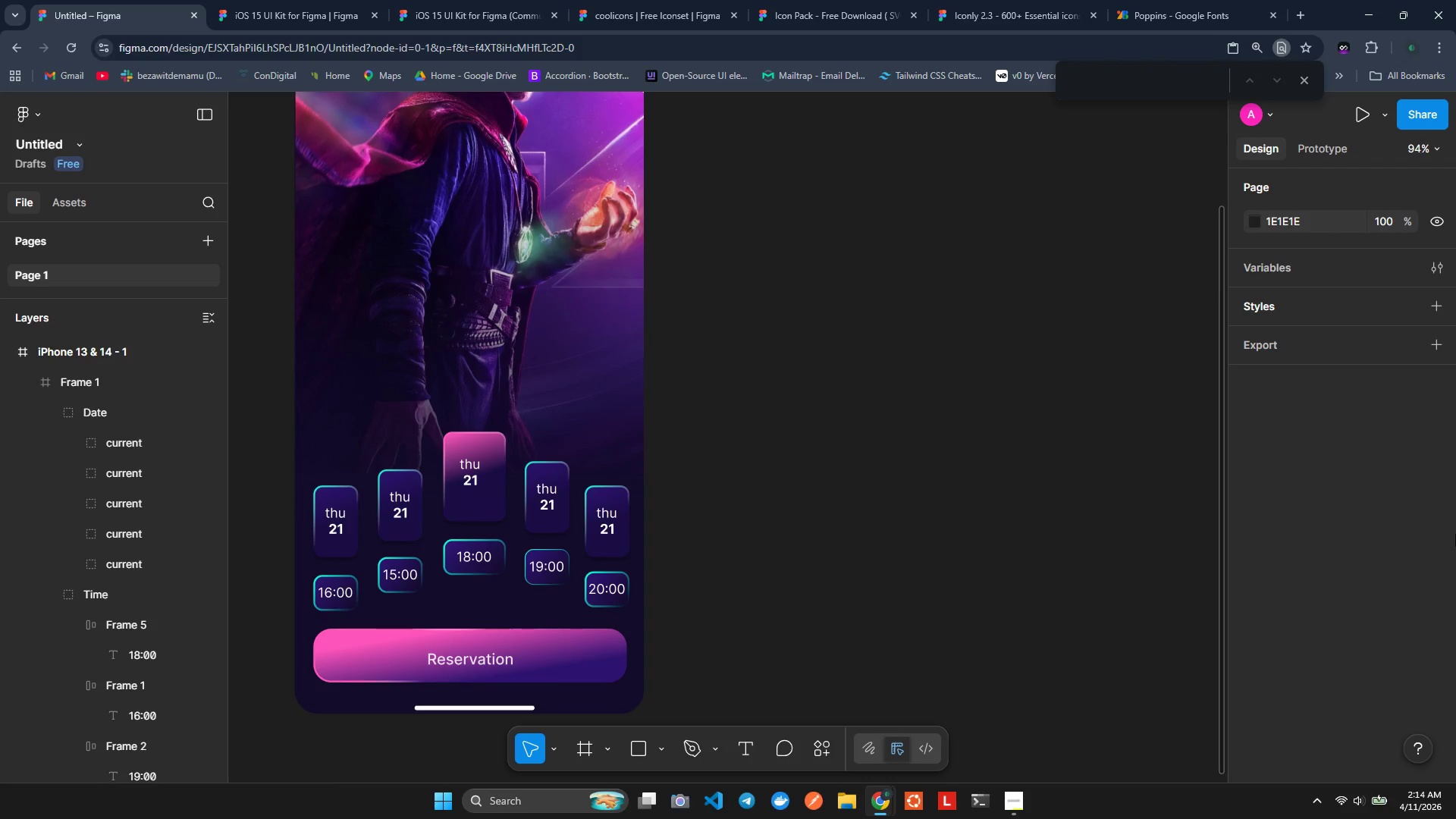 
wait(46.38)
 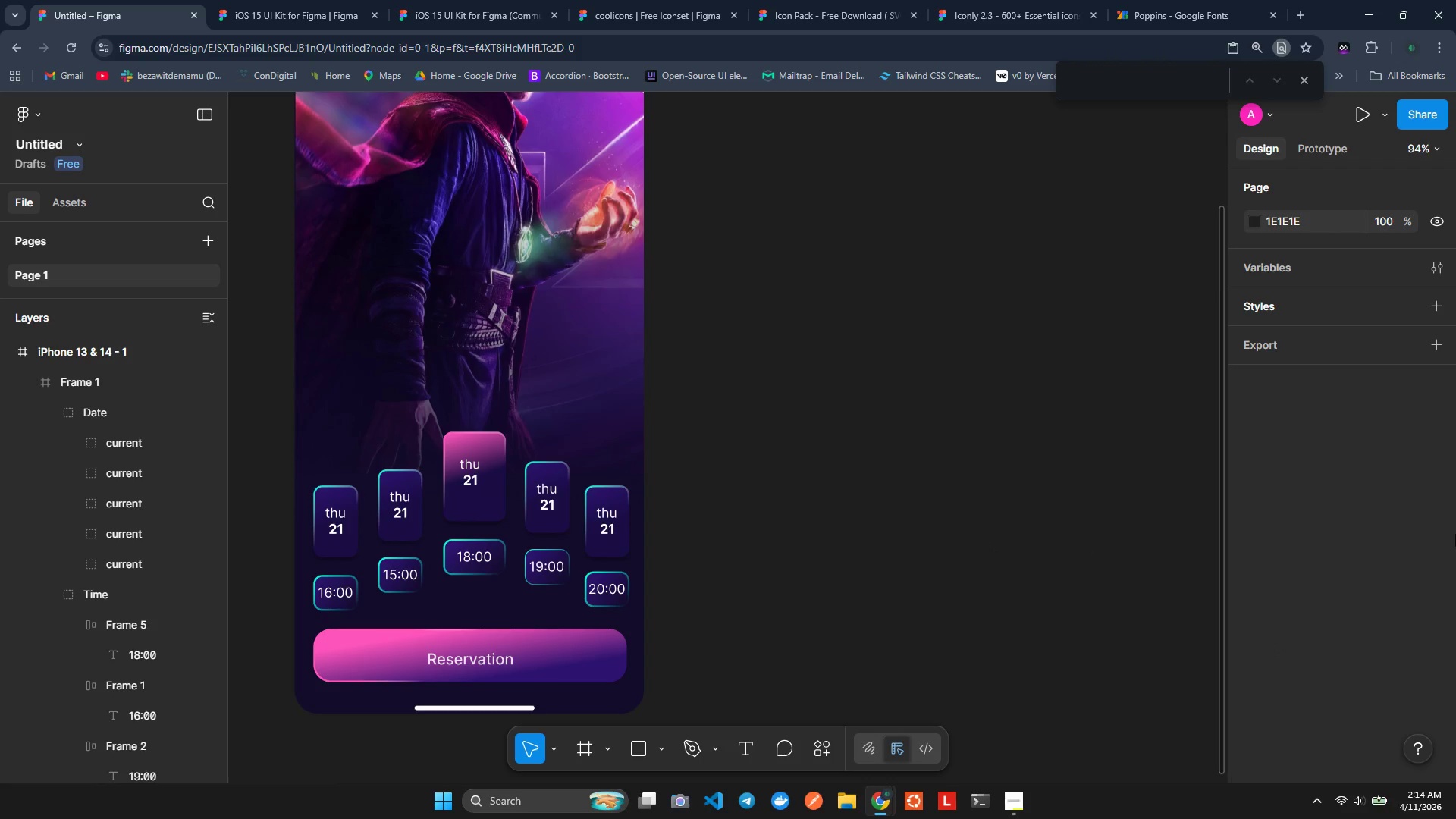 
left_click([92, 413])
 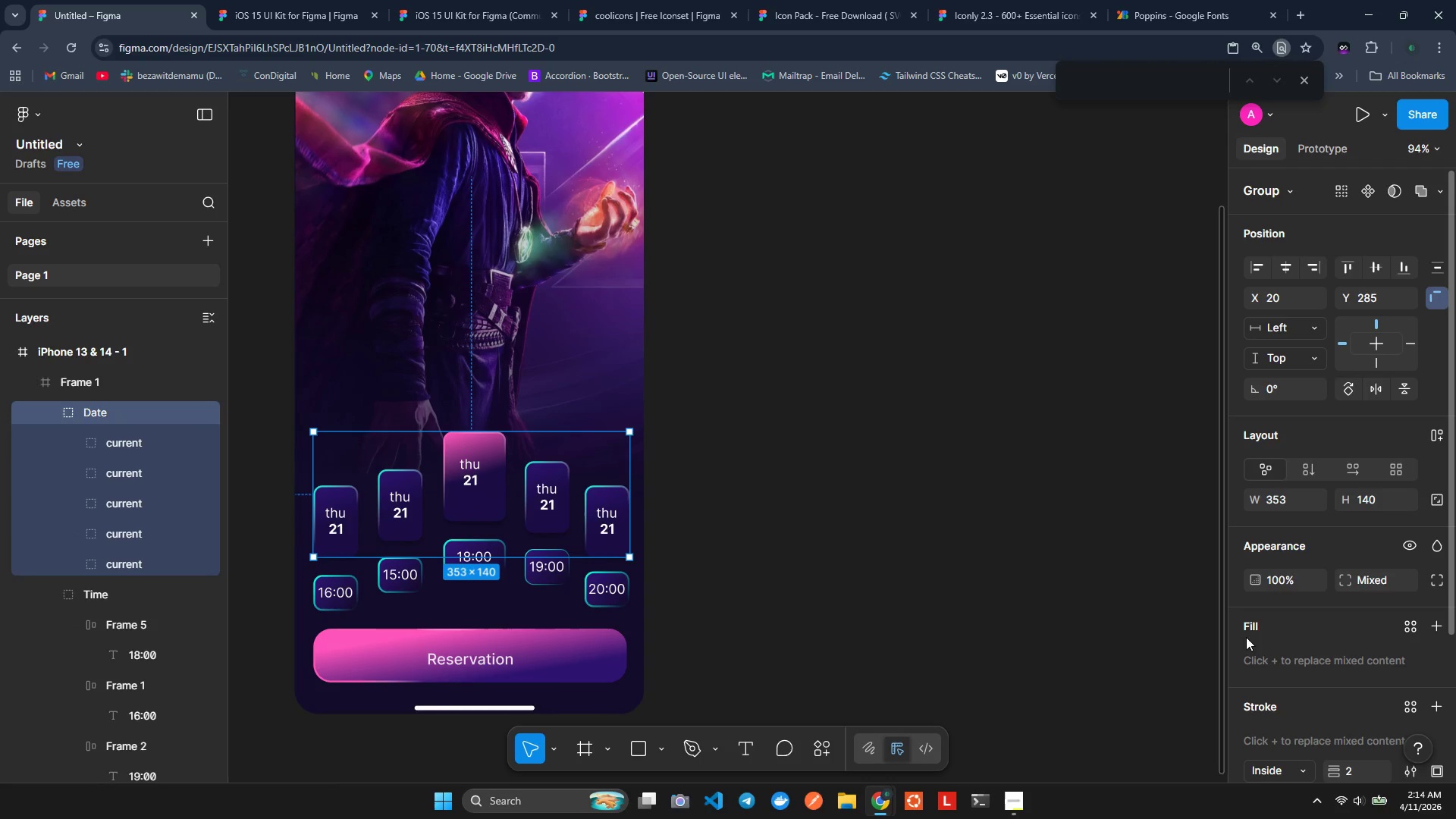 
scroll: coordinate [1329, 687], scroll_direction: down, amount: 11.0
 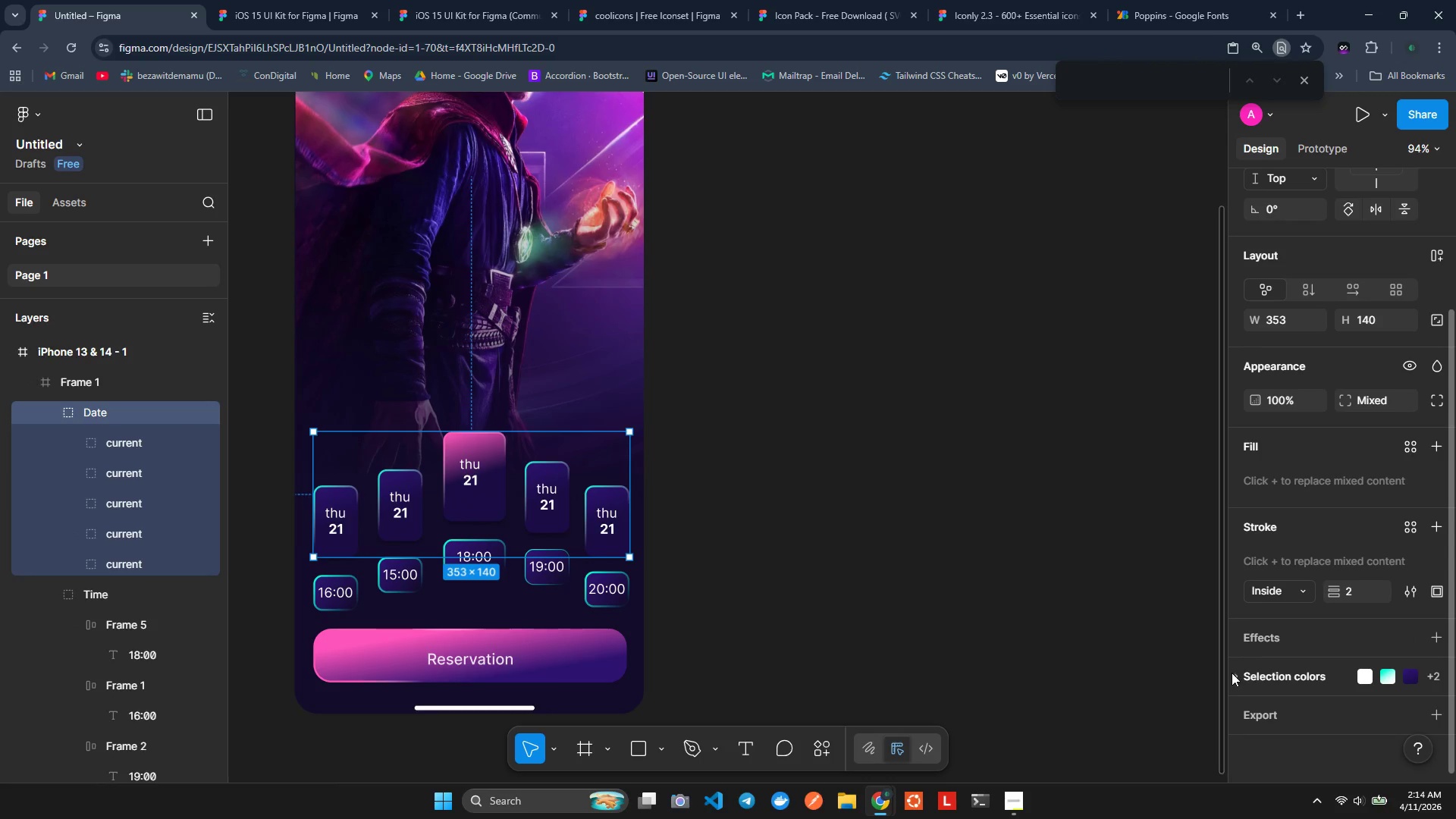 
left_click([1238, 672])
 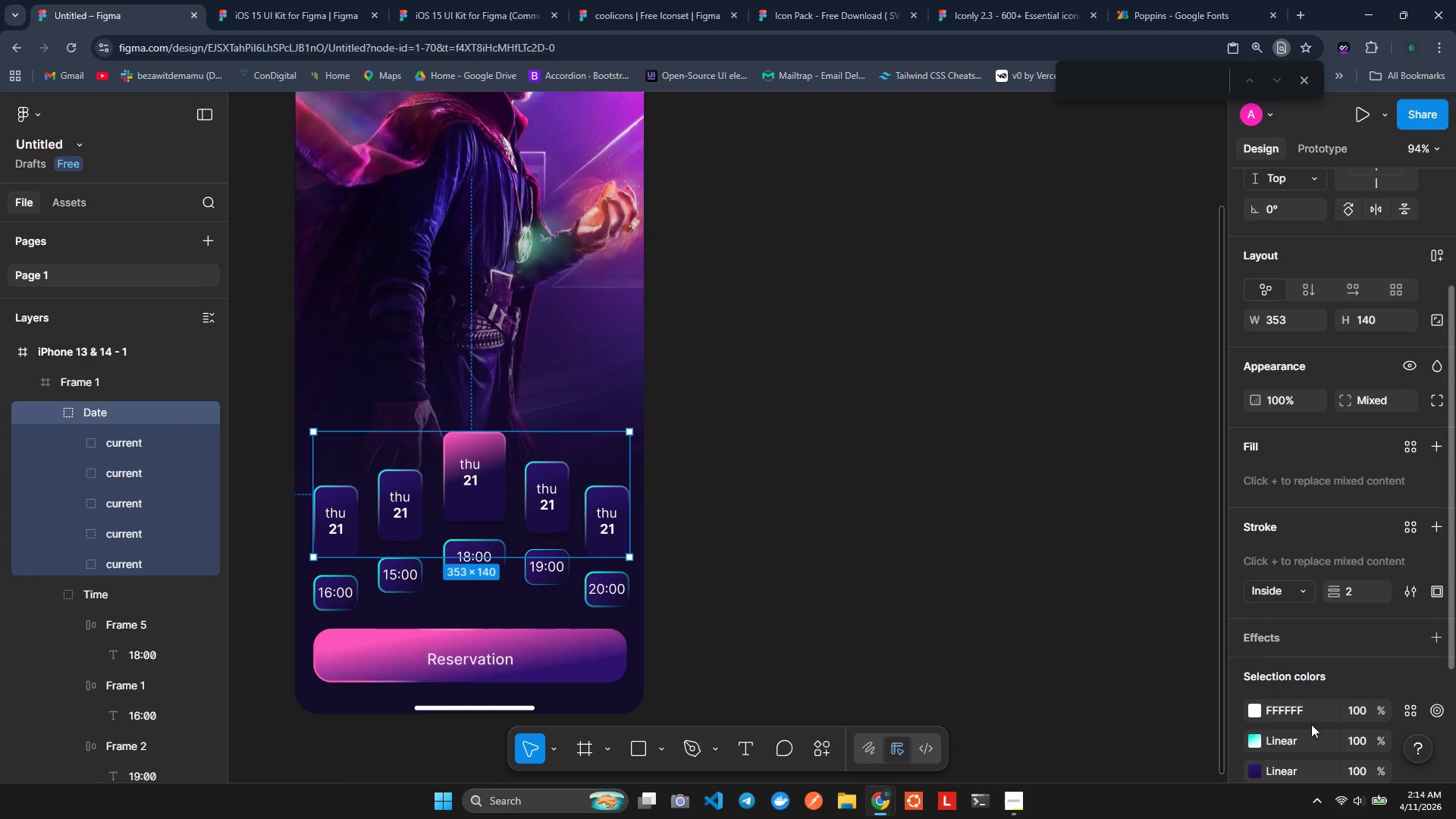 
scroll: coordinate [1335, 726], scroll_direction: down, amount: 4.0
 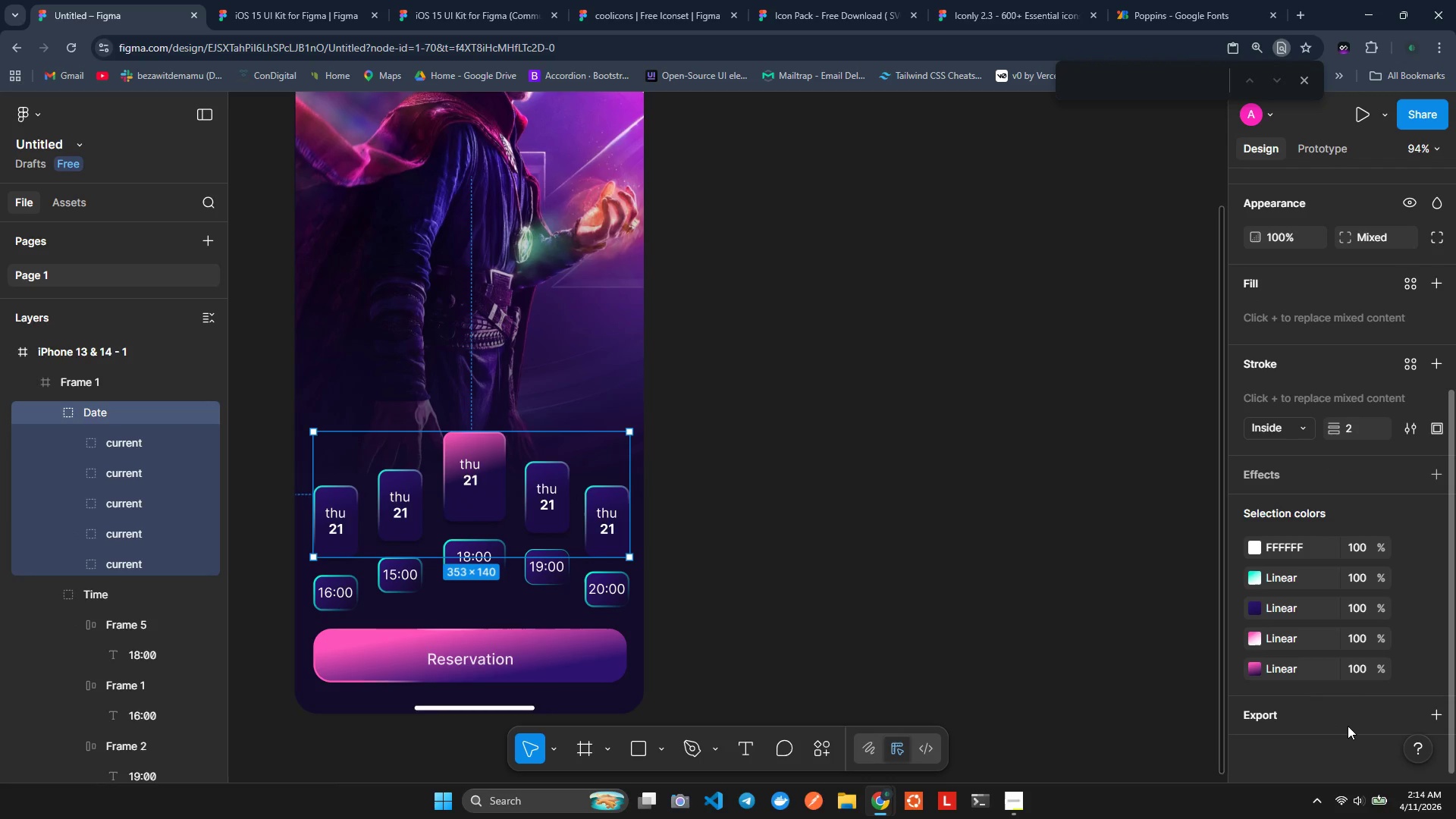 
wait(10.55)
 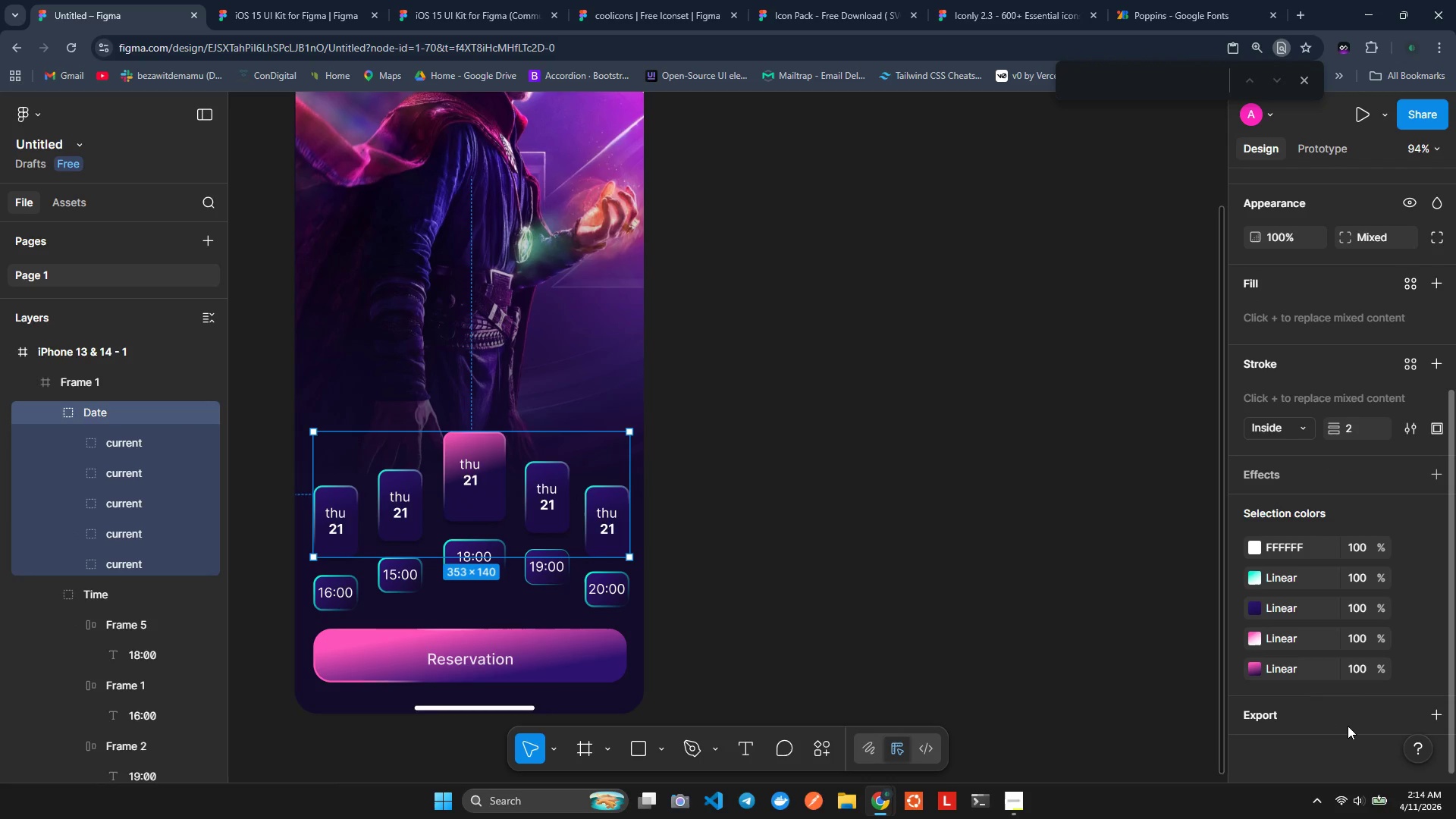 
left_click([1357, 546])
 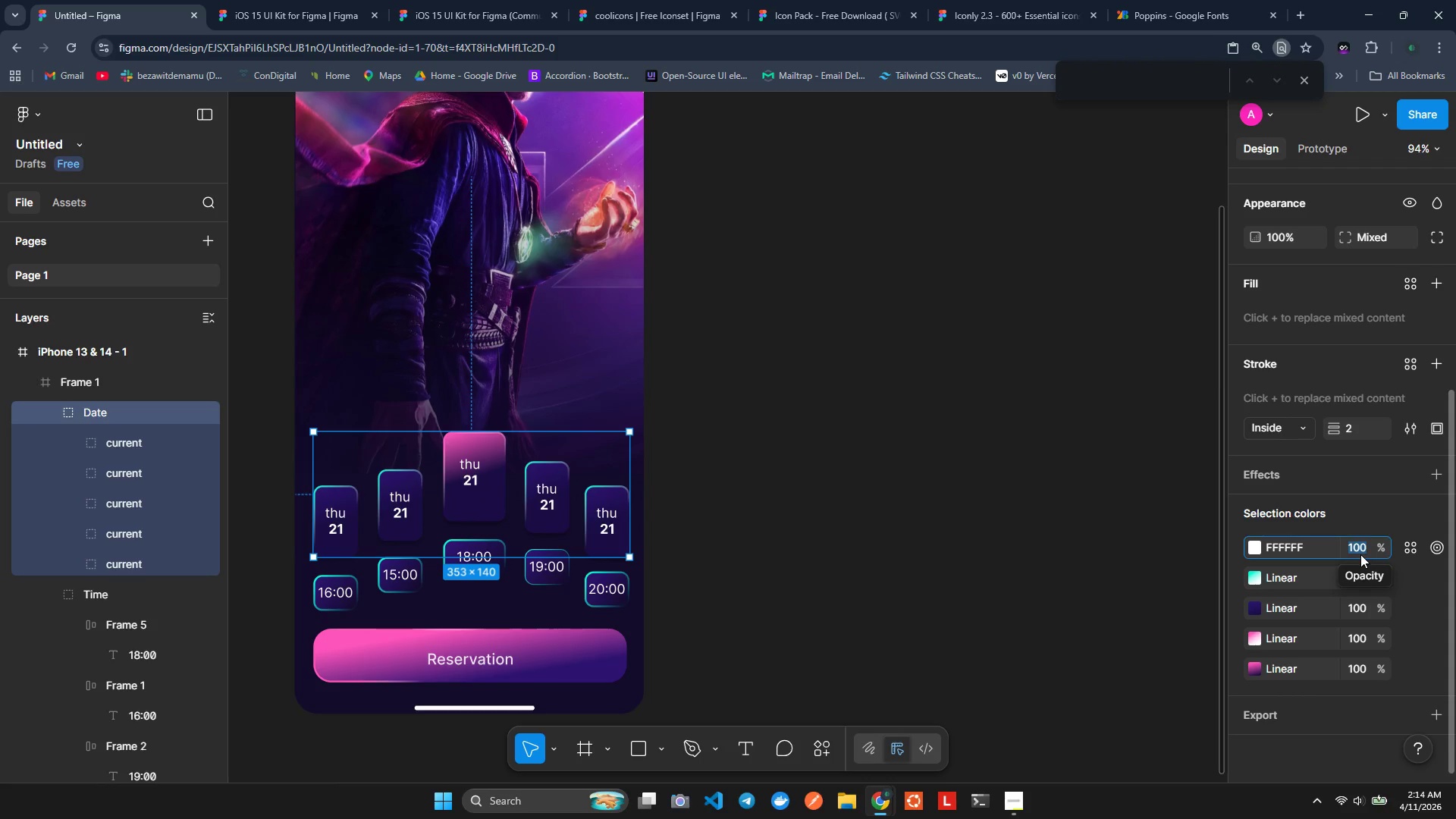 
type(87)
 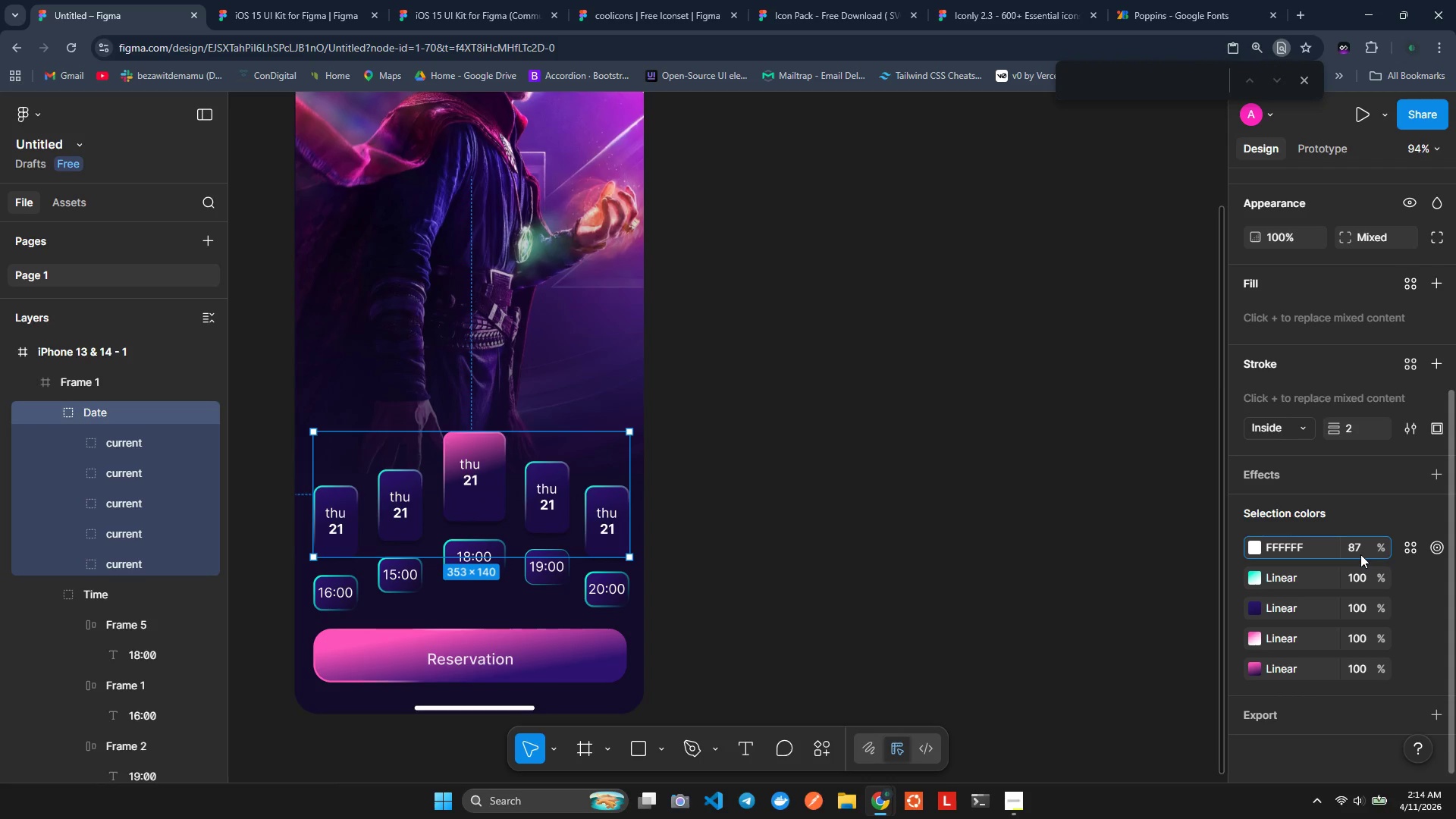 
key(Enter)
 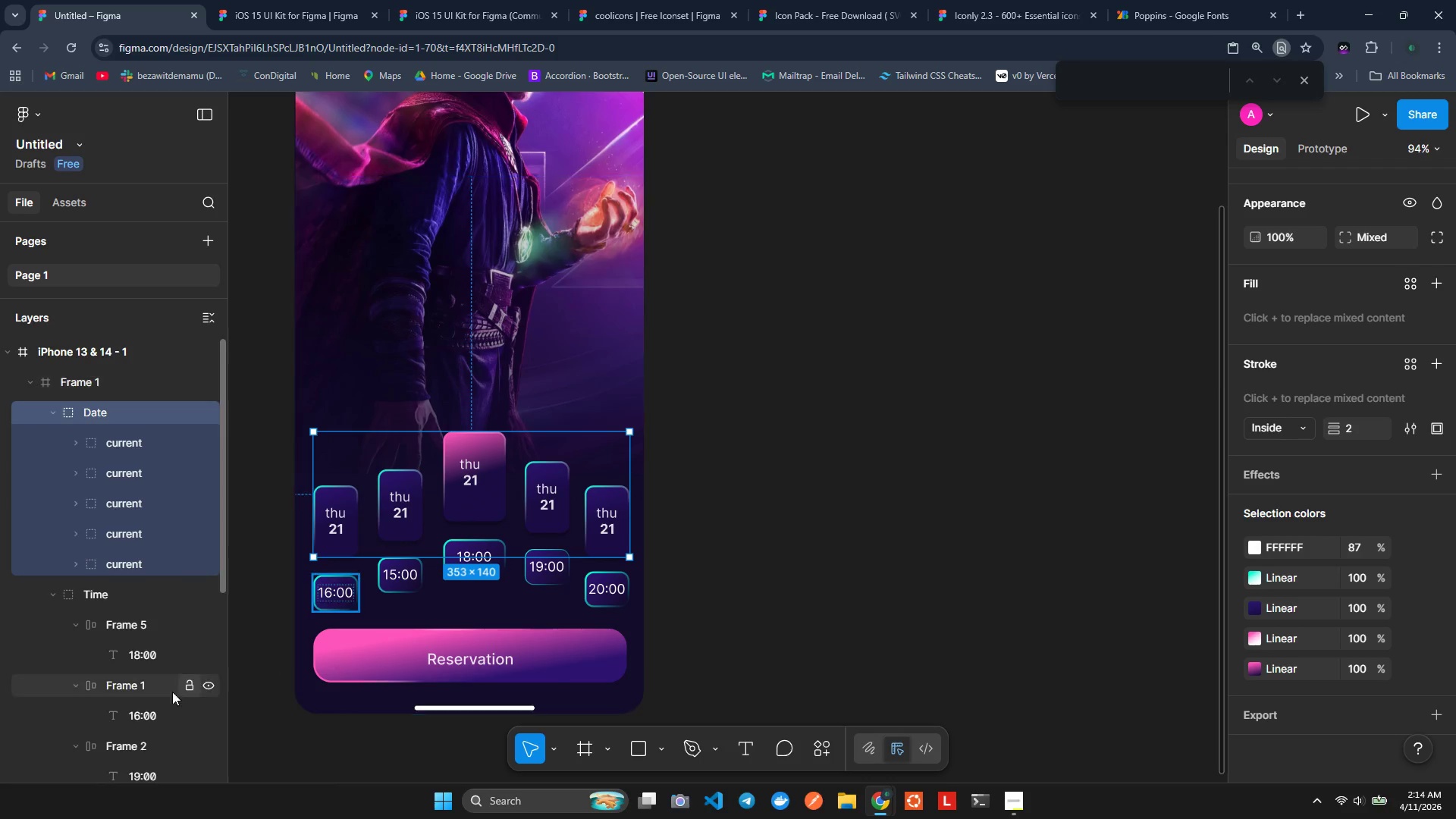 
left_click([105, 593])
 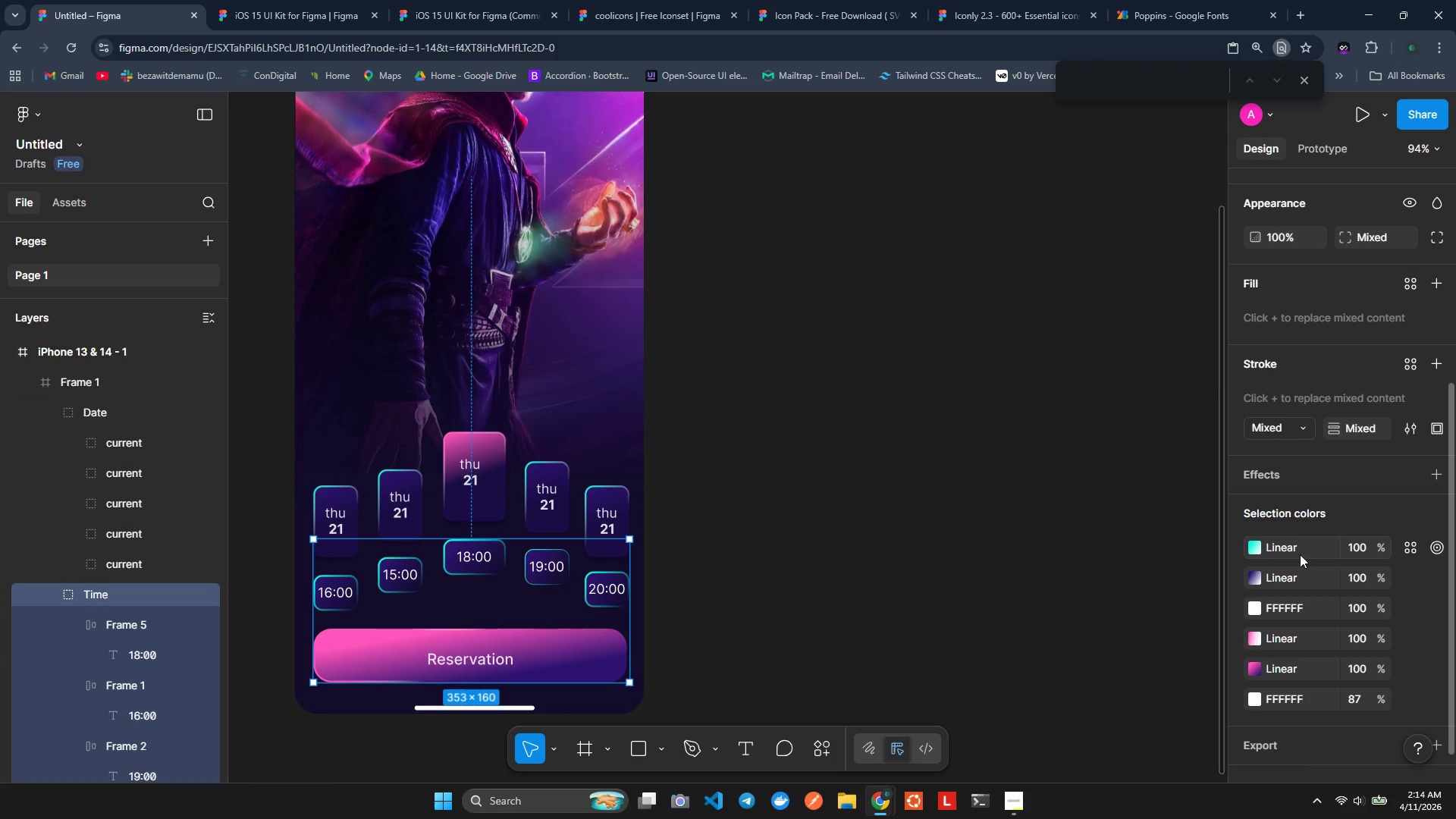 
scroll: coordinate [1247, 654], scroll_direction: down, amount: 2.0
 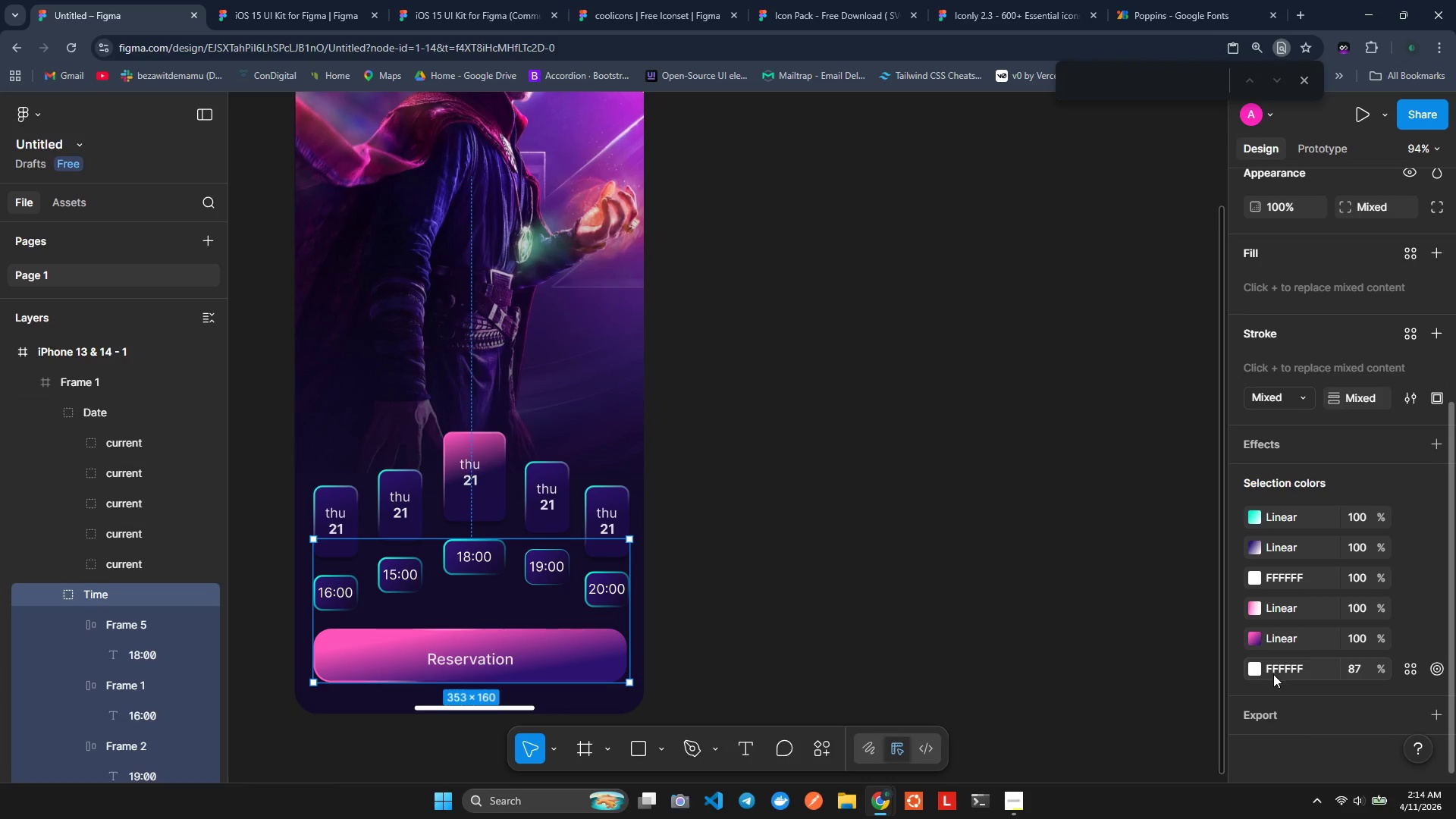 
left_click([1274, 674])
 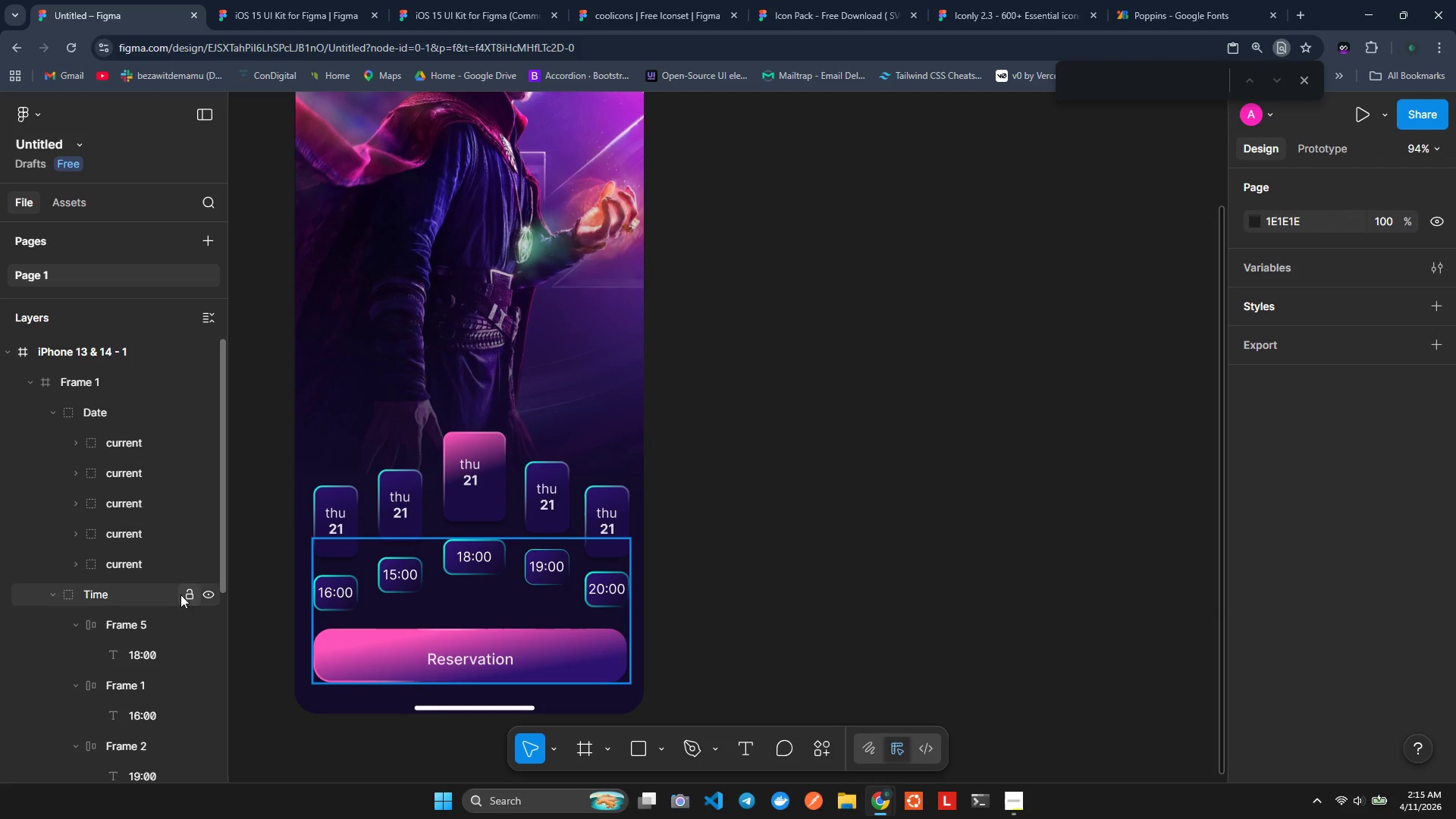 
left_click([103, 592])
 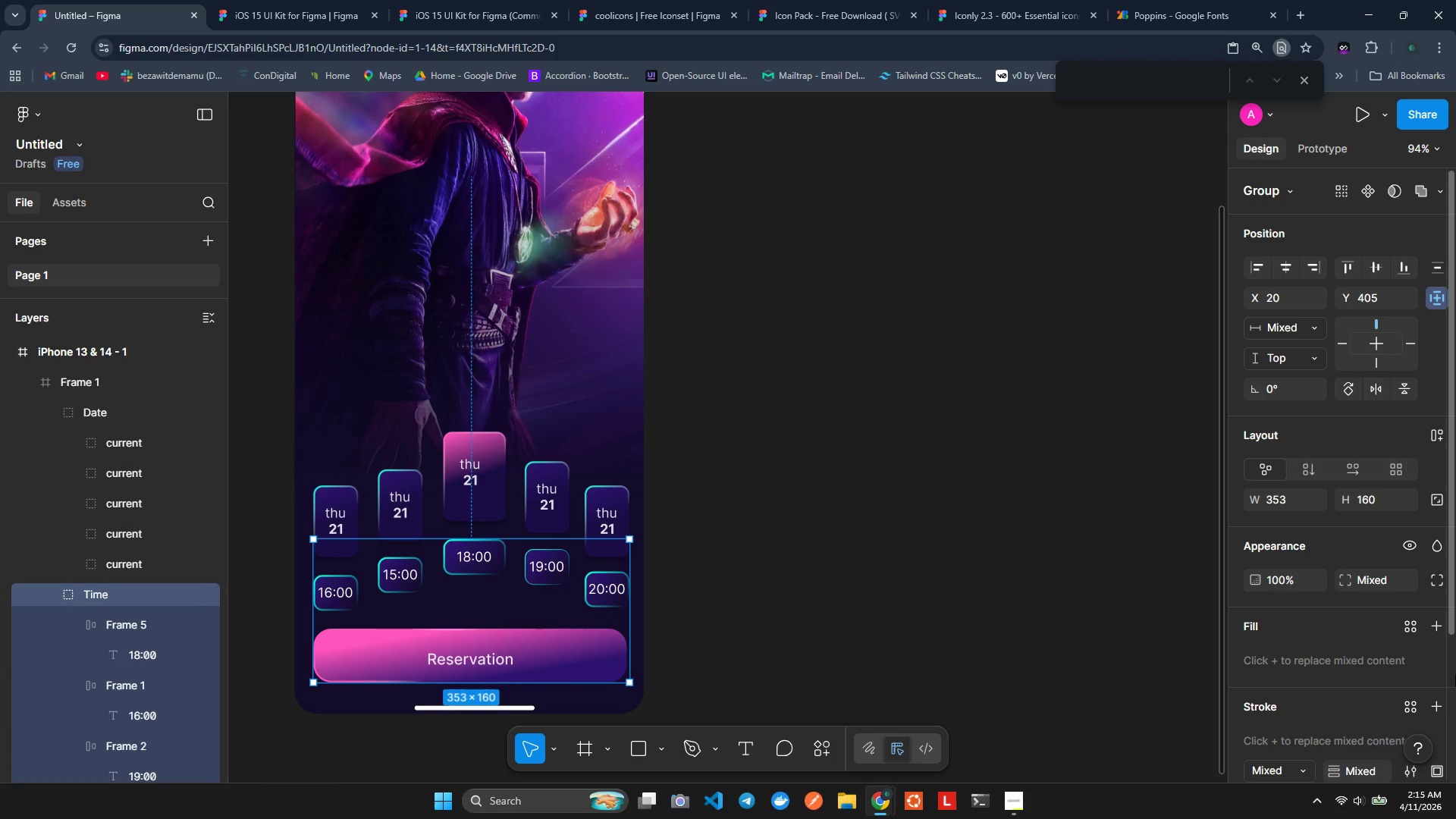 
scroll: coordinate [1455, 720], scroll_direction: down, amount: 7.0
 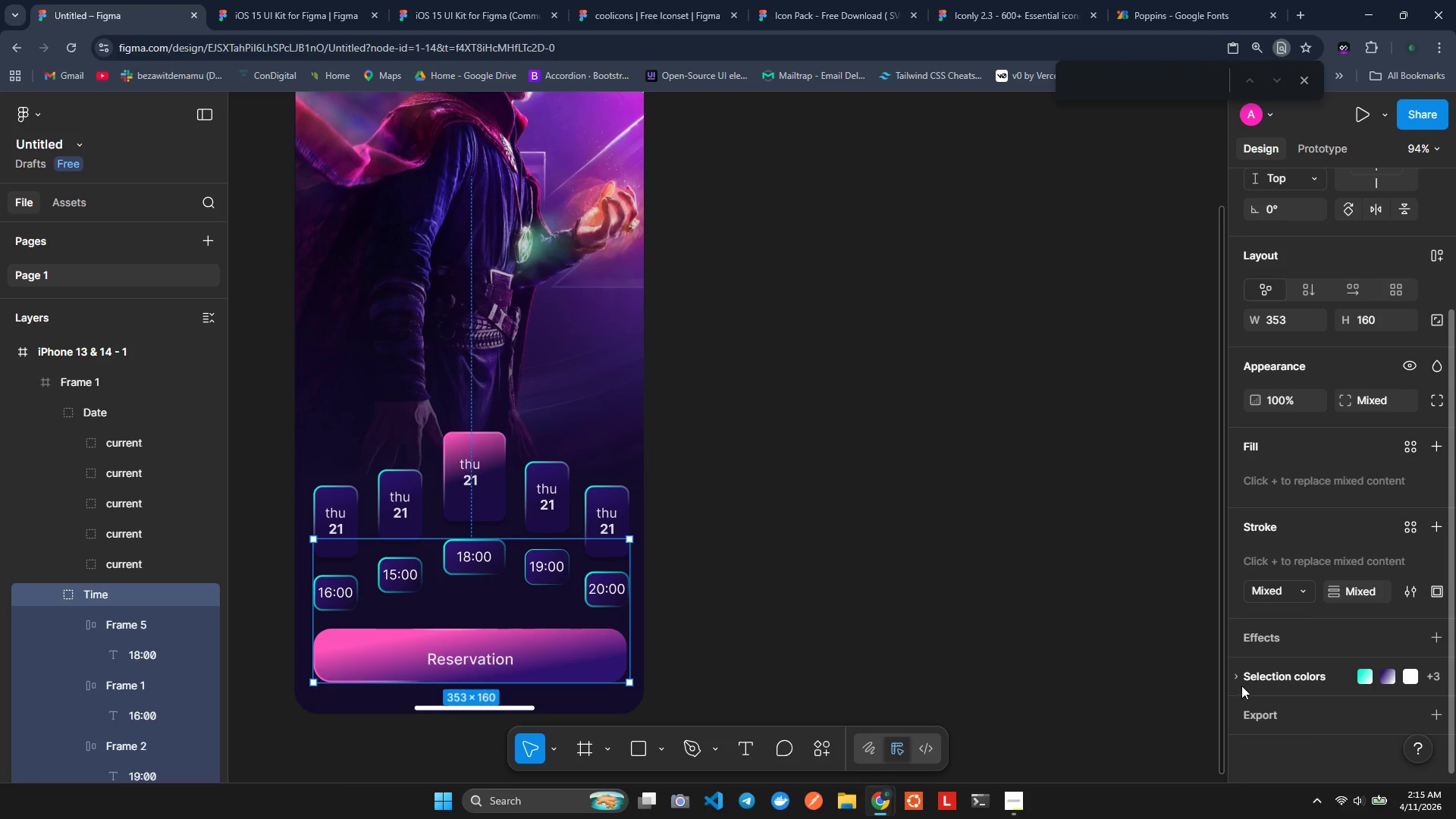 
left_click([1233, 675])
 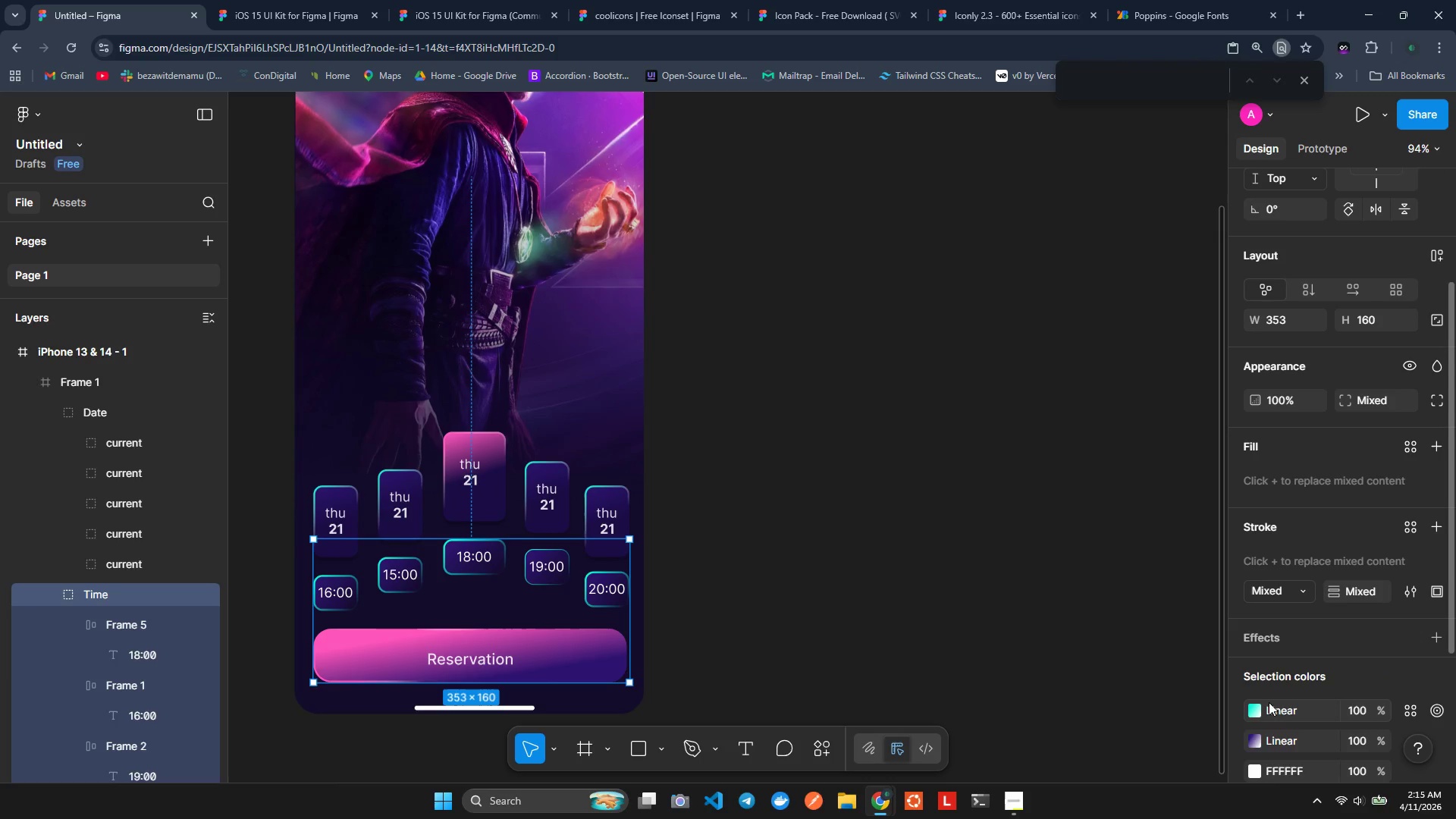 
scroll: coordinate [1269, 715], scroll_direction: down, amount: 5.0
 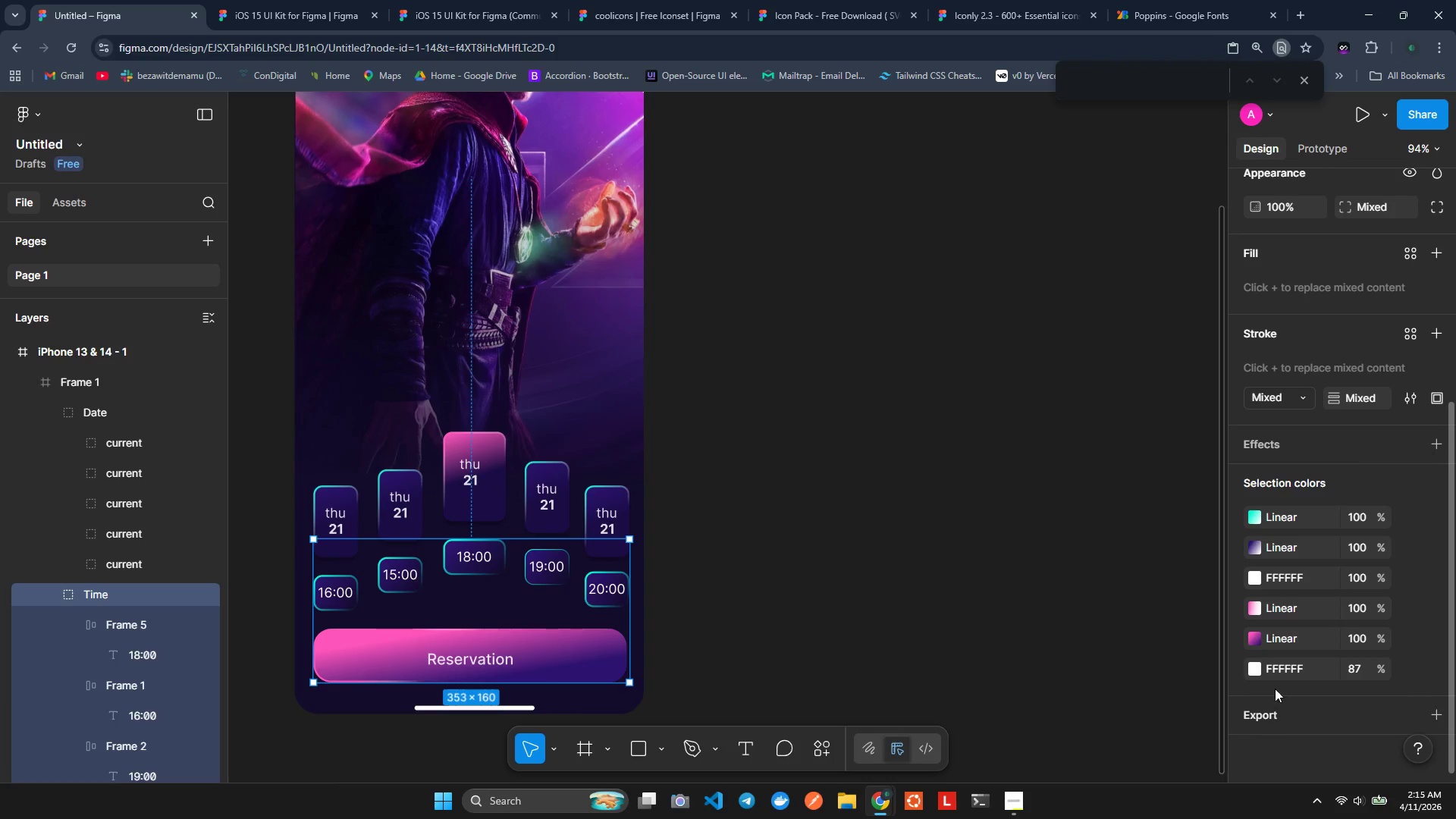 
mouse_move([1269, 661])
 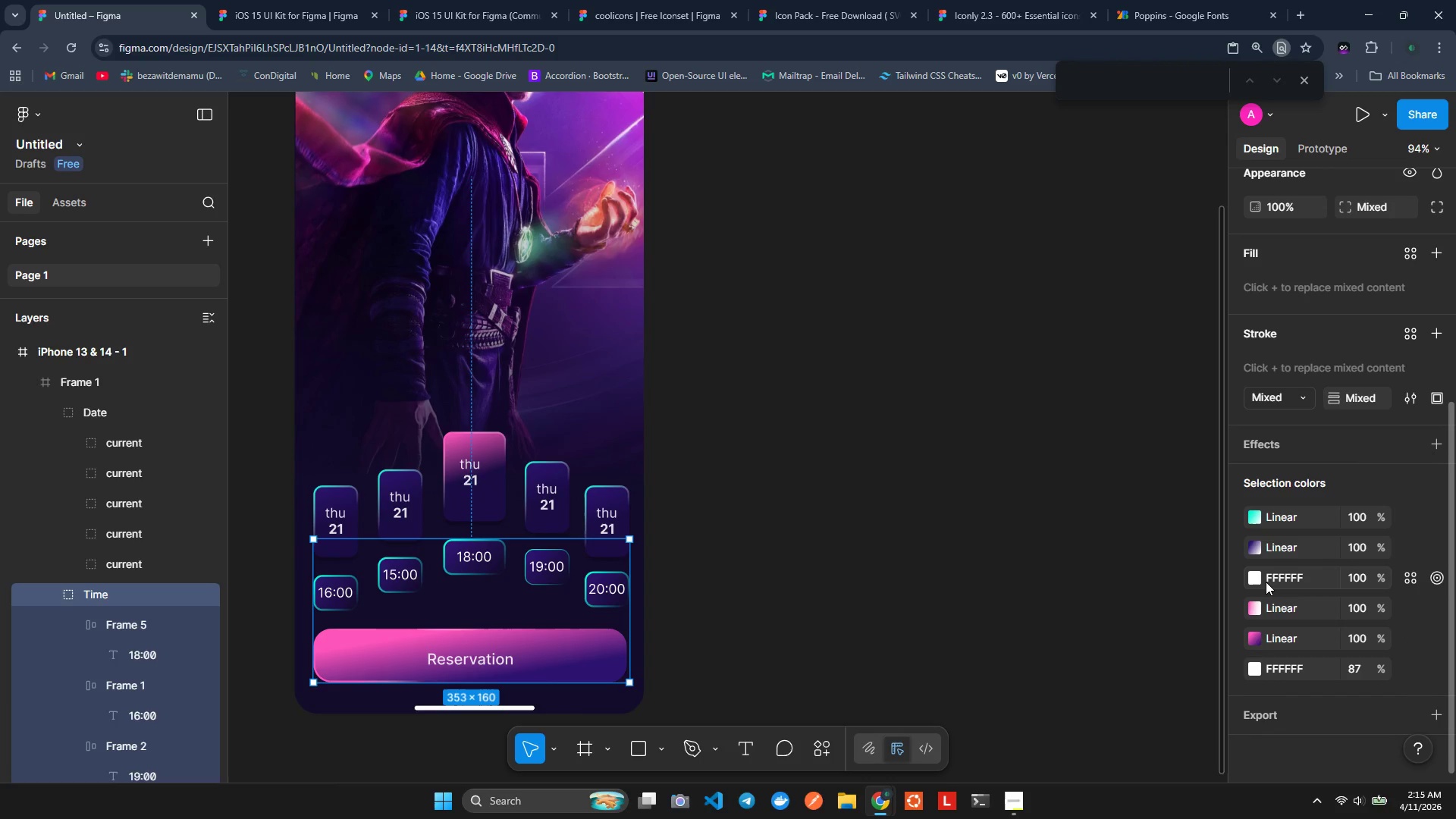 
left_click([1266, 582])
 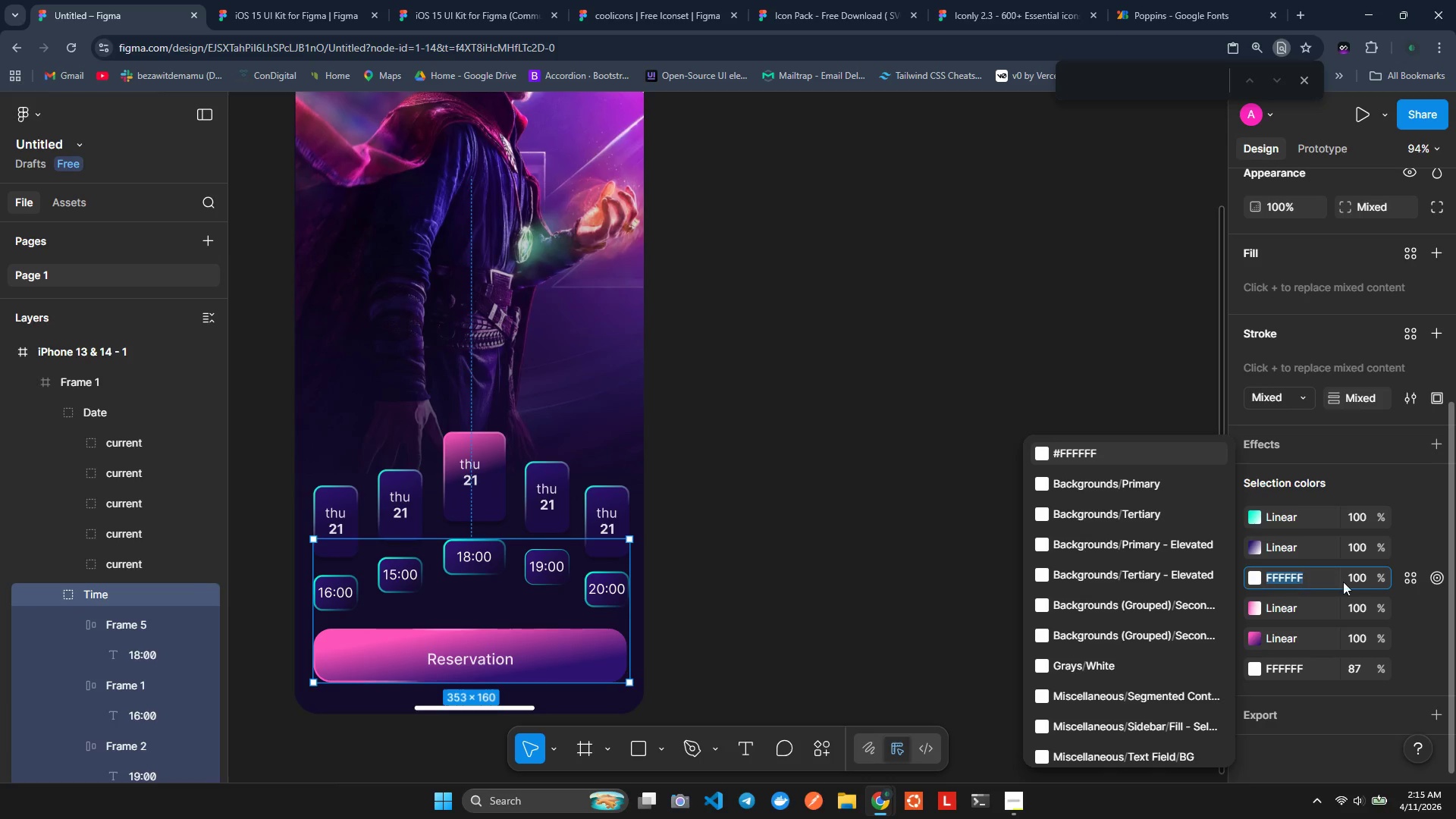 
left_click([1360, 582])
 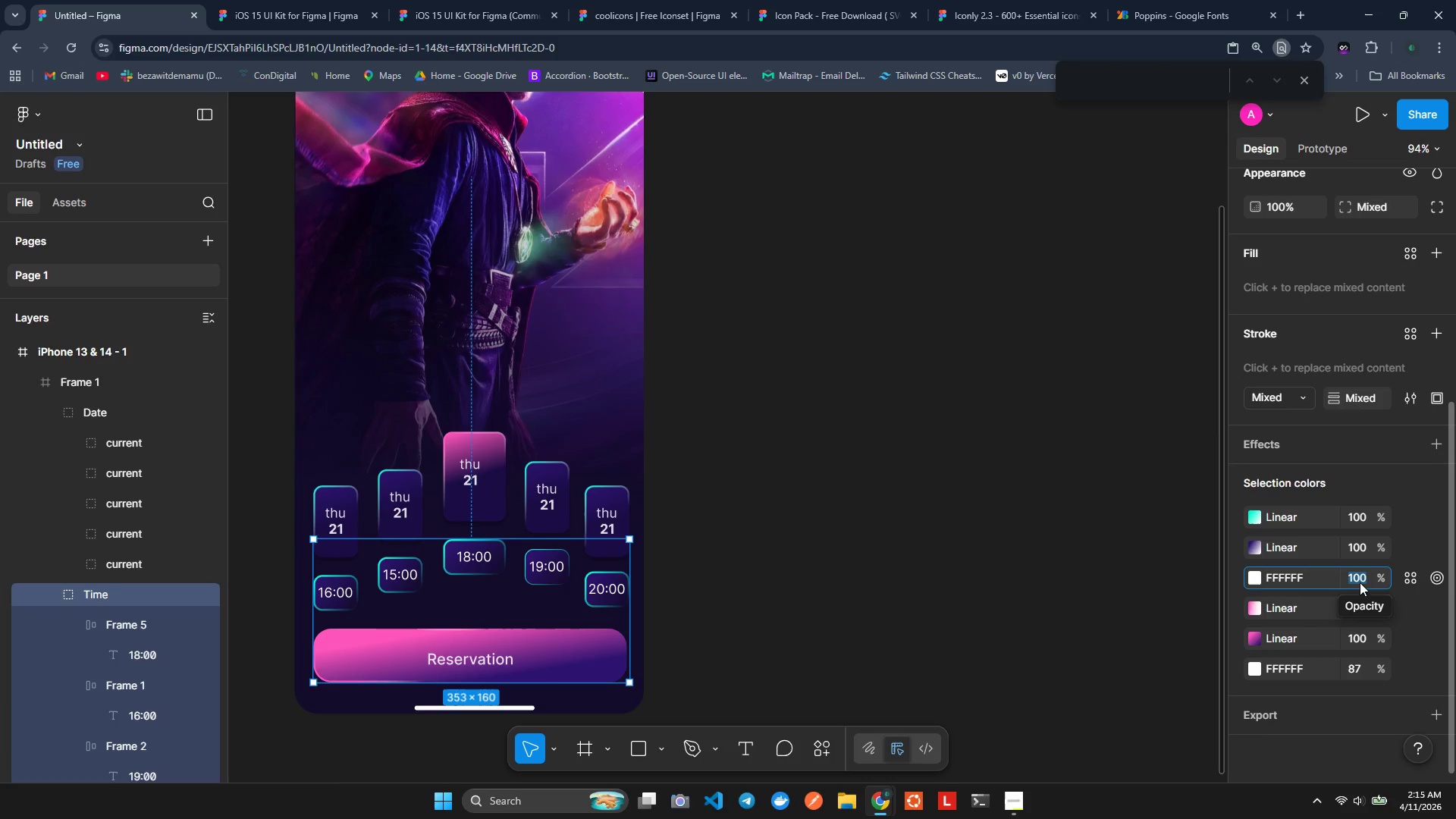 
type(87)
 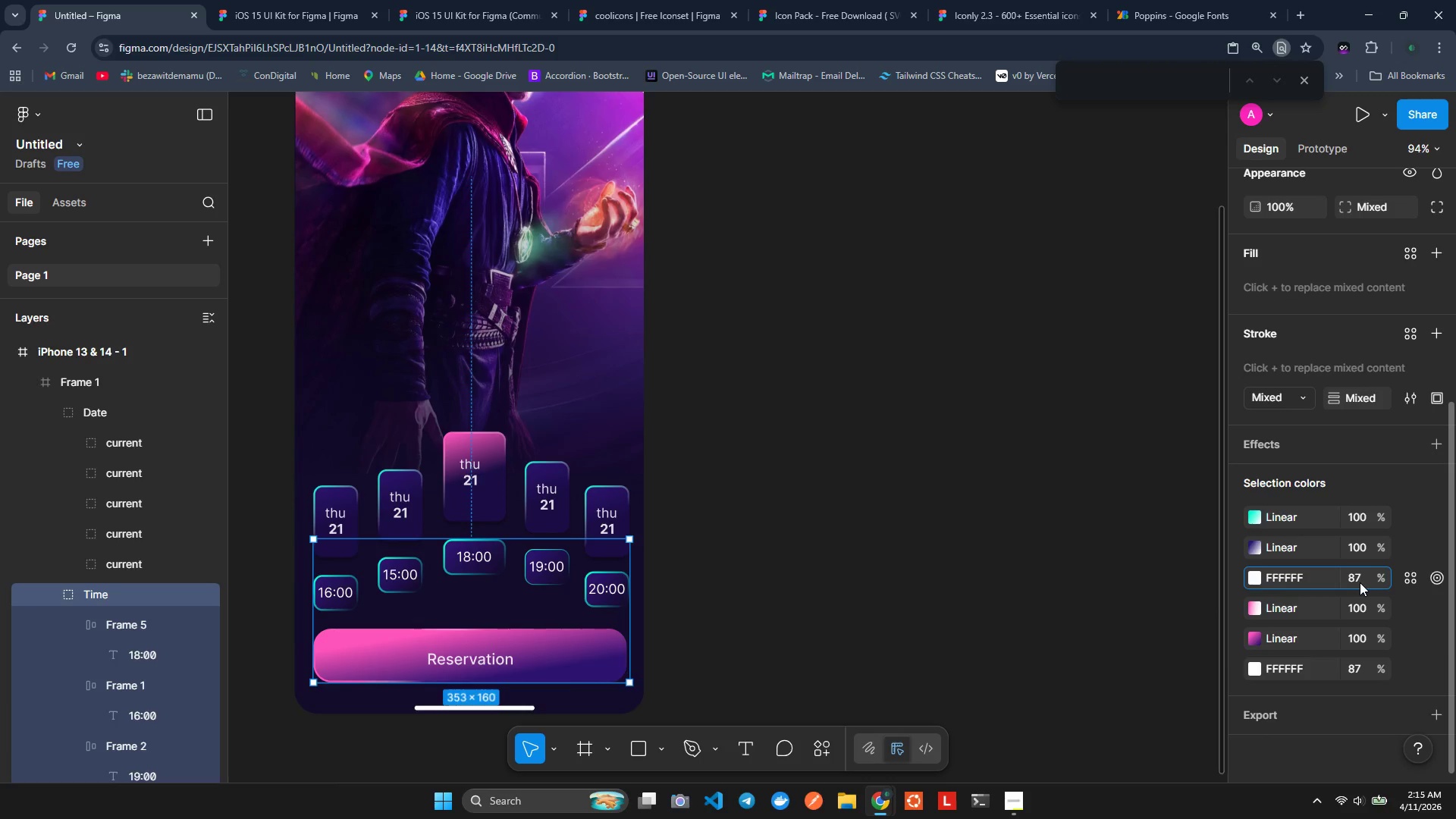 
key(Enter)
 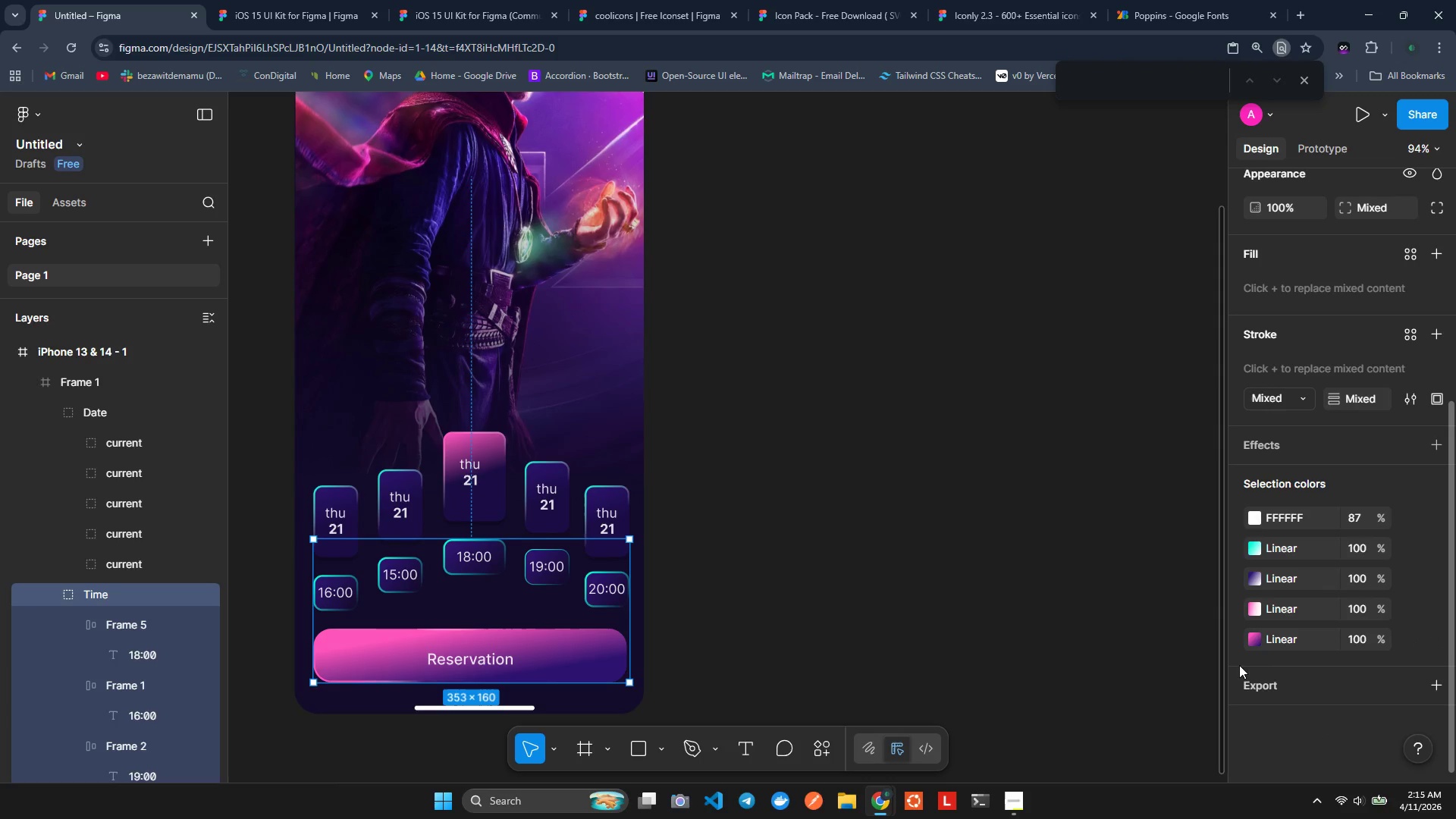 
wait(6.0)
 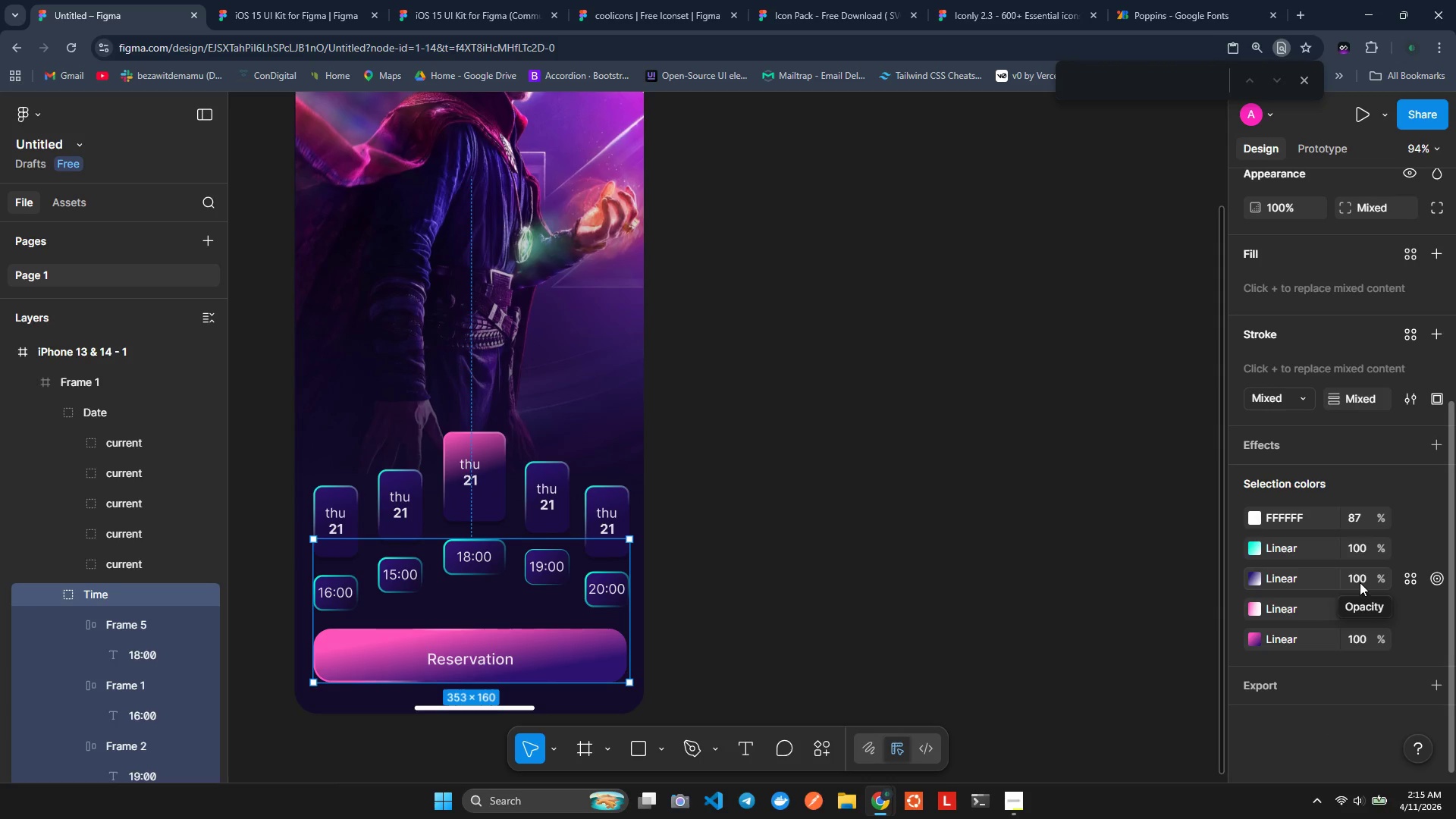 
key(Control+Z)
 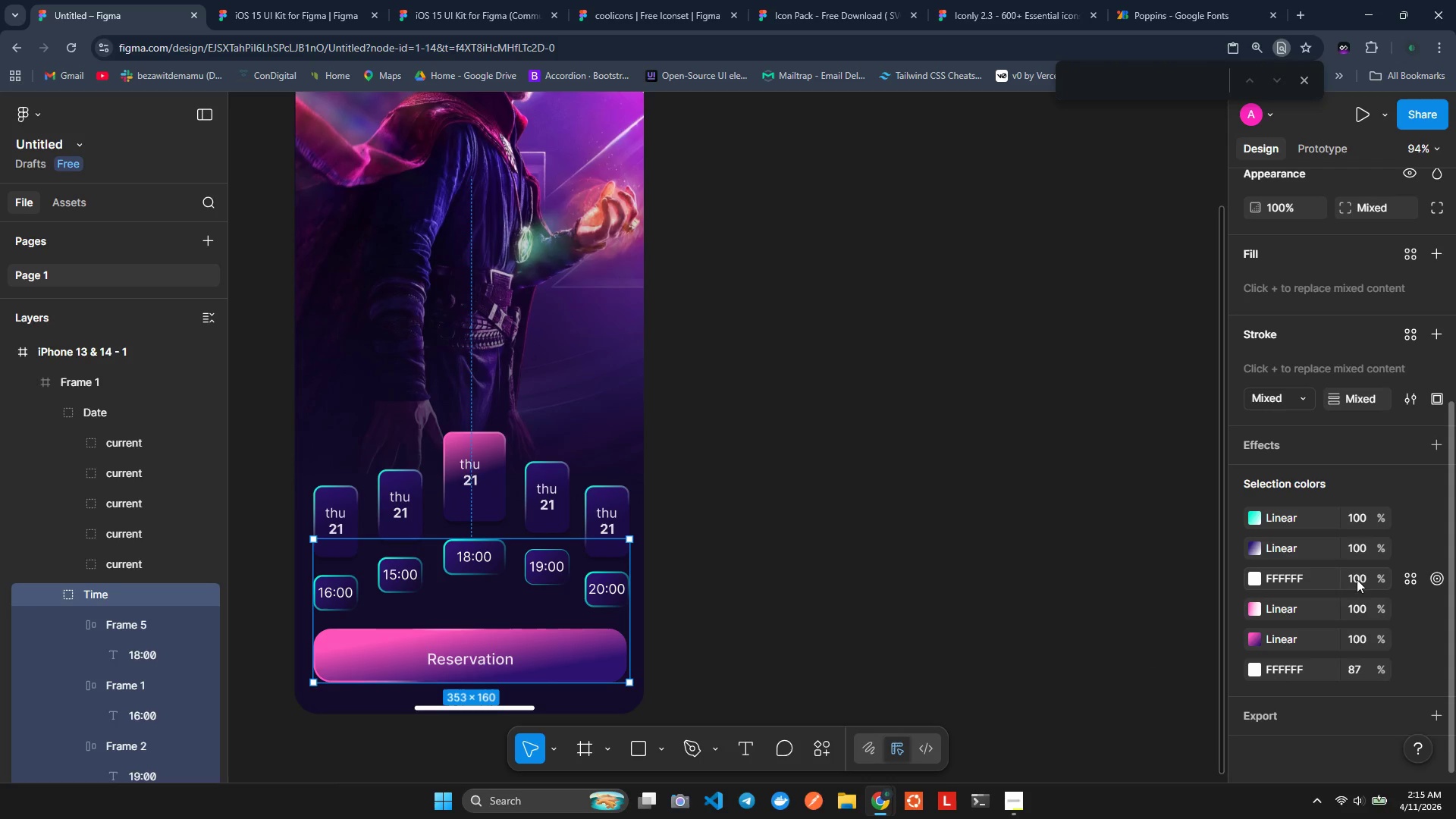 
left_click([1363, 578])
 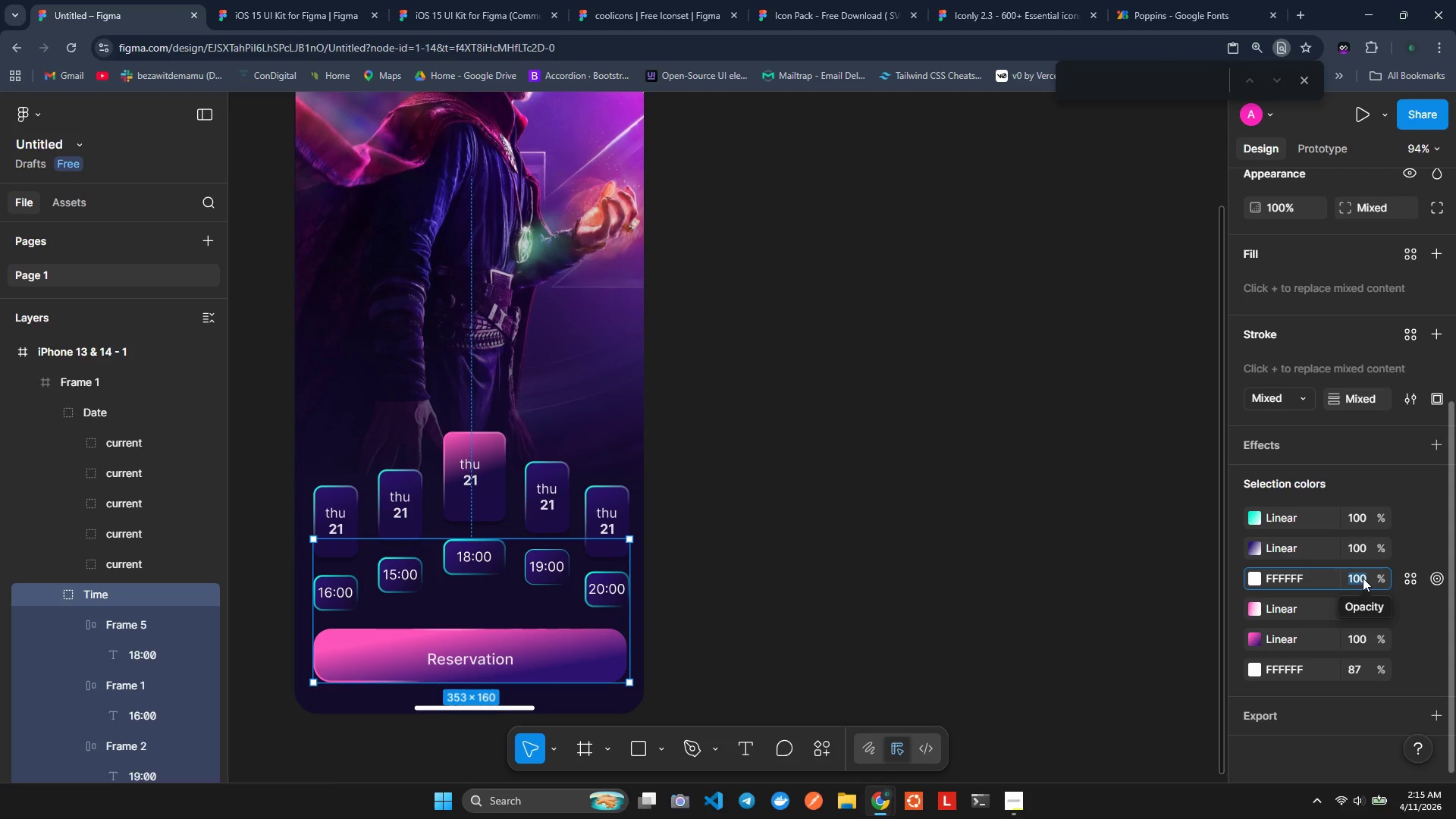 
type(87)
 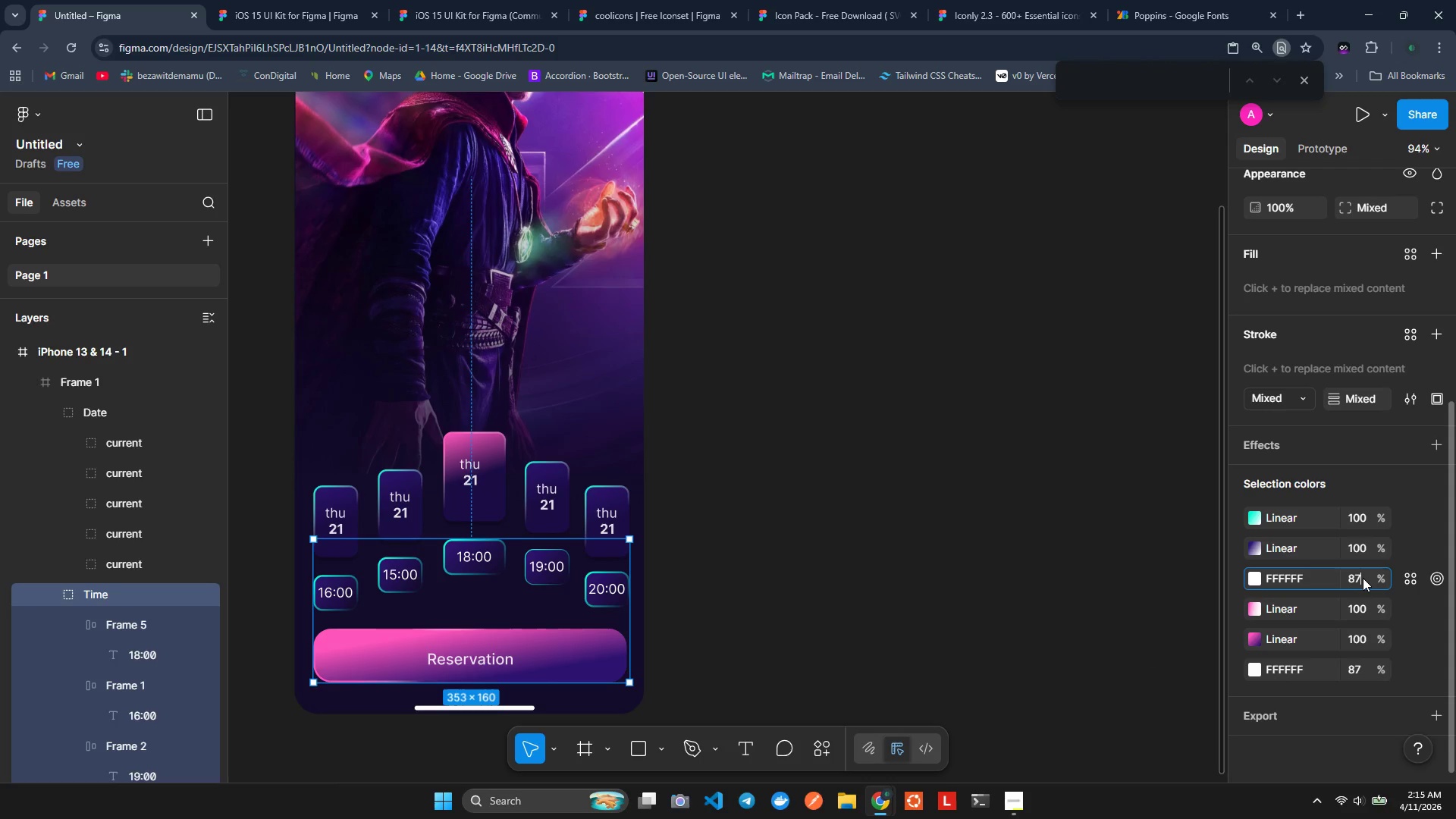 
key(Enter)
 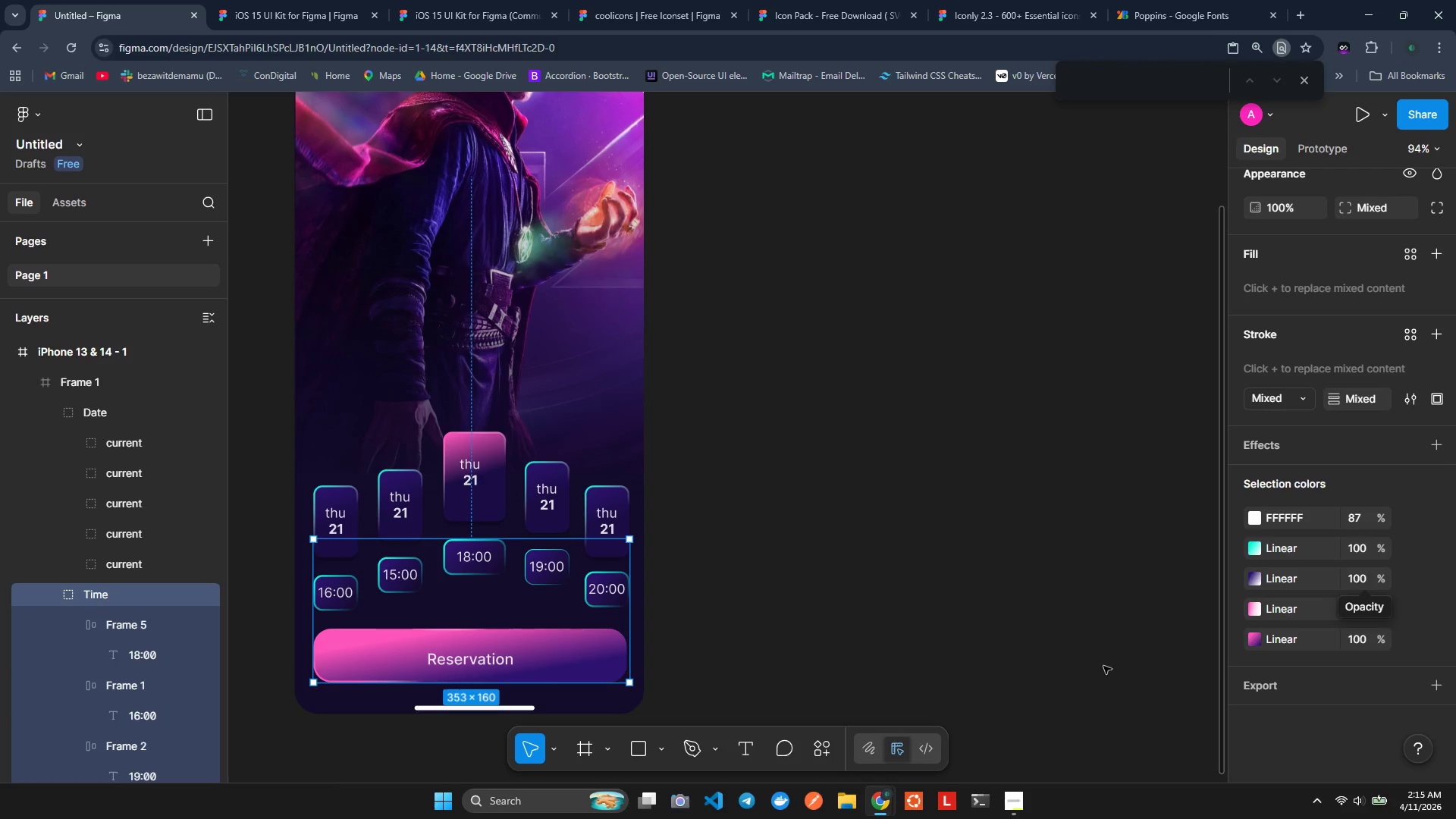 
left_click([1103, 664])
 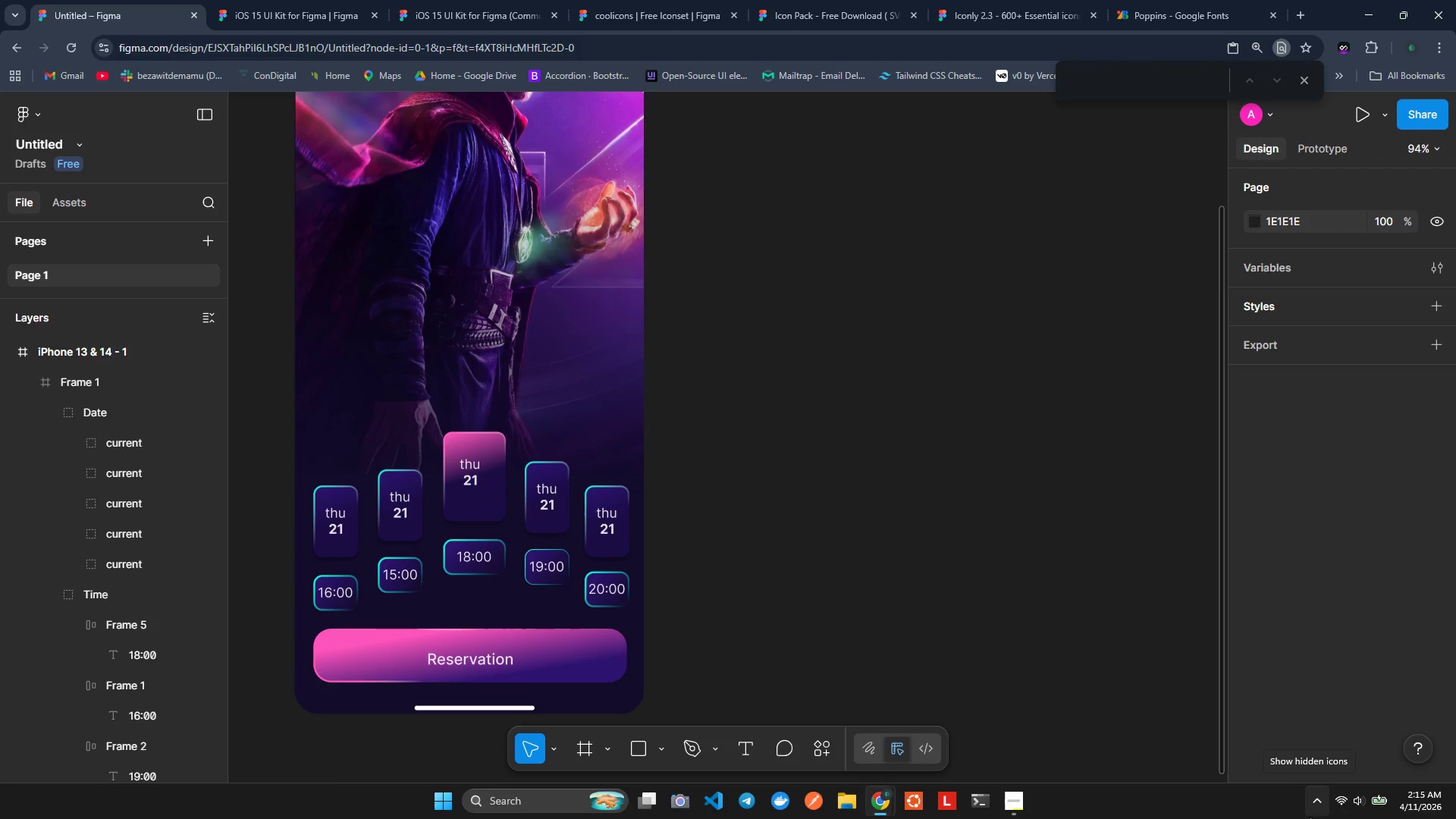 
wait(28.45)
 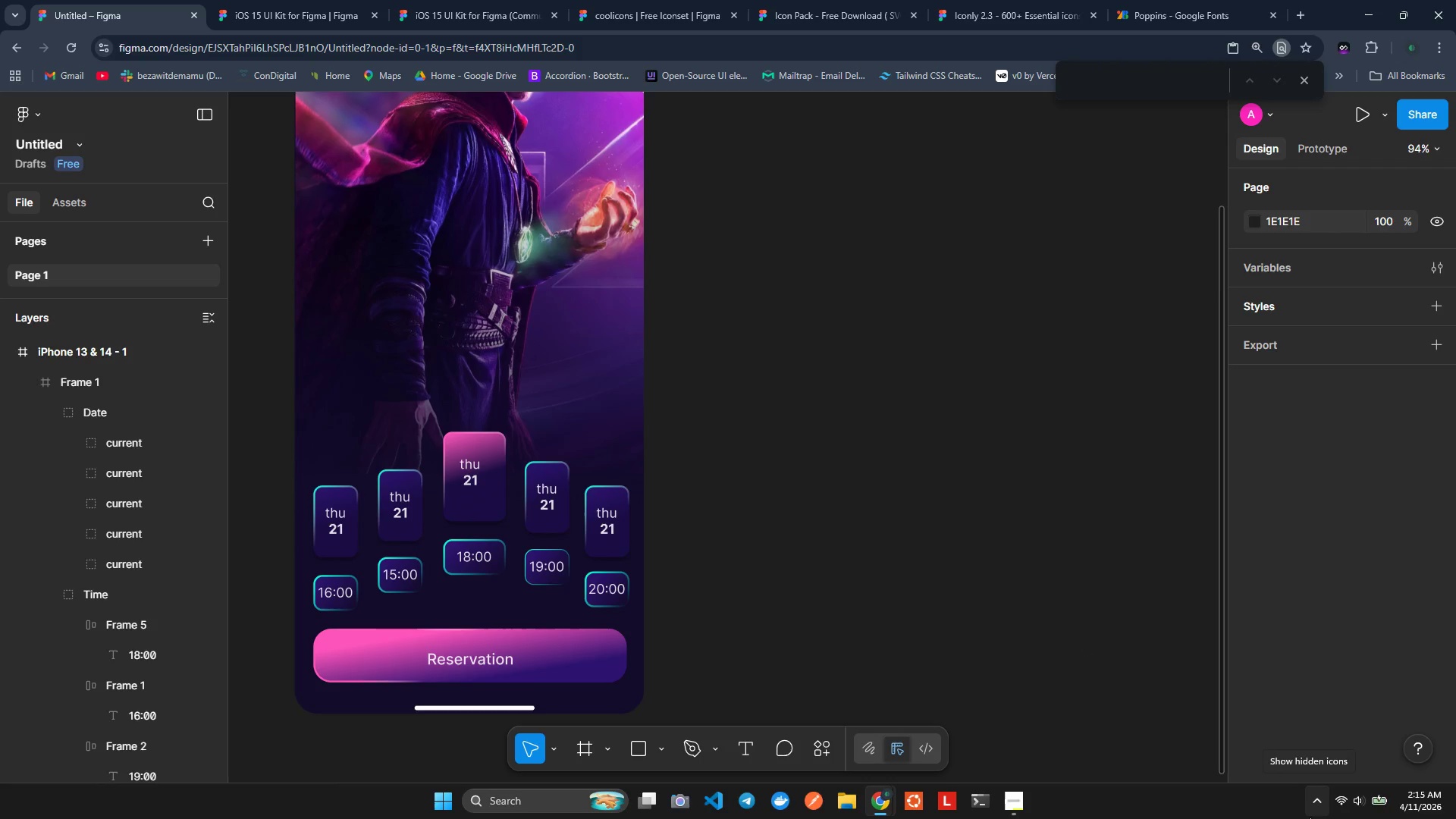 
scroll: coordinate [833, 394], scroll_direction: up, amount: 1.0
 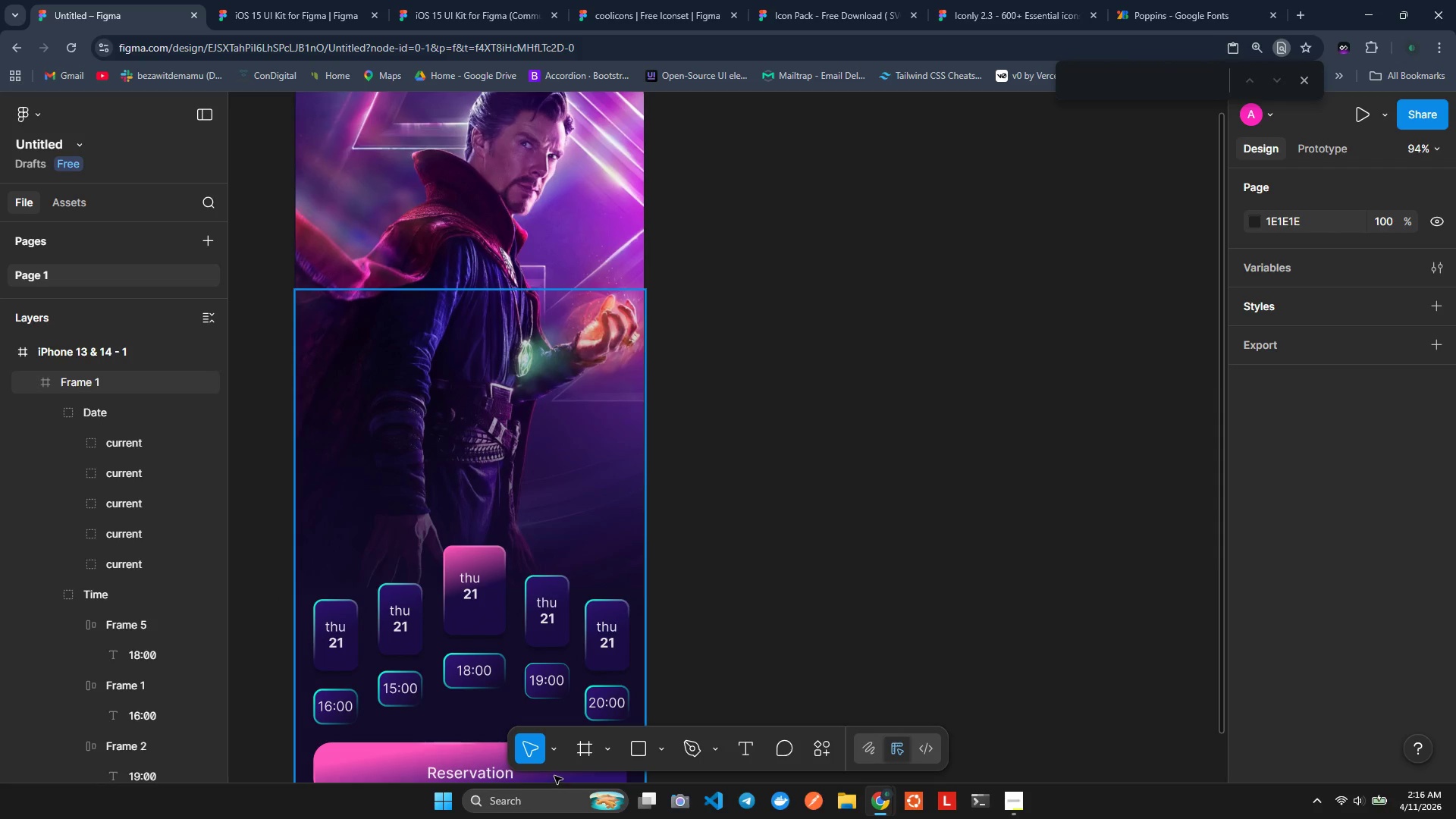 
key(T)
 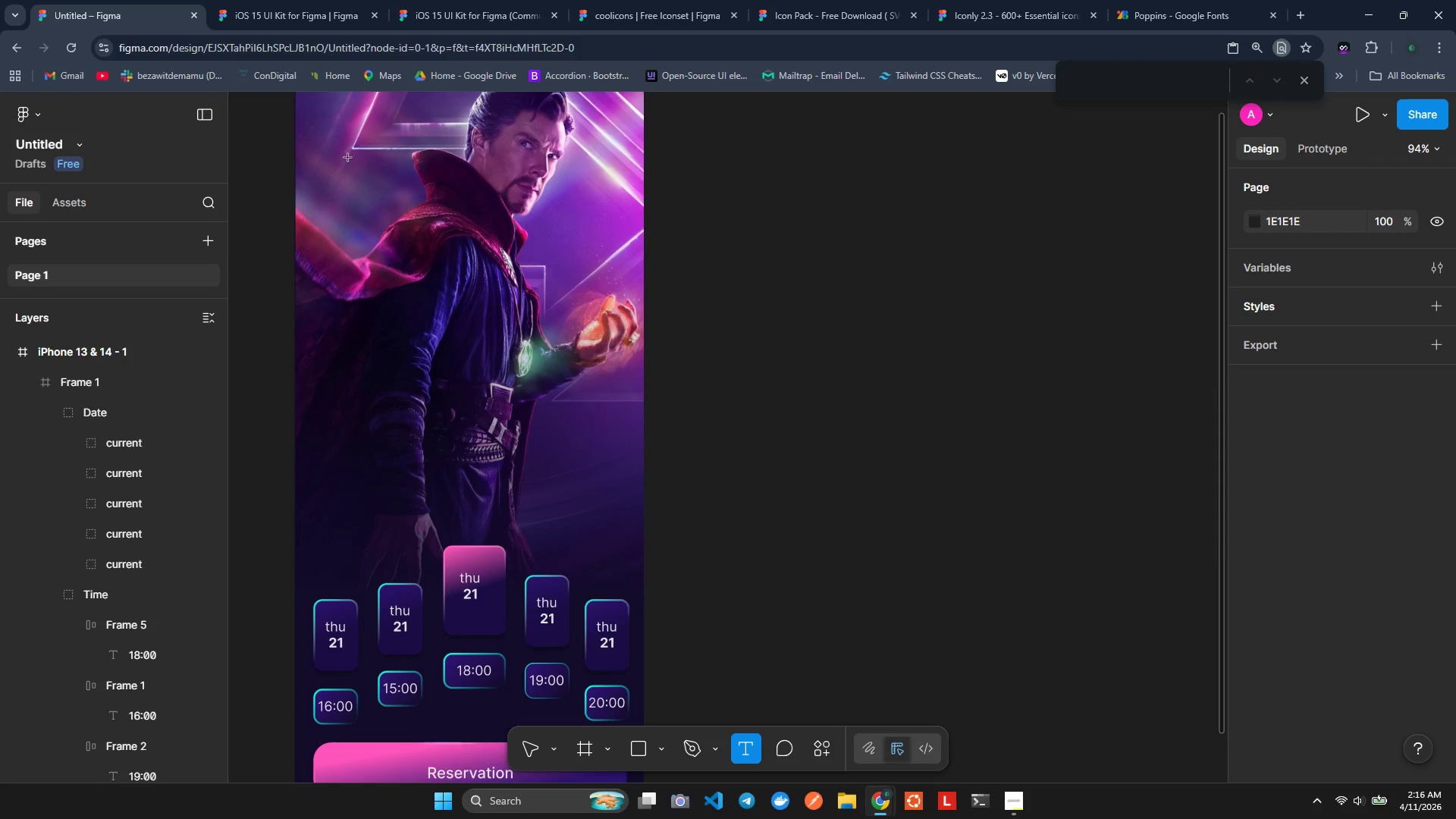 
left_click([388, 205])
 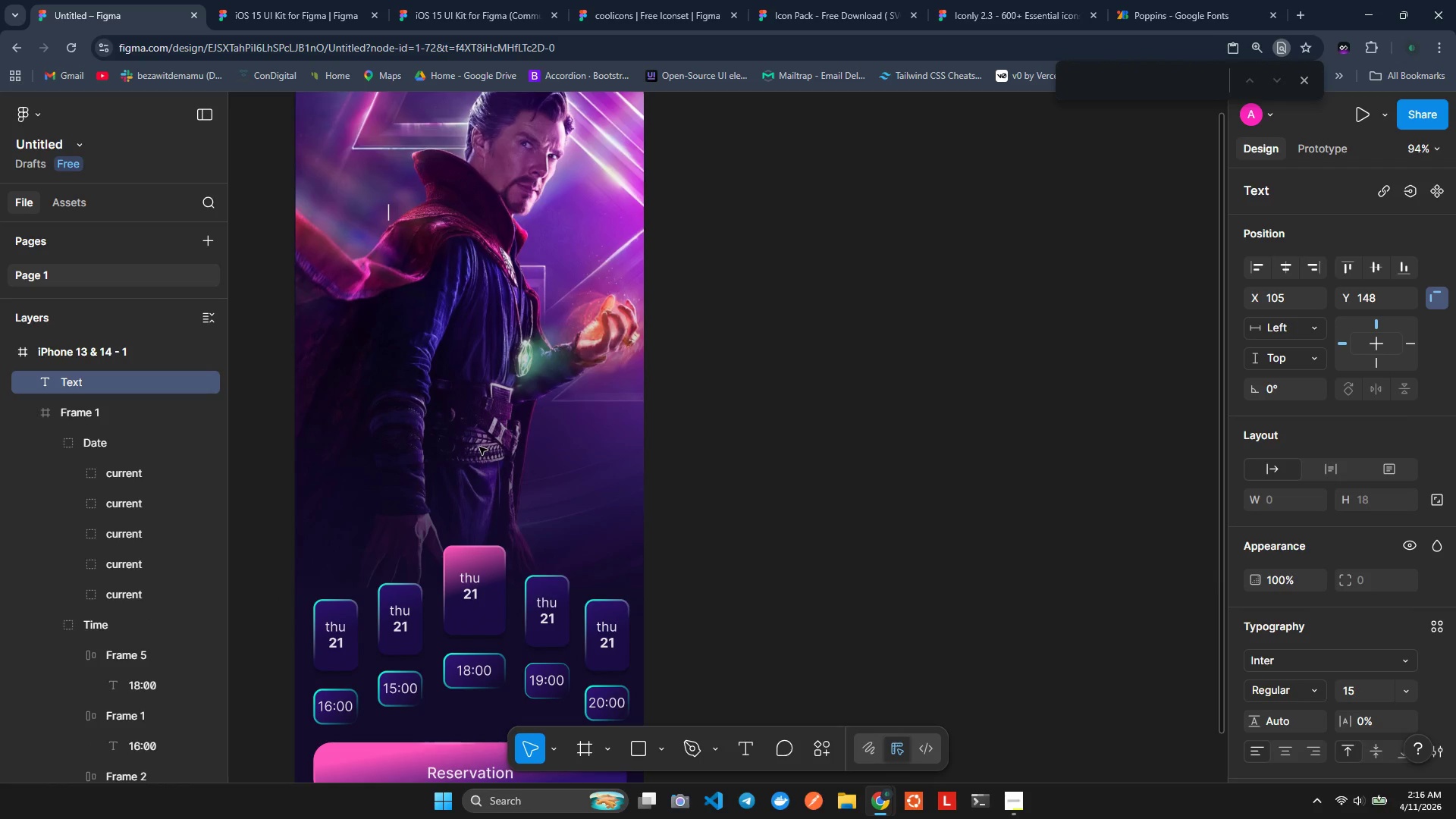 
type(Doctor Strange)
 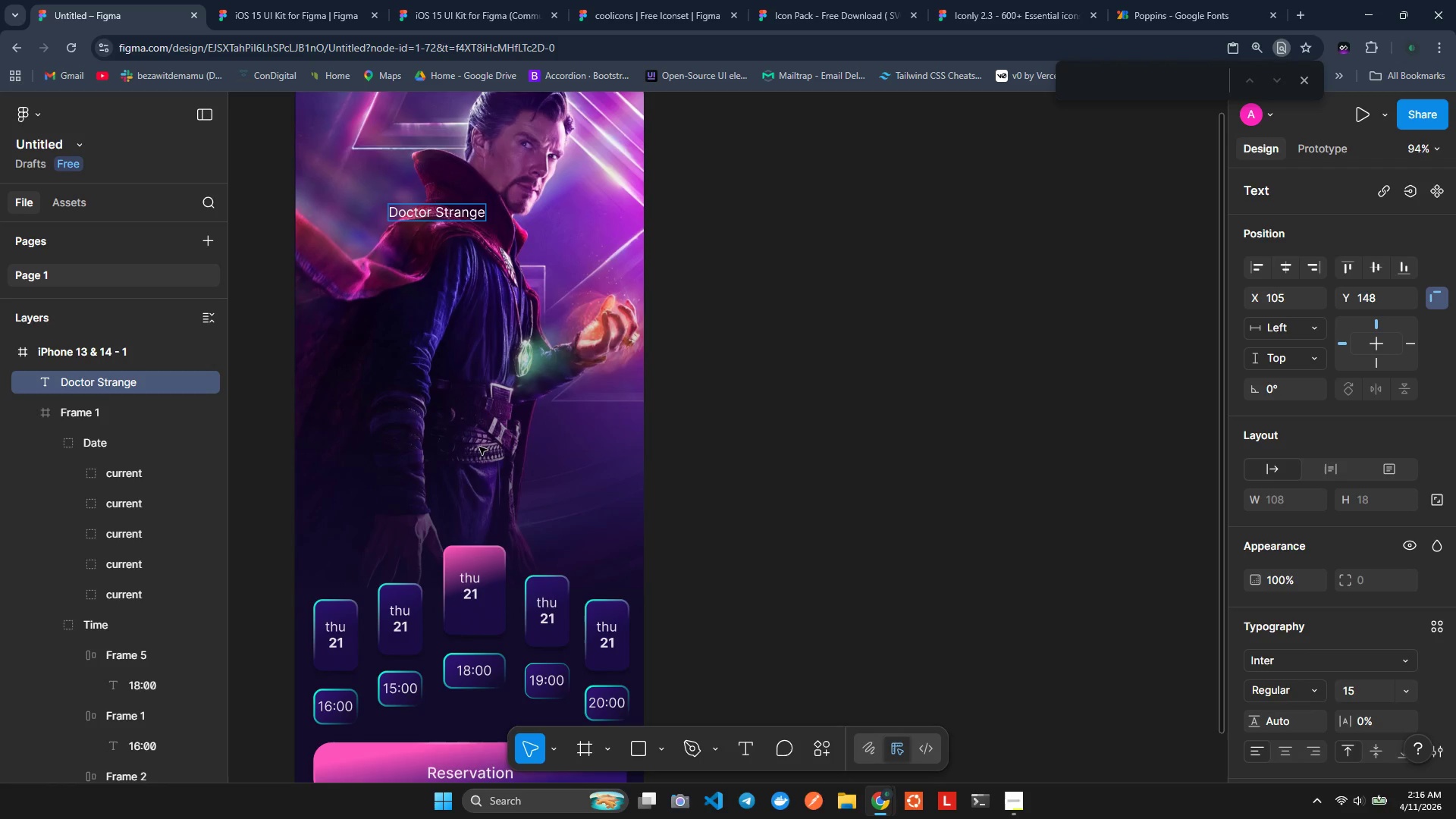 
key(Shift+Enter)
 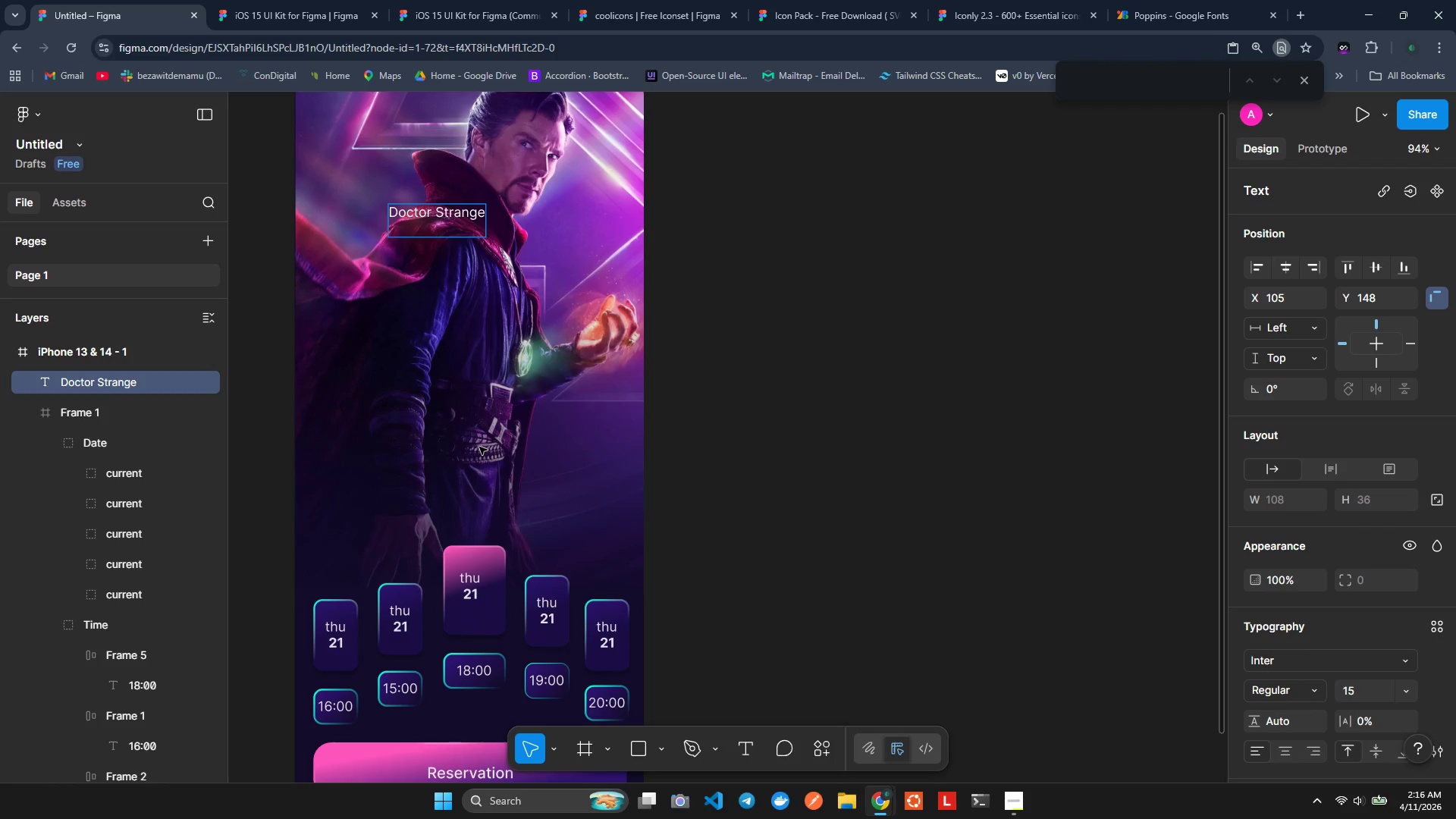 
key(Shift+ShiftRight)
 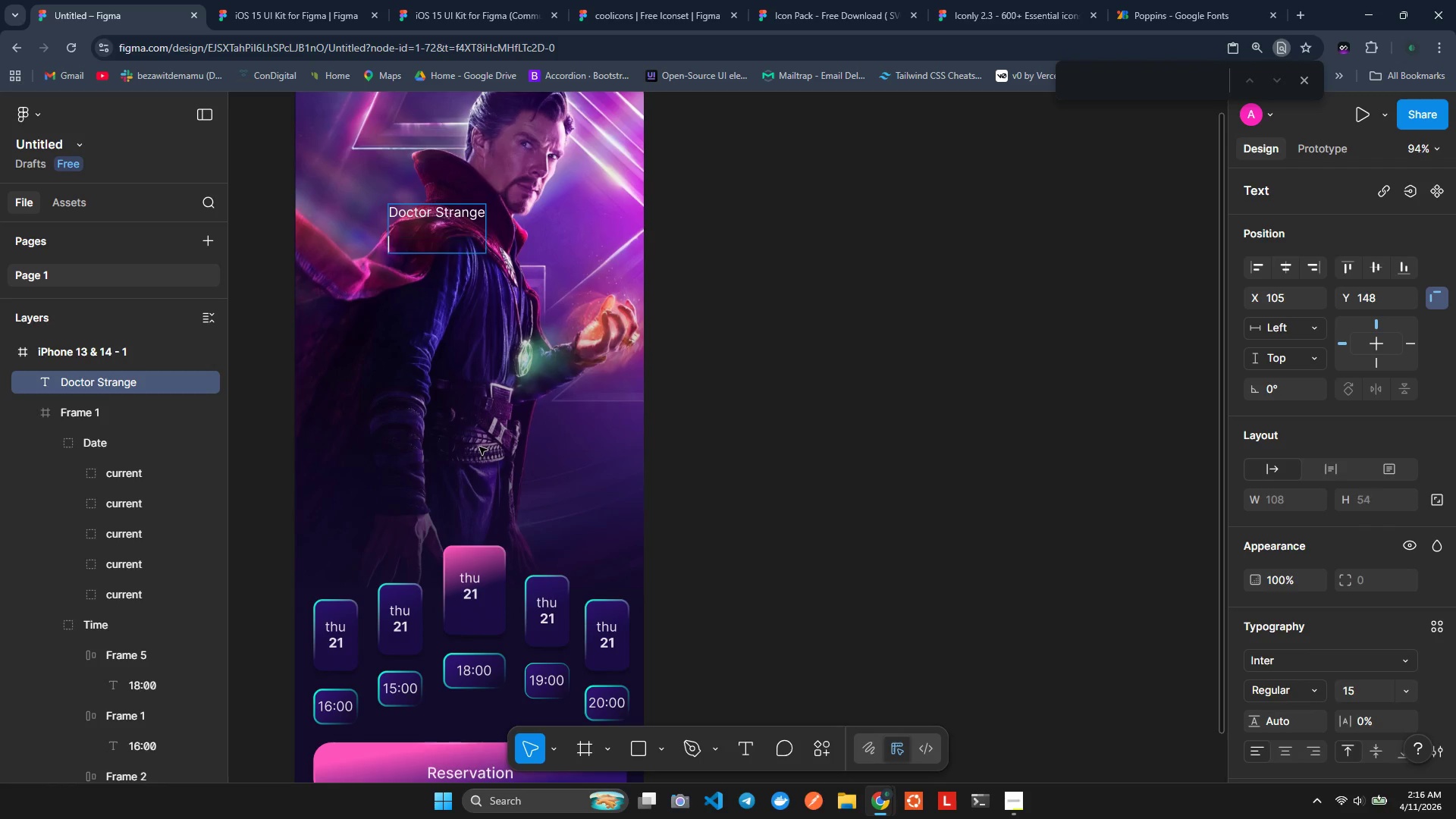 
key(Shift+Enter)
 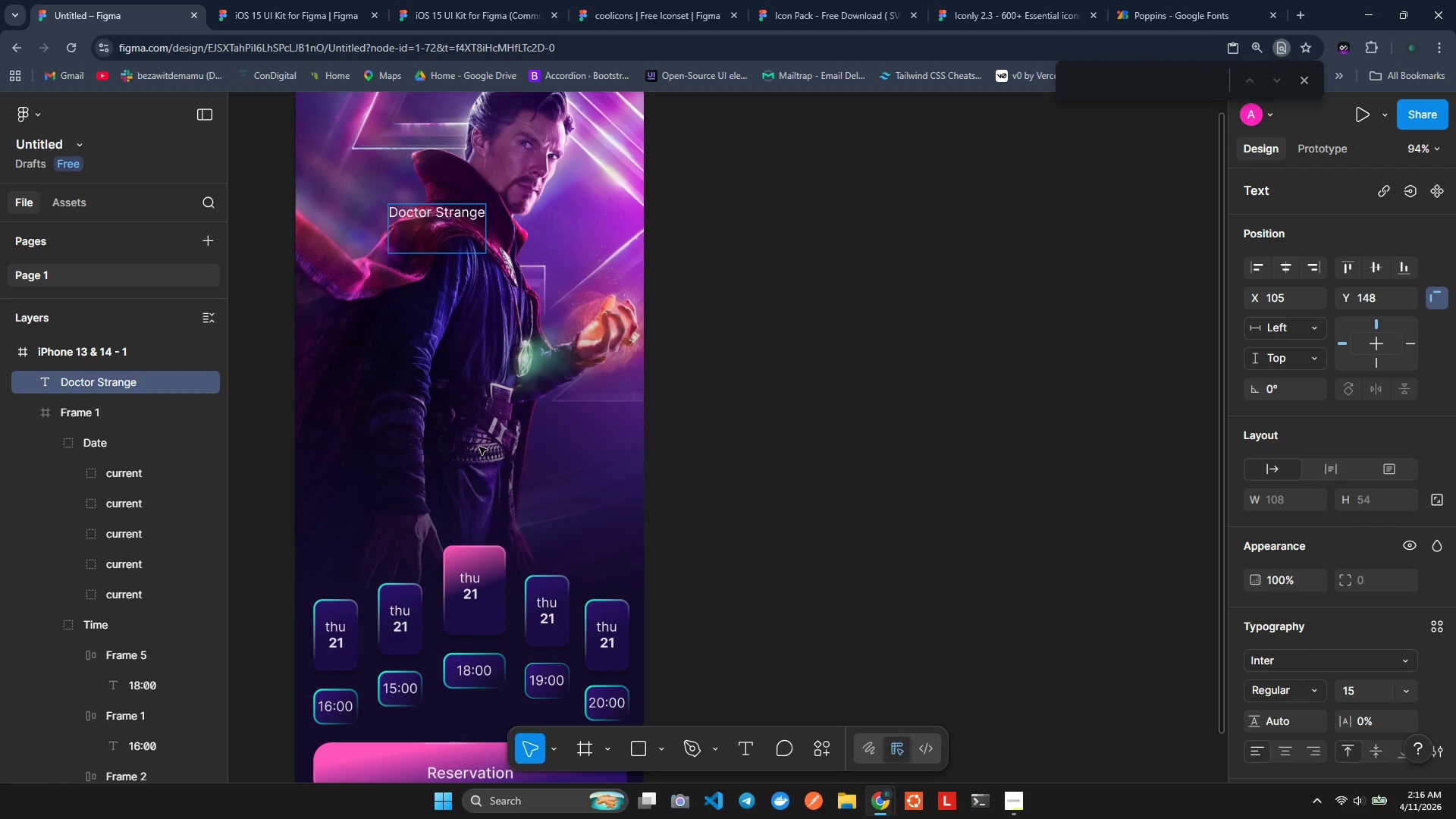 
type(in )
key(Backspace)
key(Backspace)
key(Backspace)
key(Backspace)
key(Backspace)
type( in te Mutiverse of Madness)
 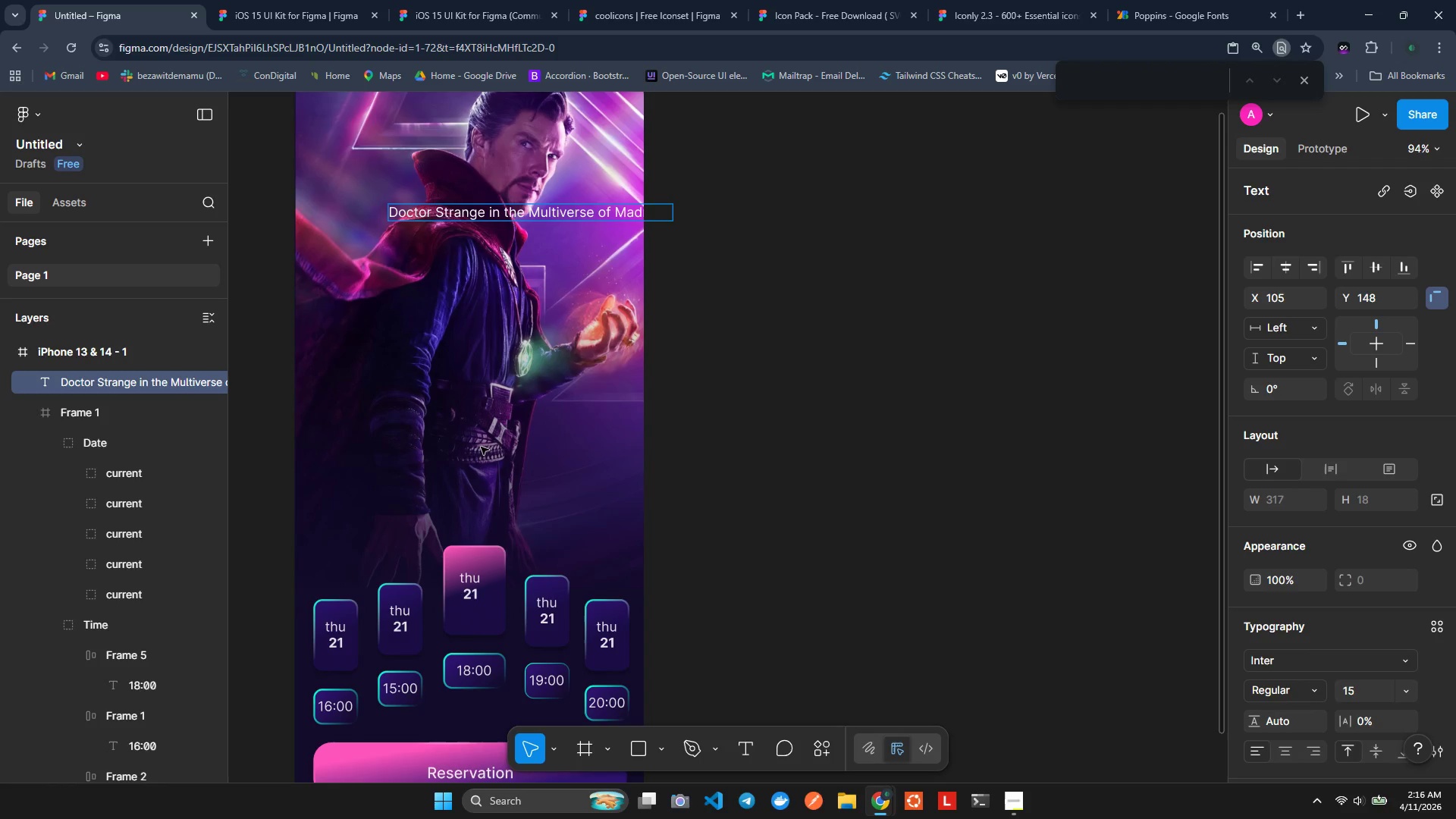 
hold_key(key=H, duration=0.44)
 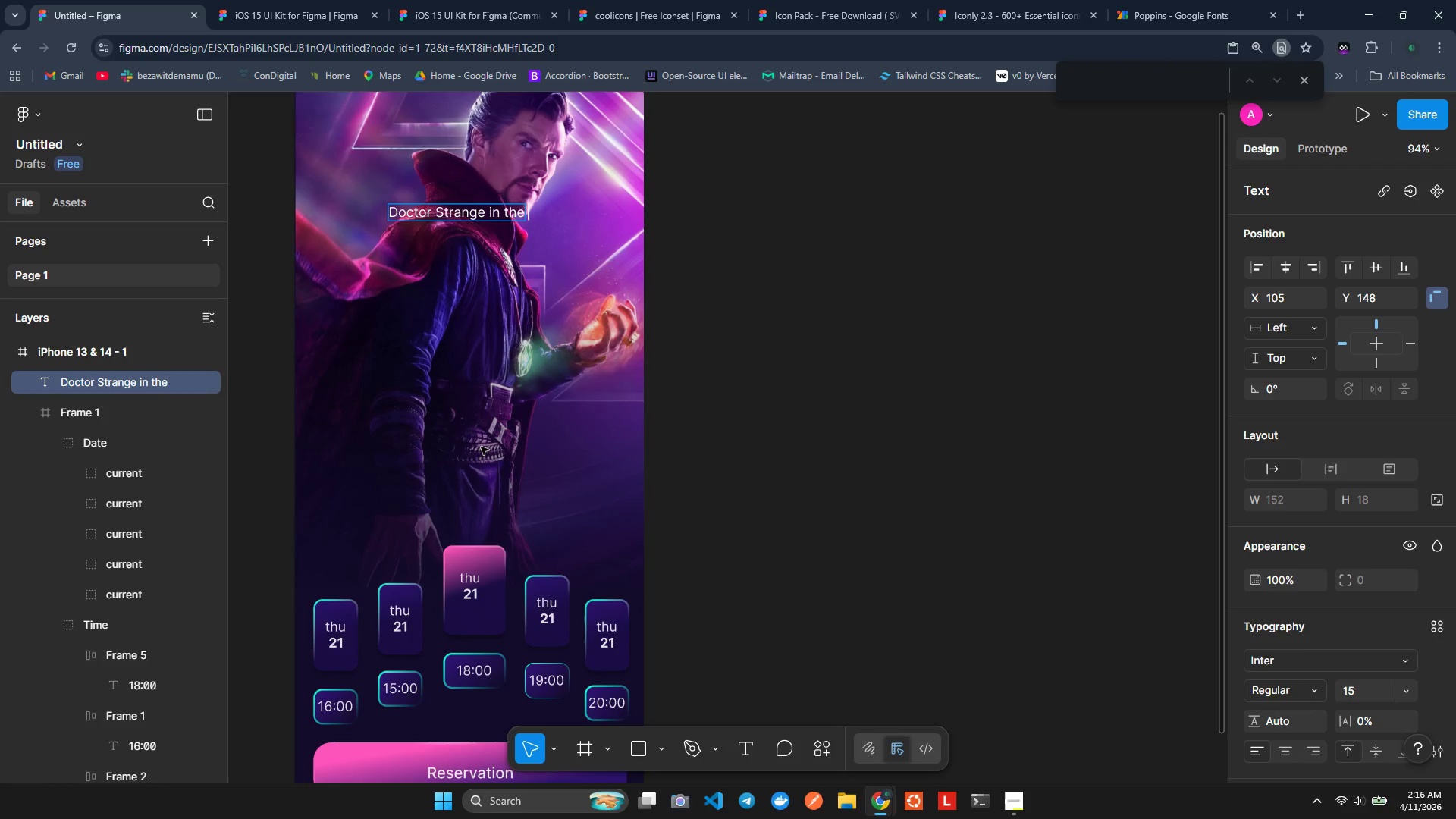 
hold_key(key=L, duration=0.42)
 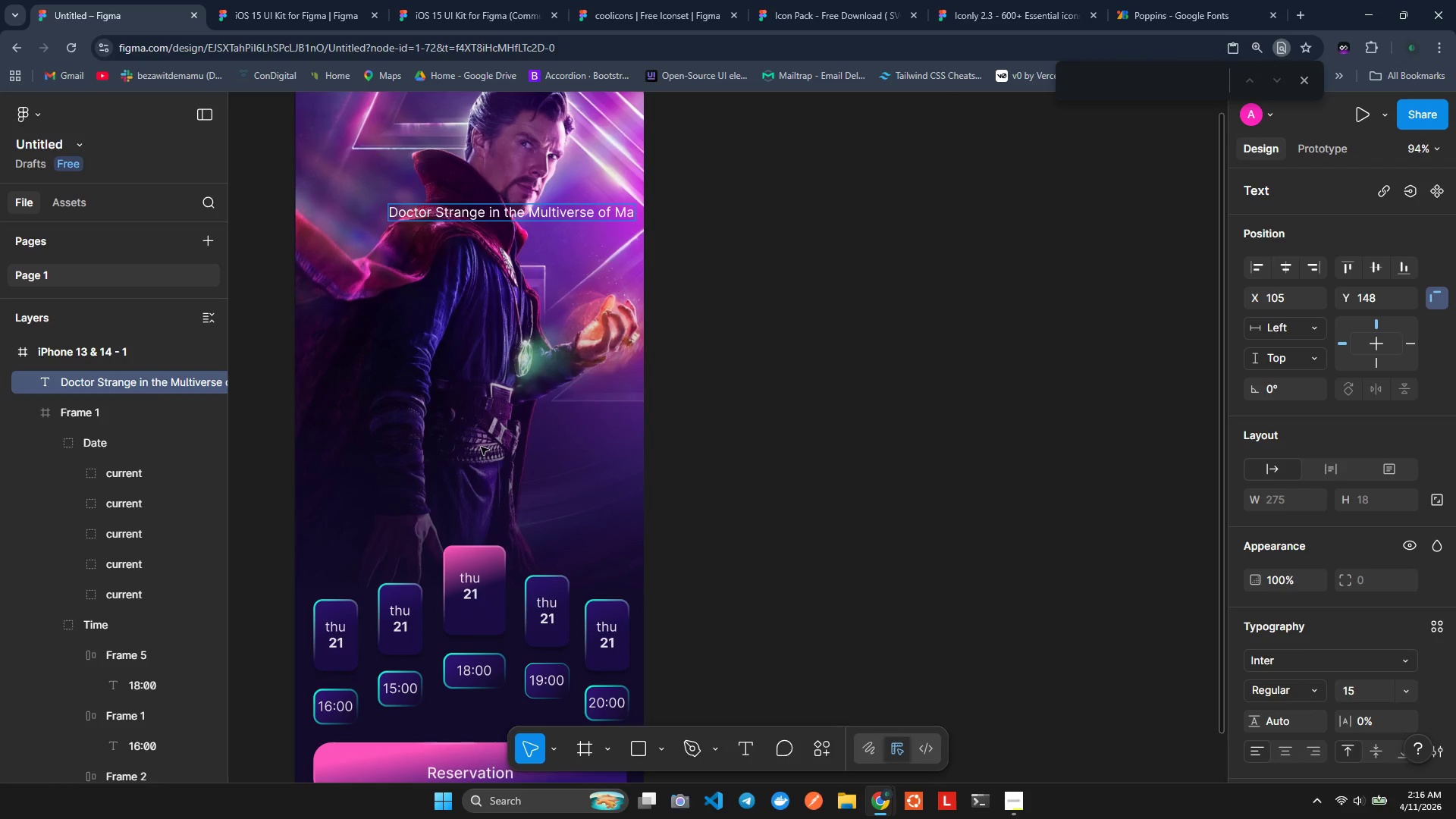 
left_click_drag(start_coordinate=[508, 213], to_coordinate=[448, 212])
 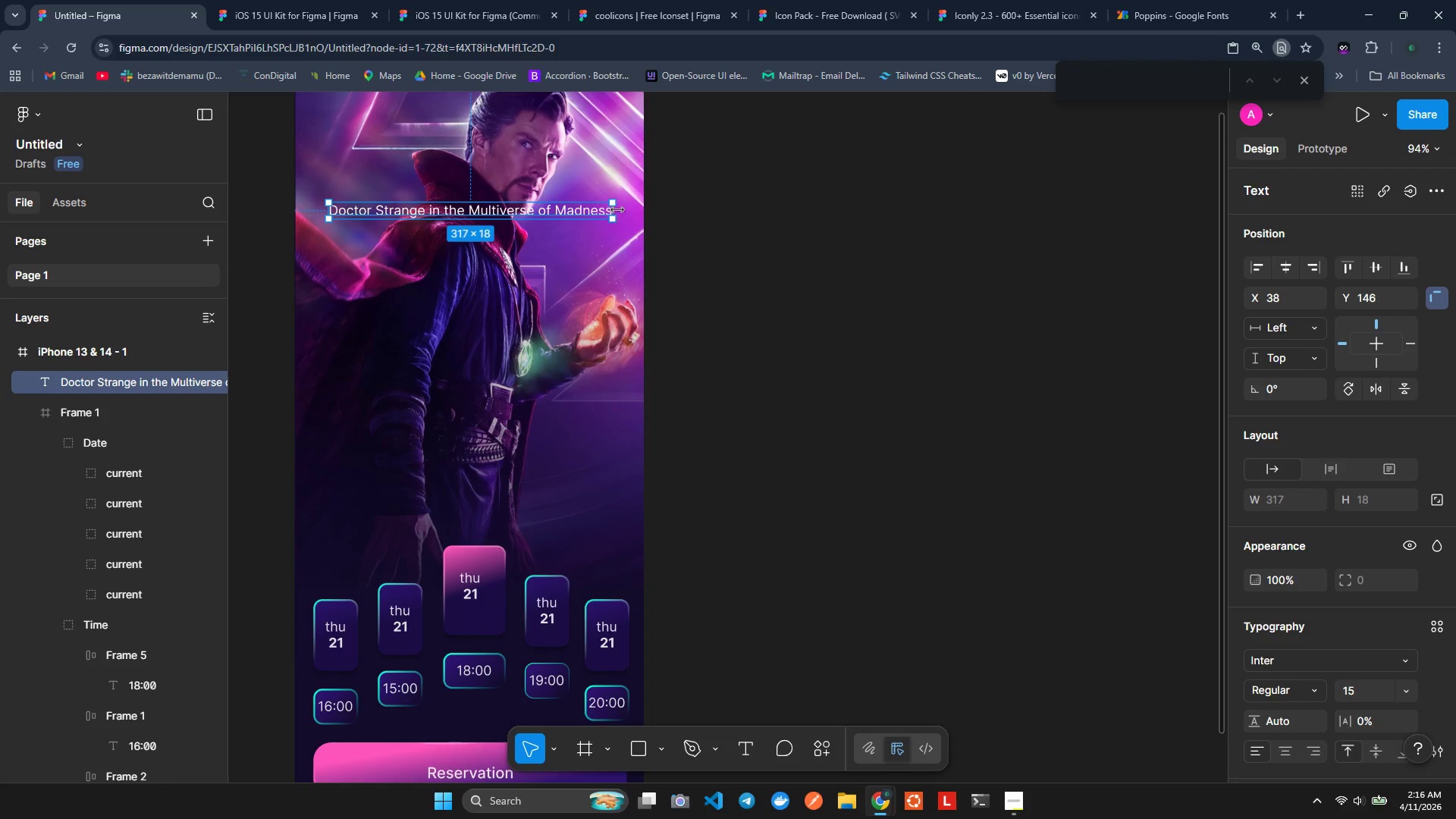 
left_click_drag(start_coordinate=[617, 209], to_coordinate=[464, 215])
 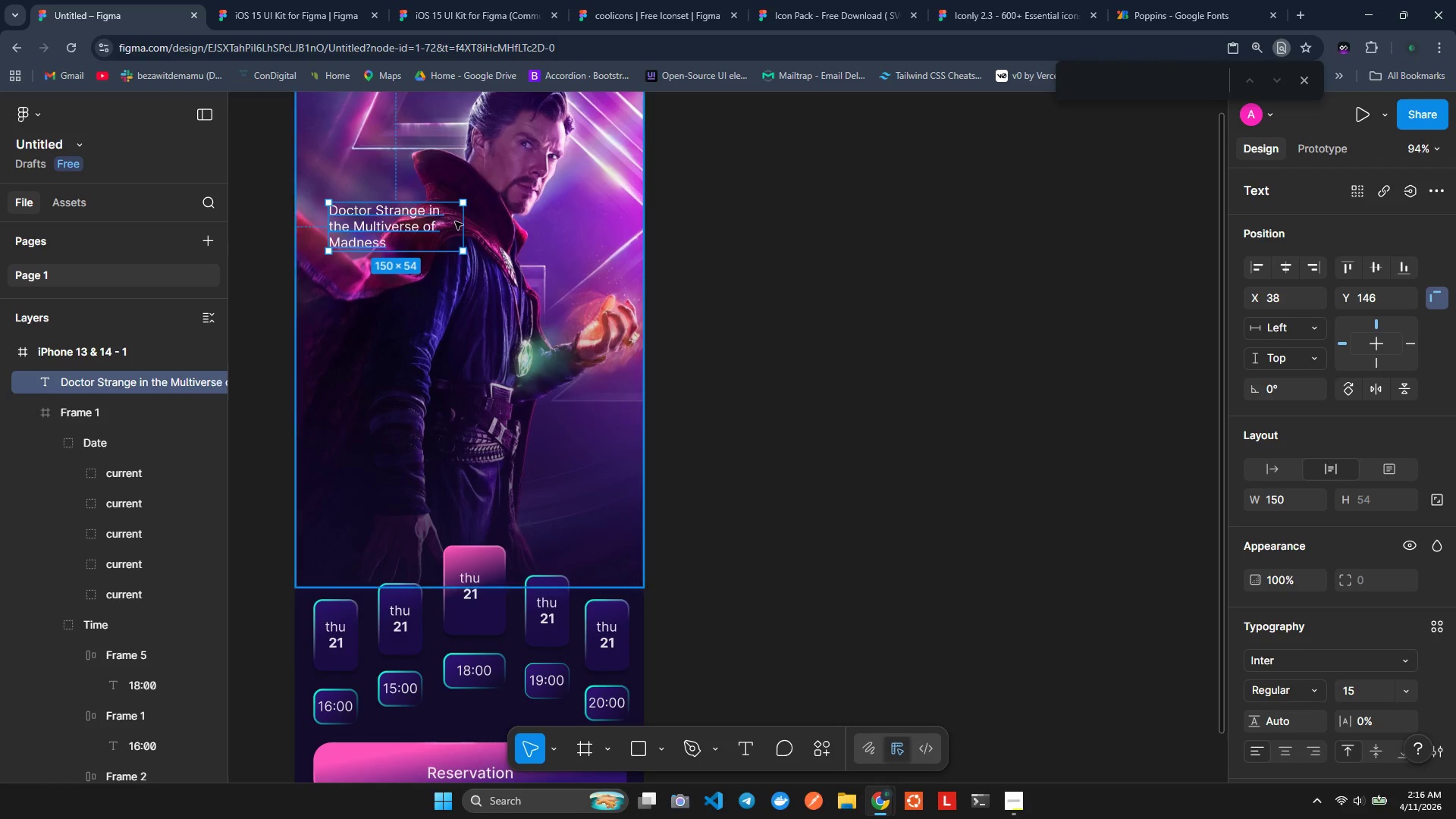 
left_click_drag(start_coordinate=[459, 218], to_coordinate=[436, 230])
 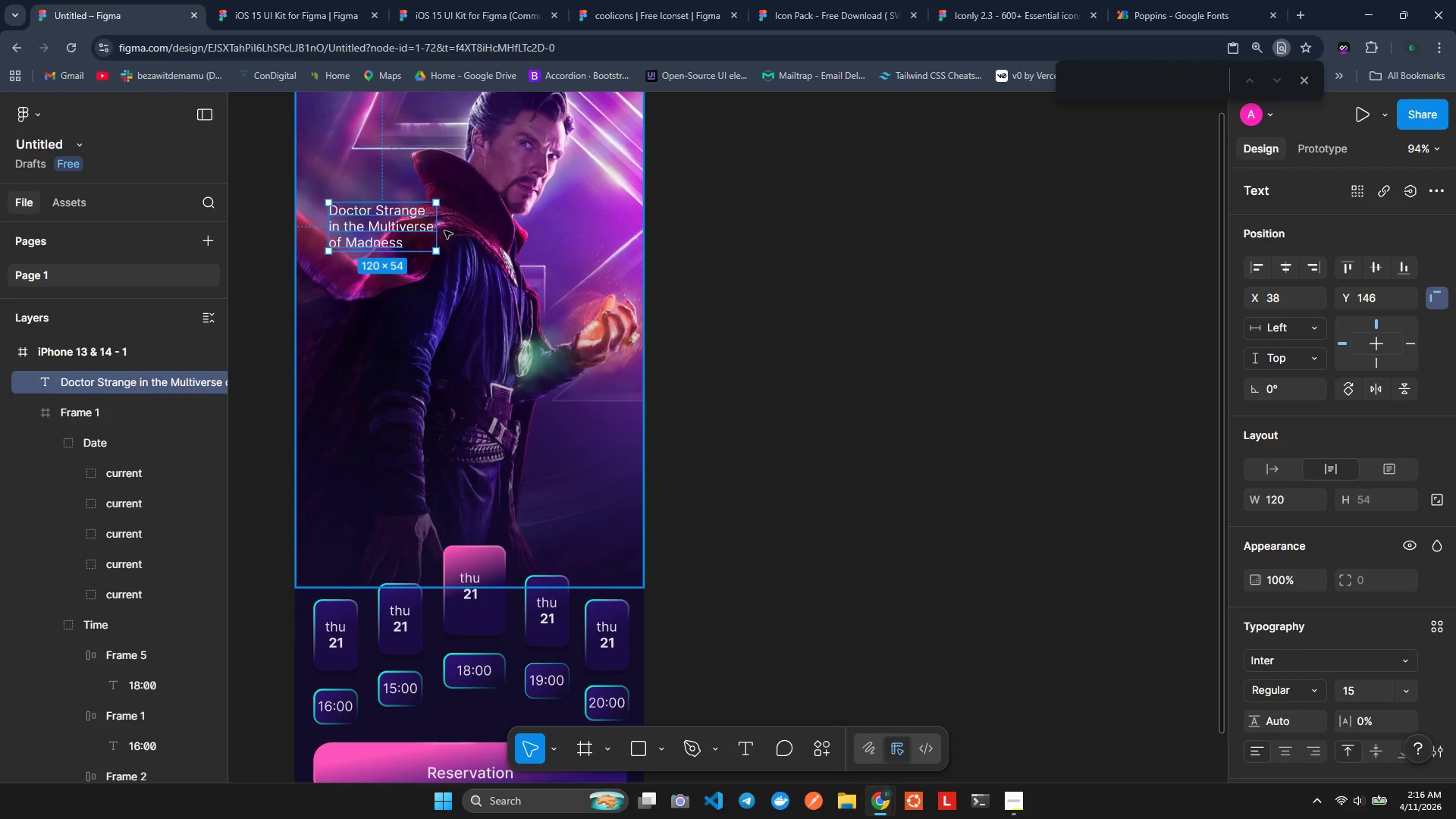 
key(Control+Z)
 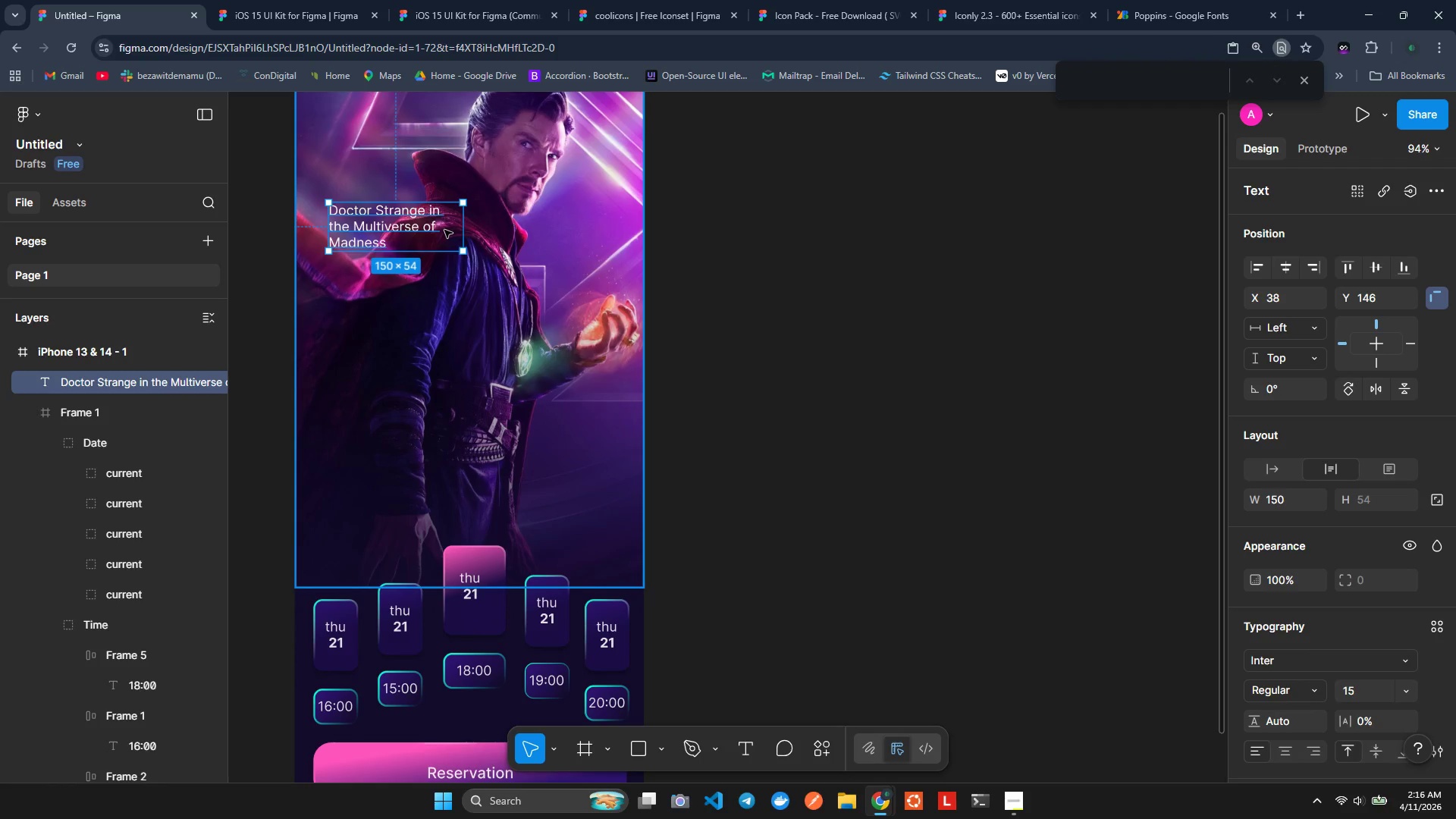 
key(Control+Z)
 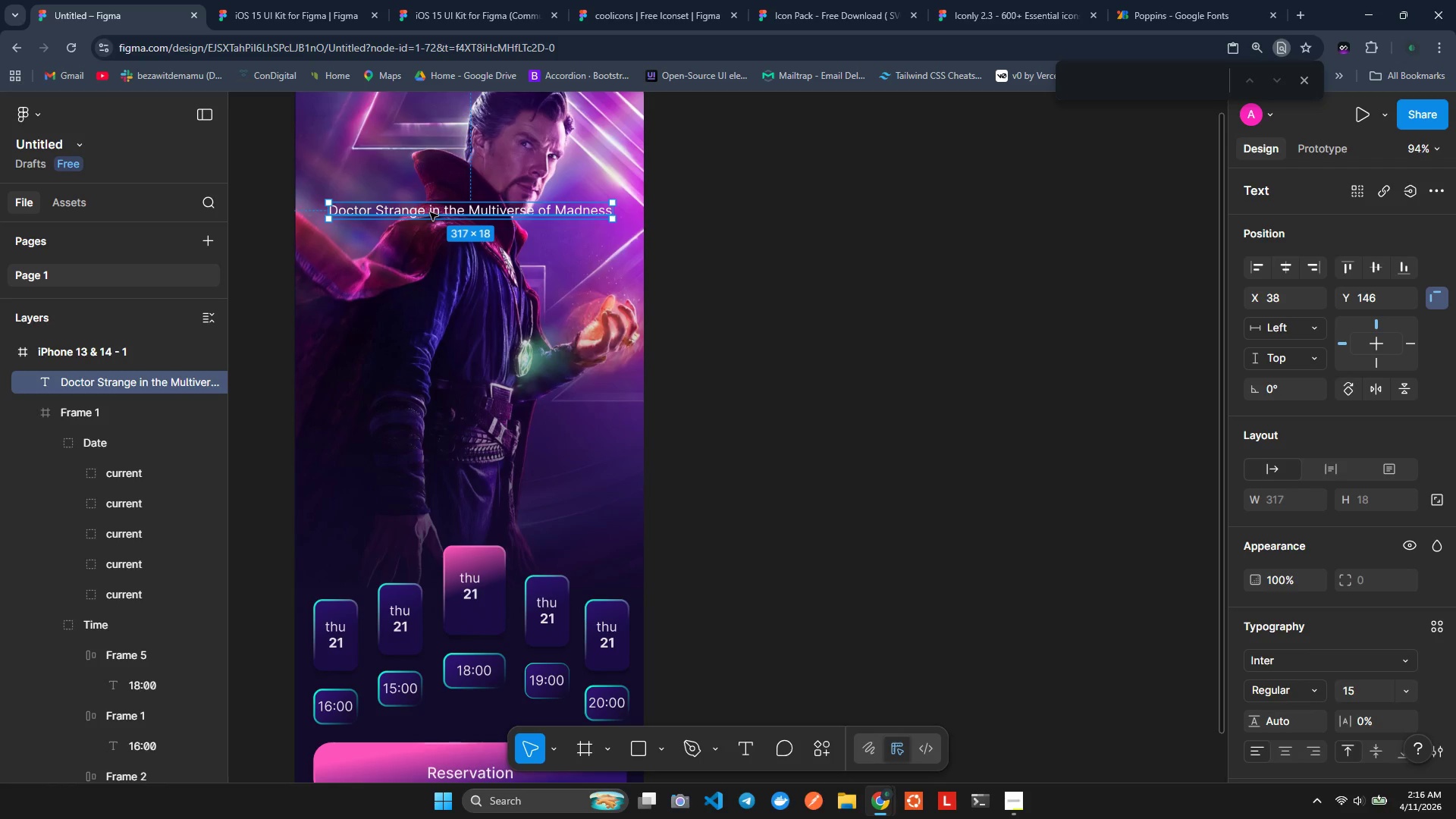 
double_click([430, 212])
 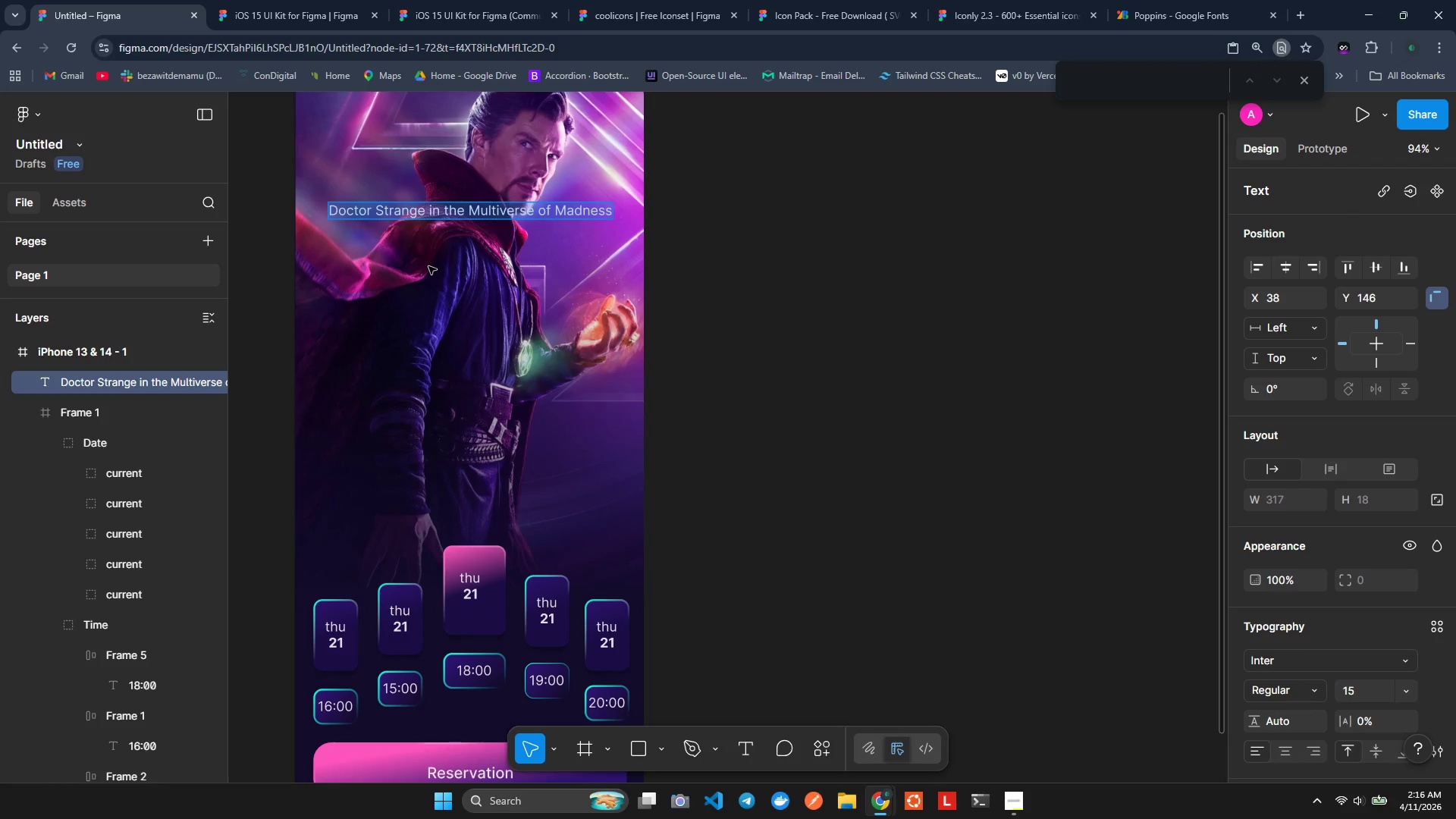 
key(ArrowLeft)
 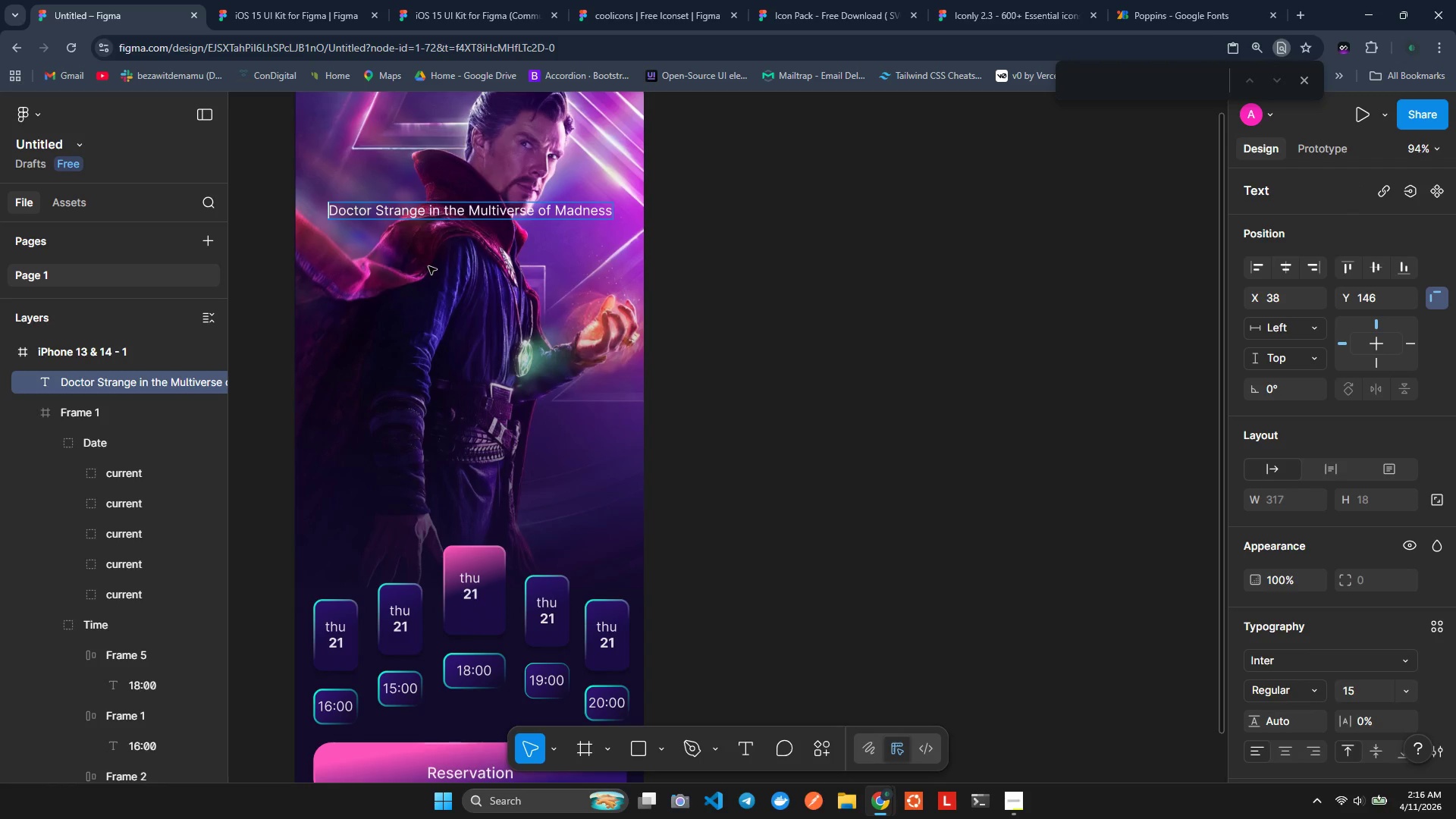 
hold_key(key=ArrowRight, duration=1.05)
 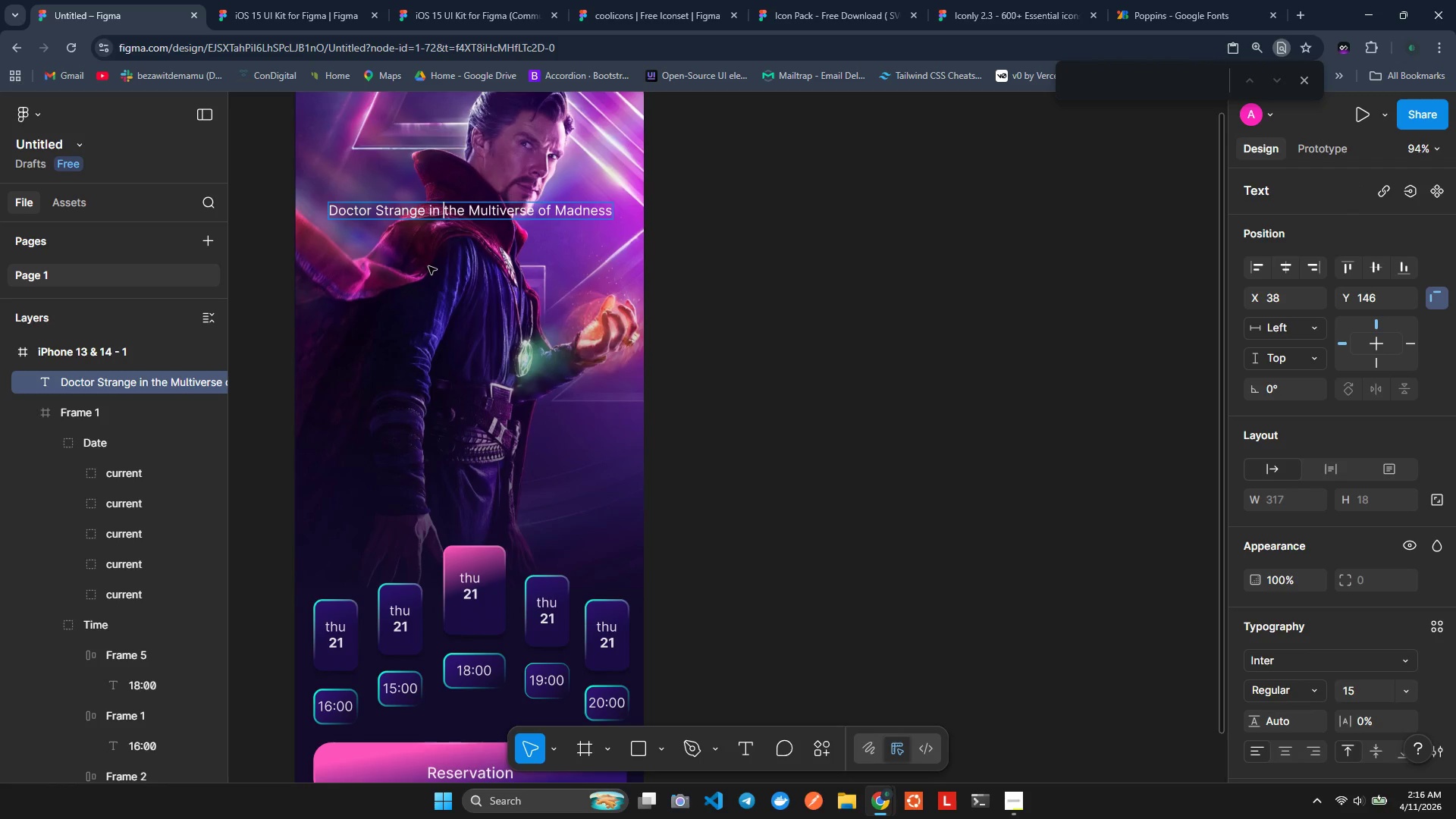 
key(ArrowLeft)
 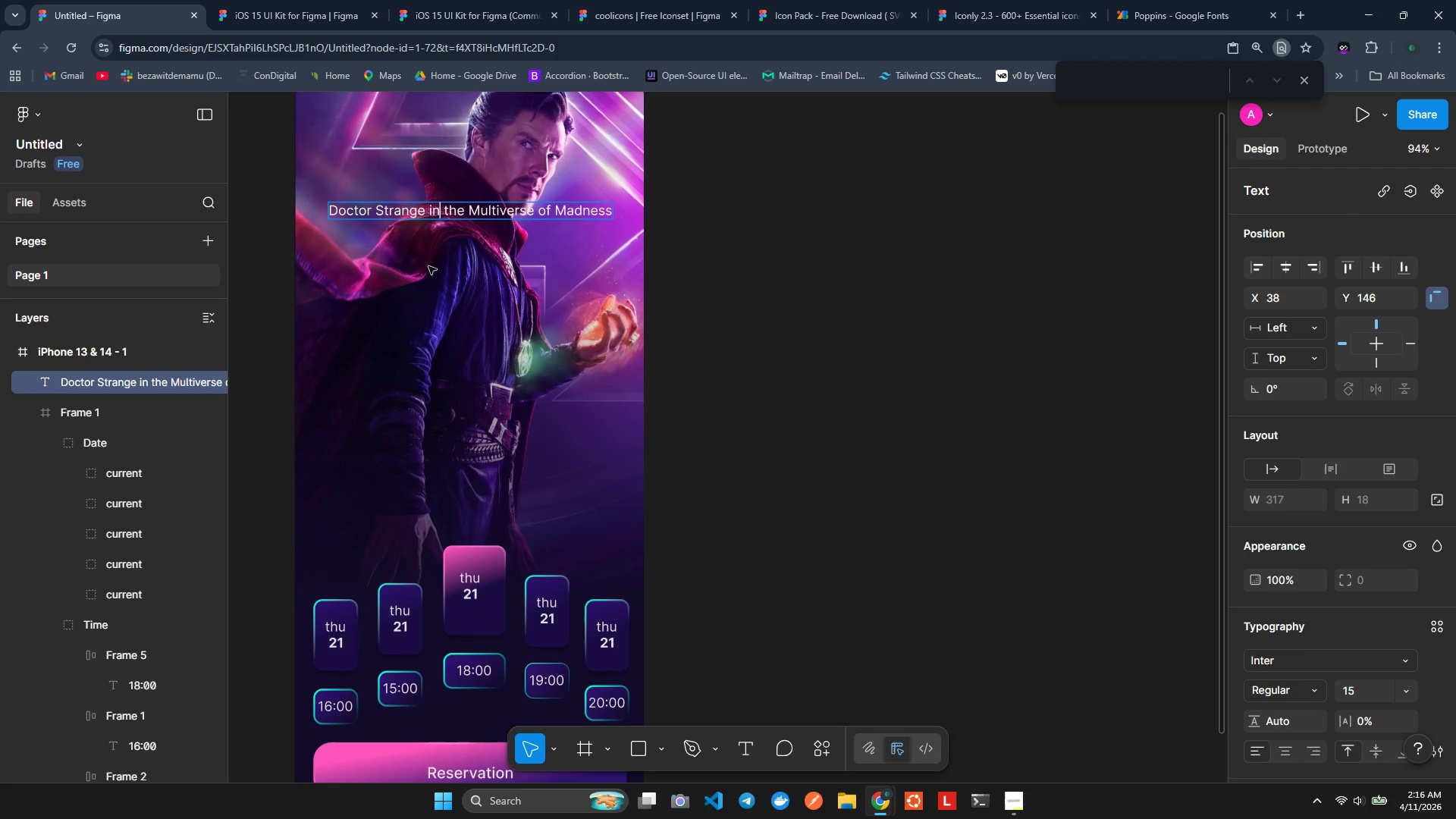 
key(ArrowLeft)
 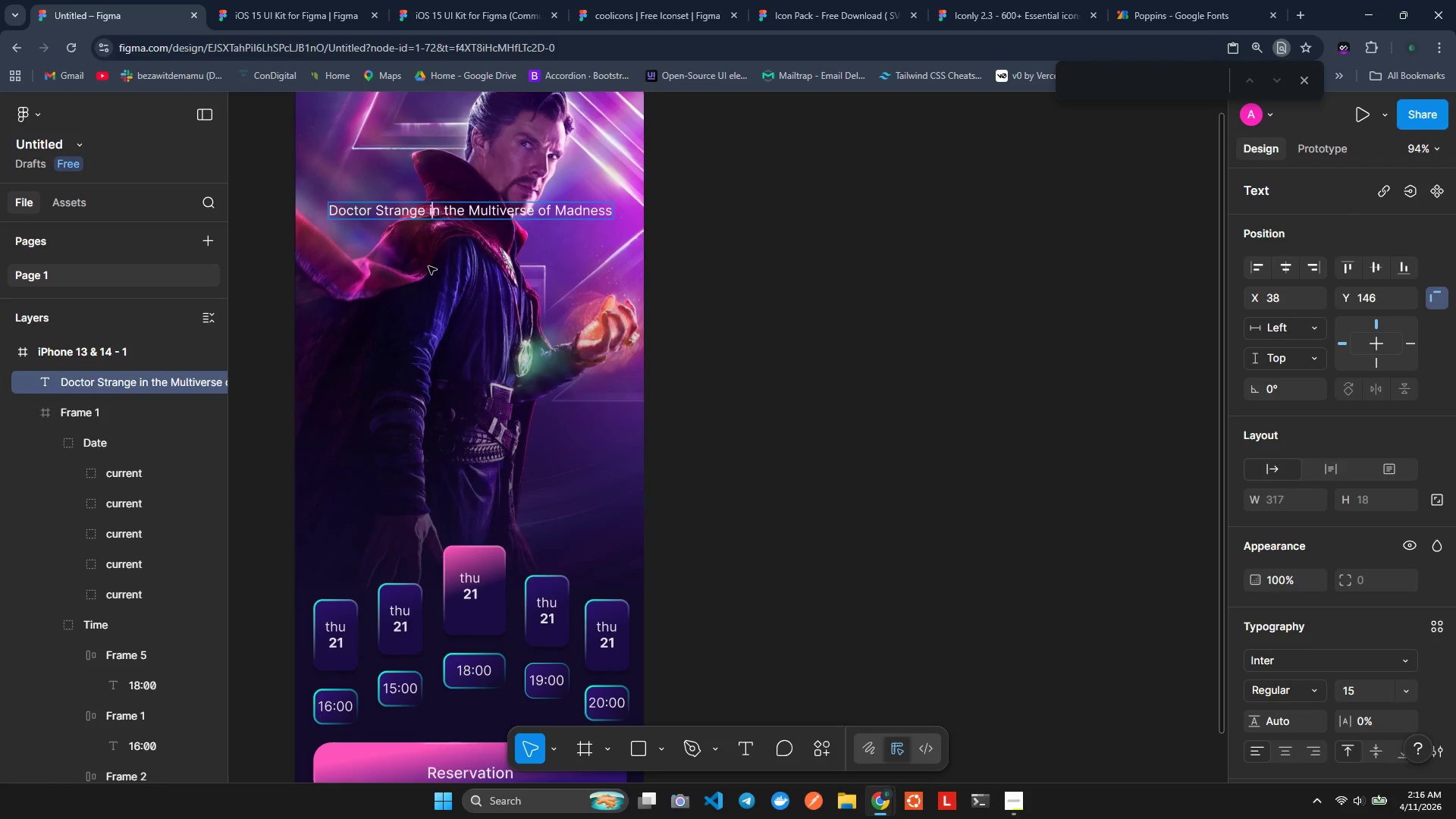 
key(ArrowLeft)
 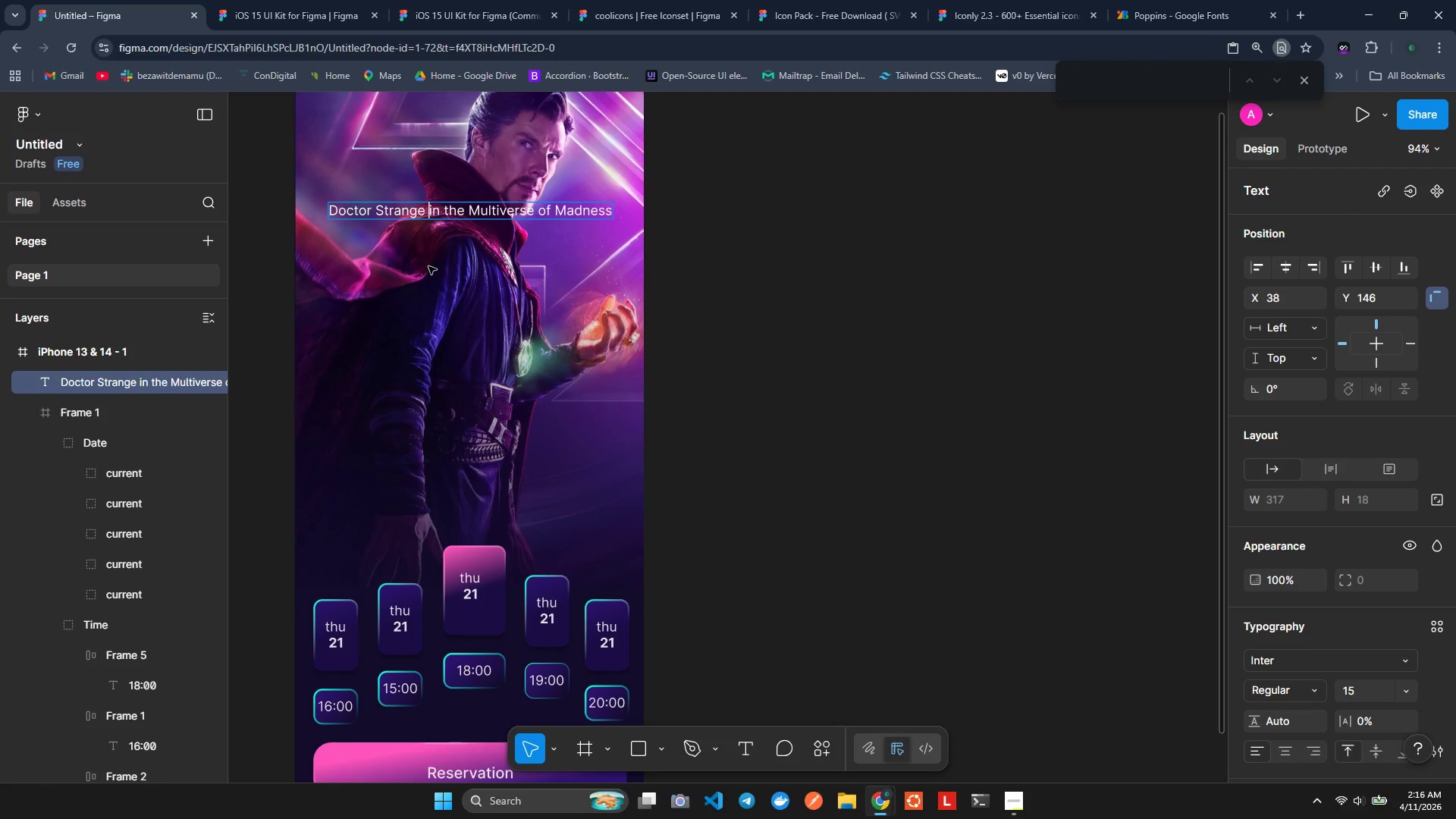 
key(Shift+Enter)
 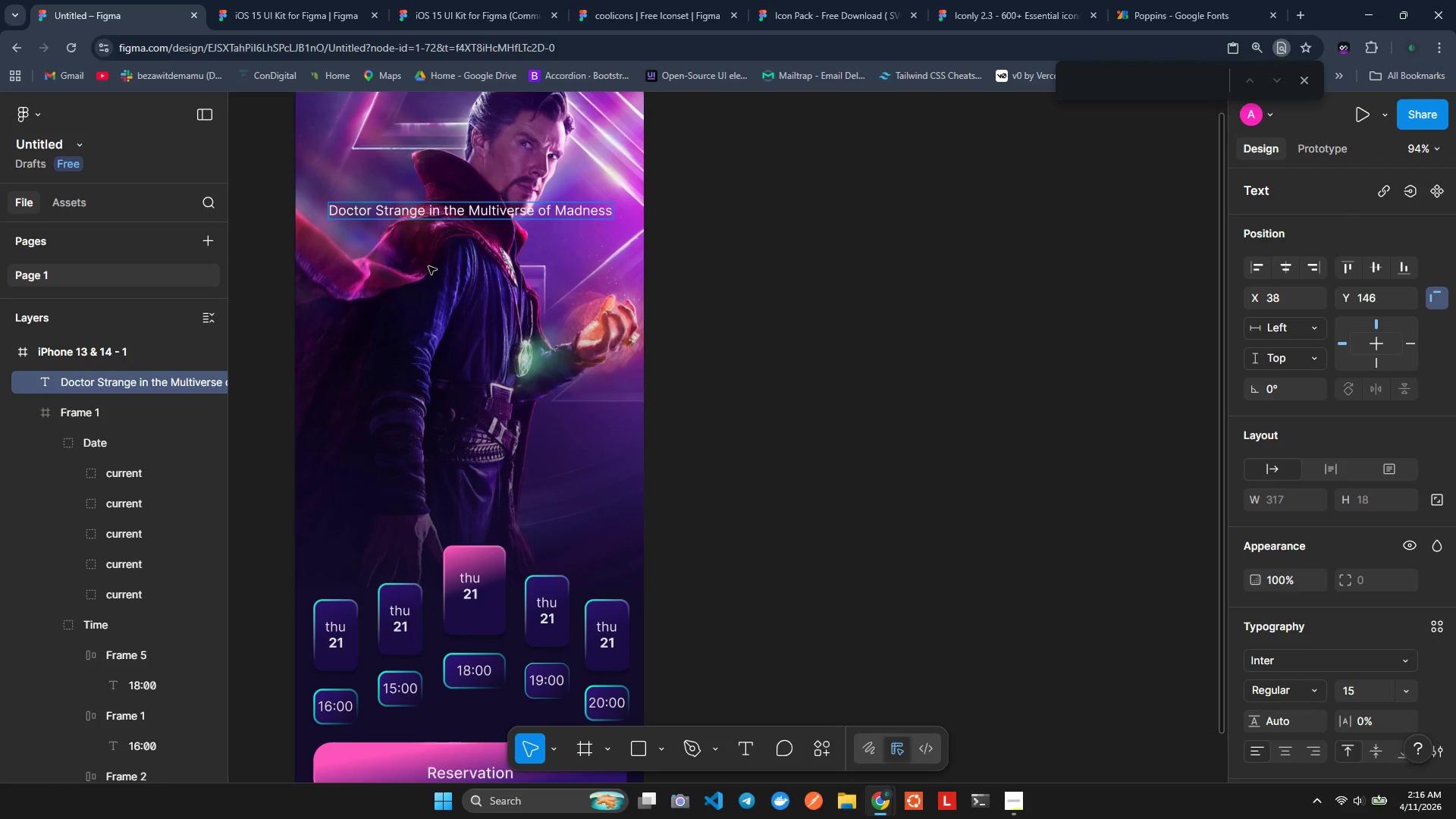 
key(Shift+Enter)
 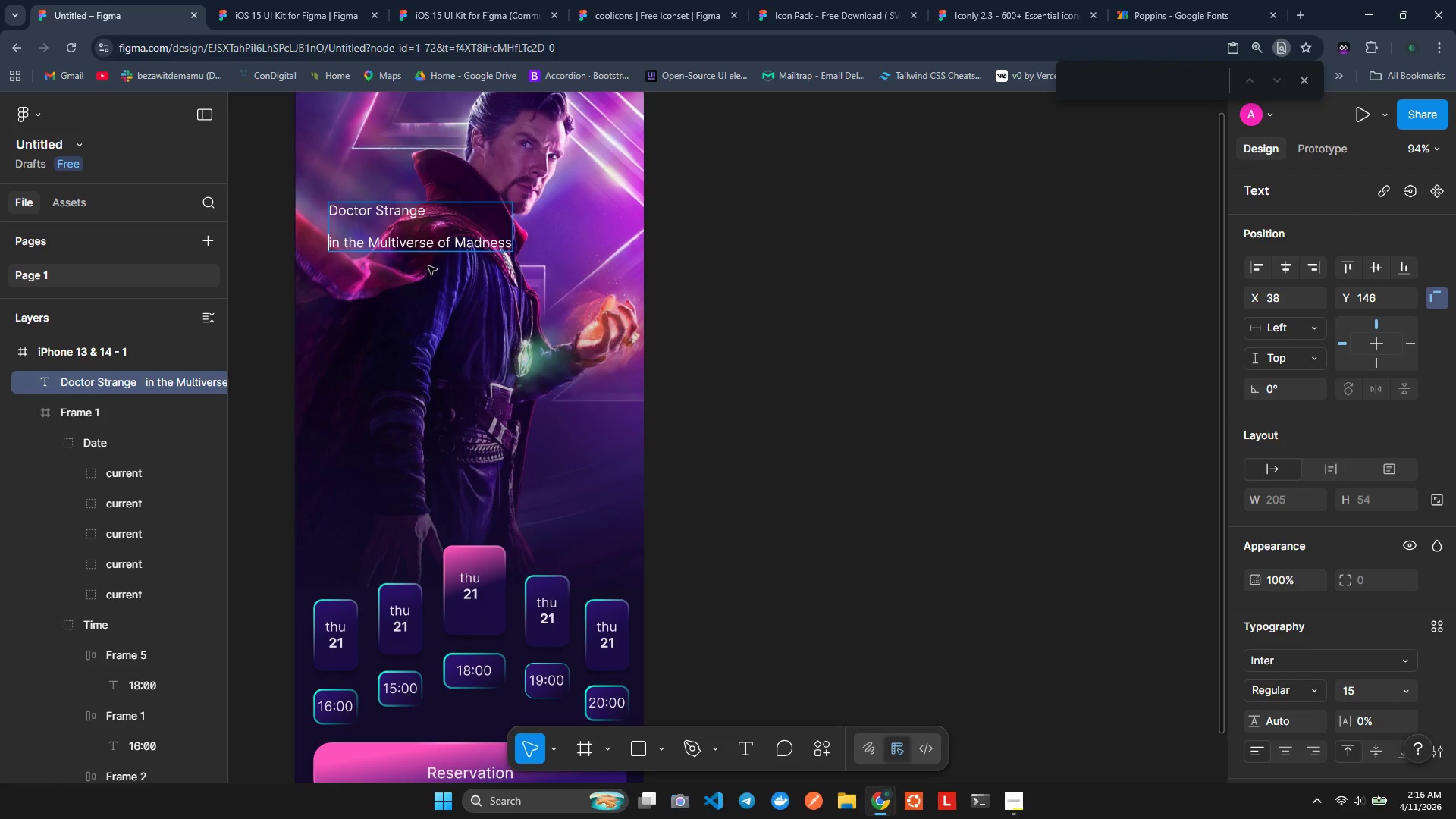 
key(Shift+Backspace)
 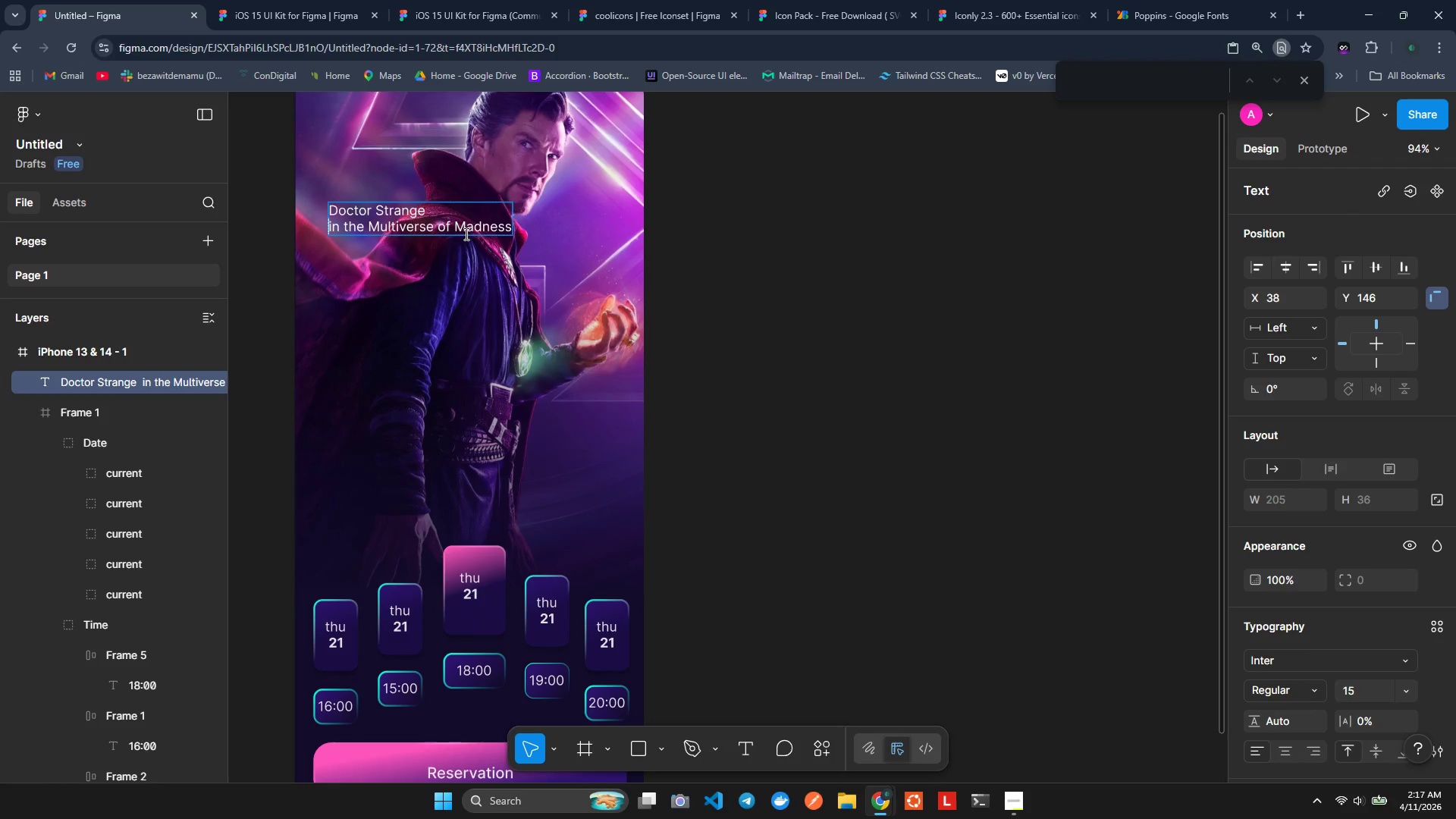 
double_click([415, 217])
 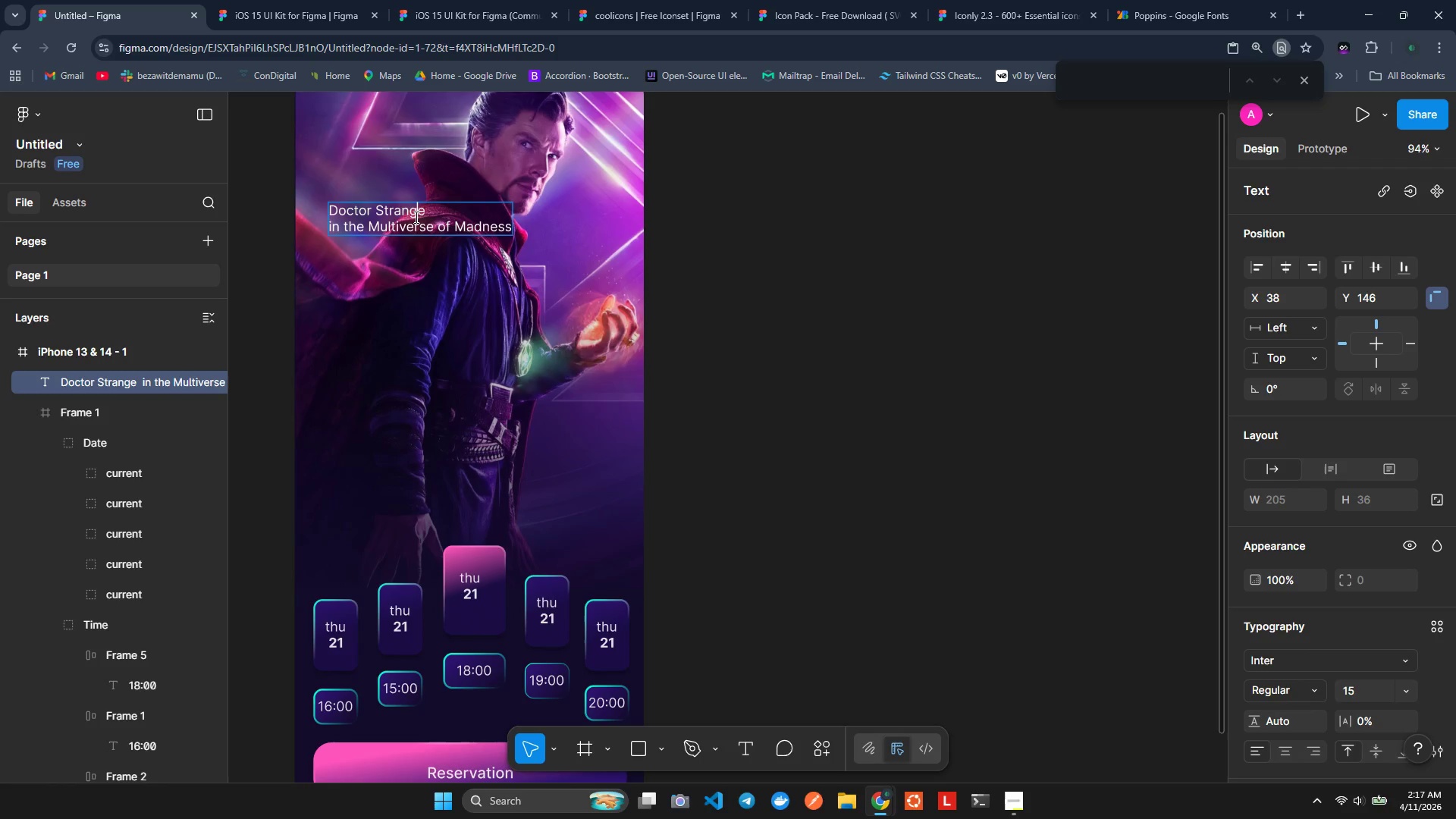 
double_click([415, 217])
 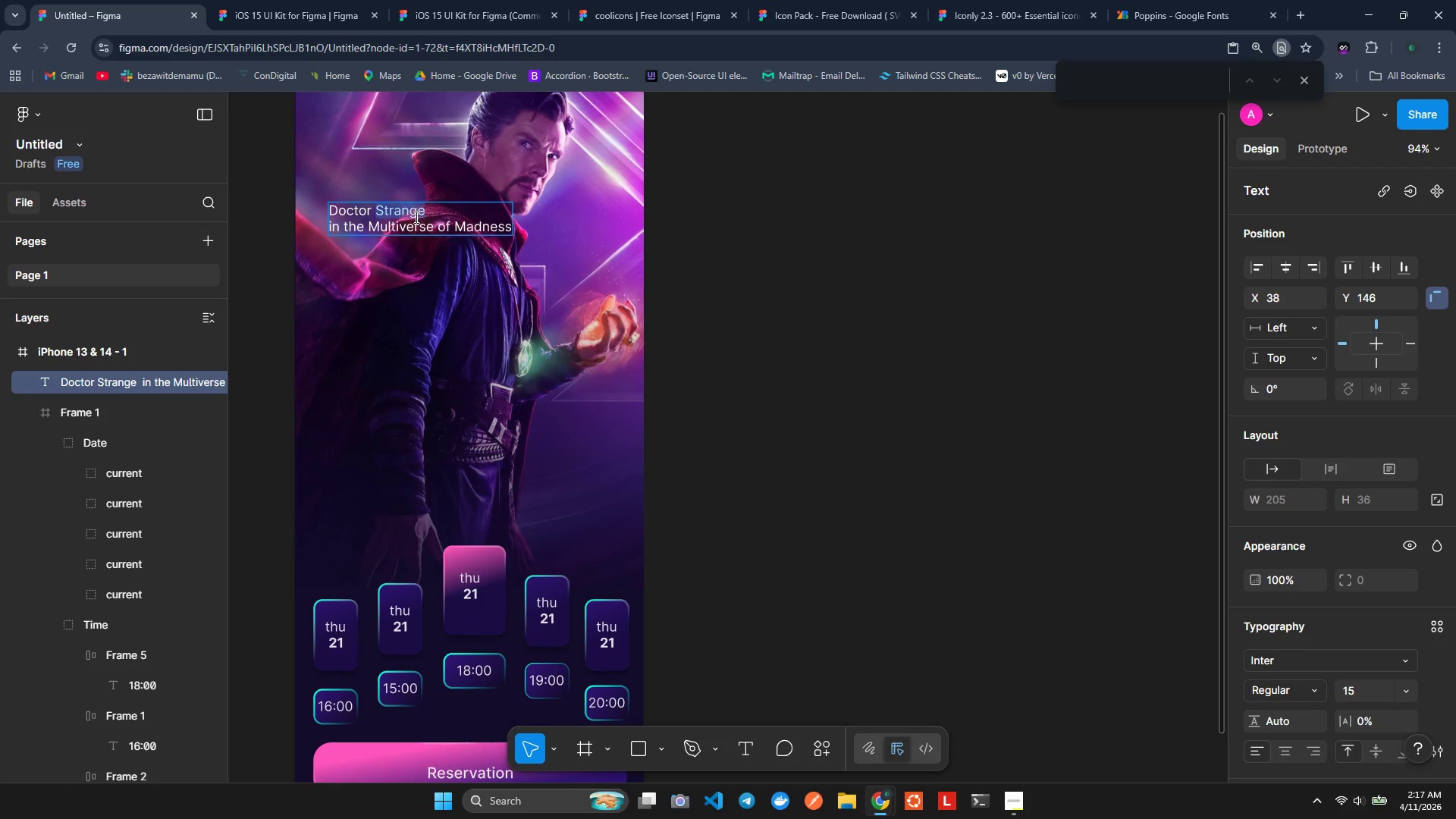 
triple_click([415, 217])
 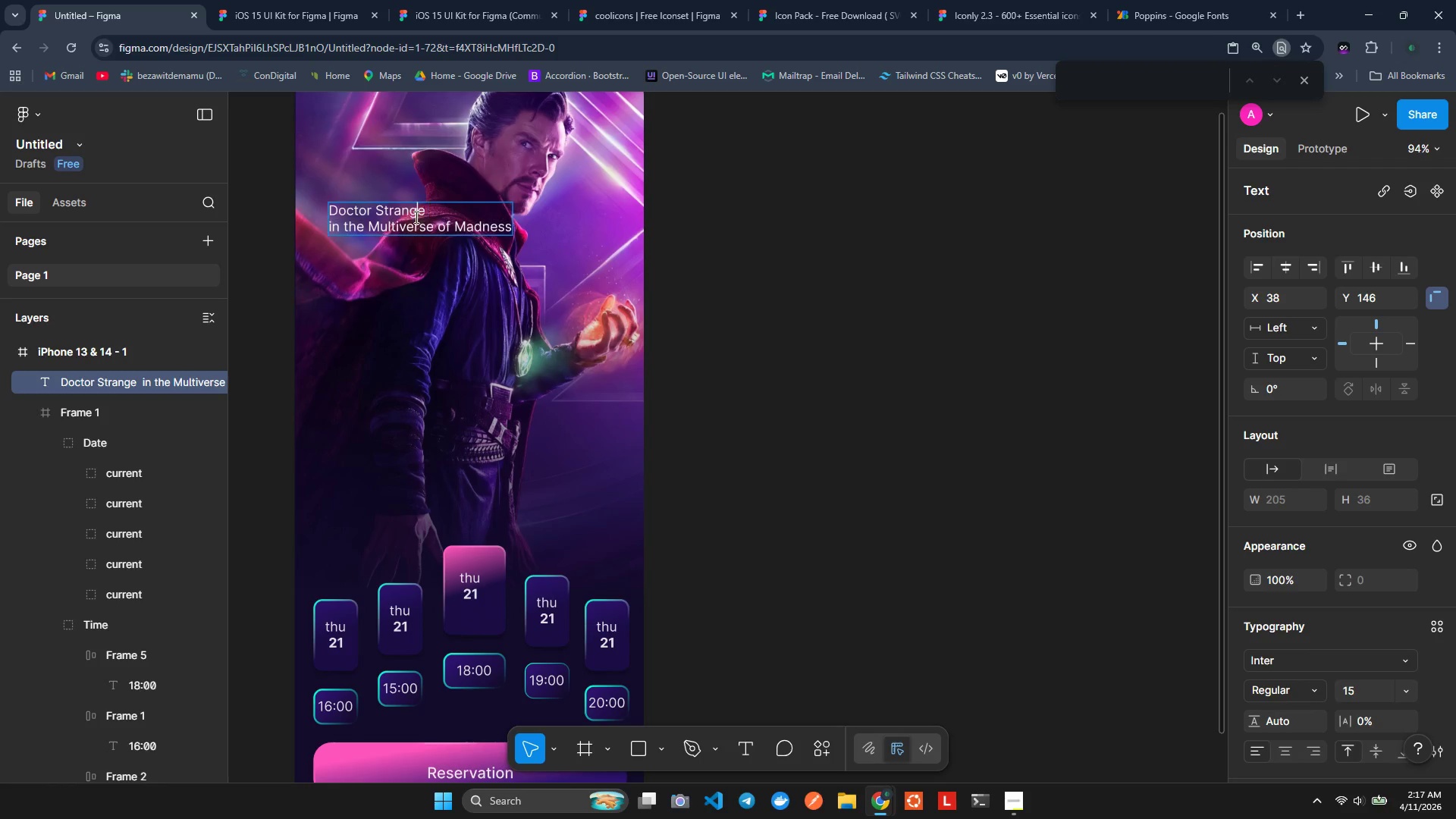 
double_click([415, 217])
 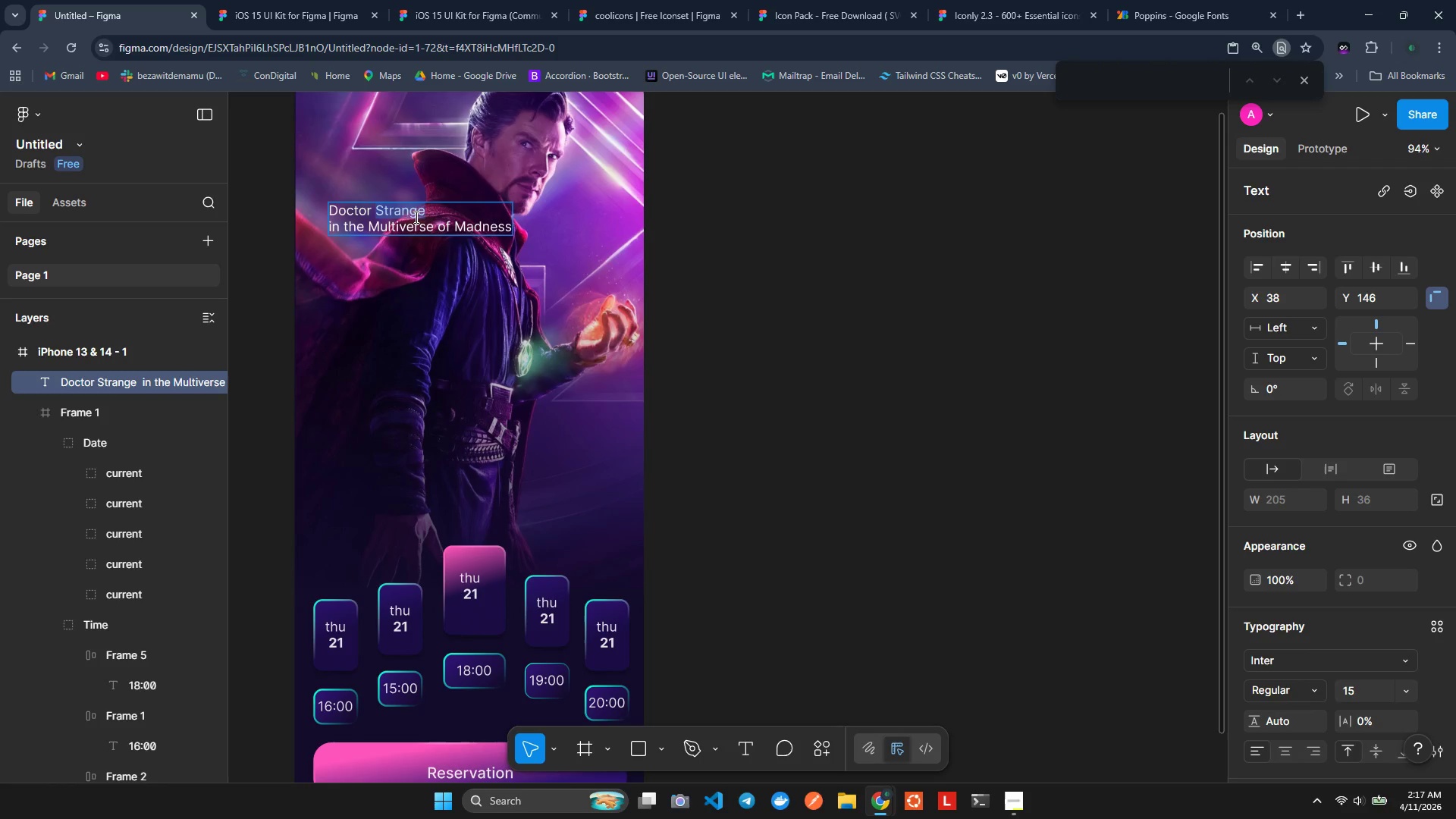 
triple_click([415, 217])
 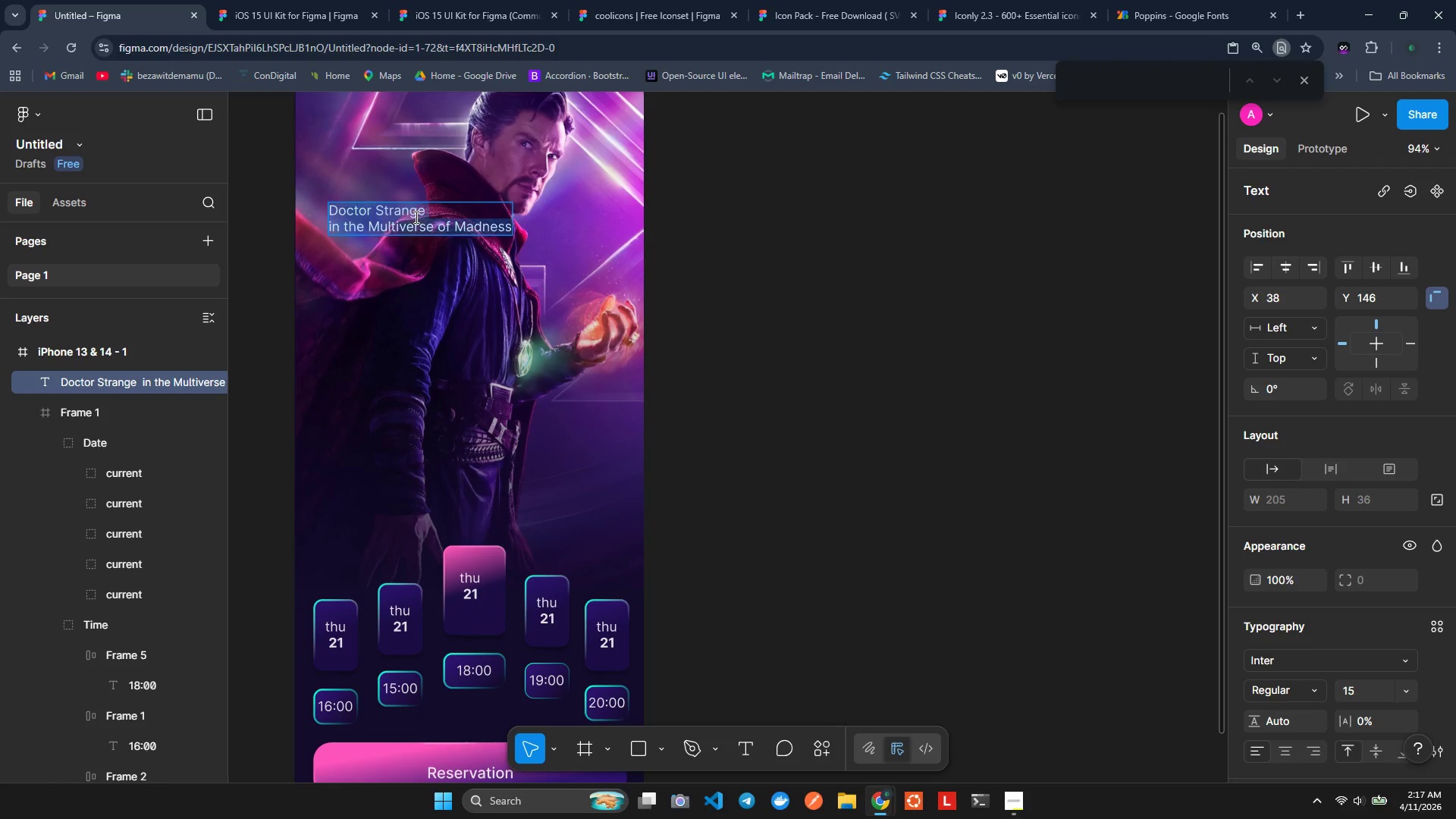 
triple_click([415, 217])
 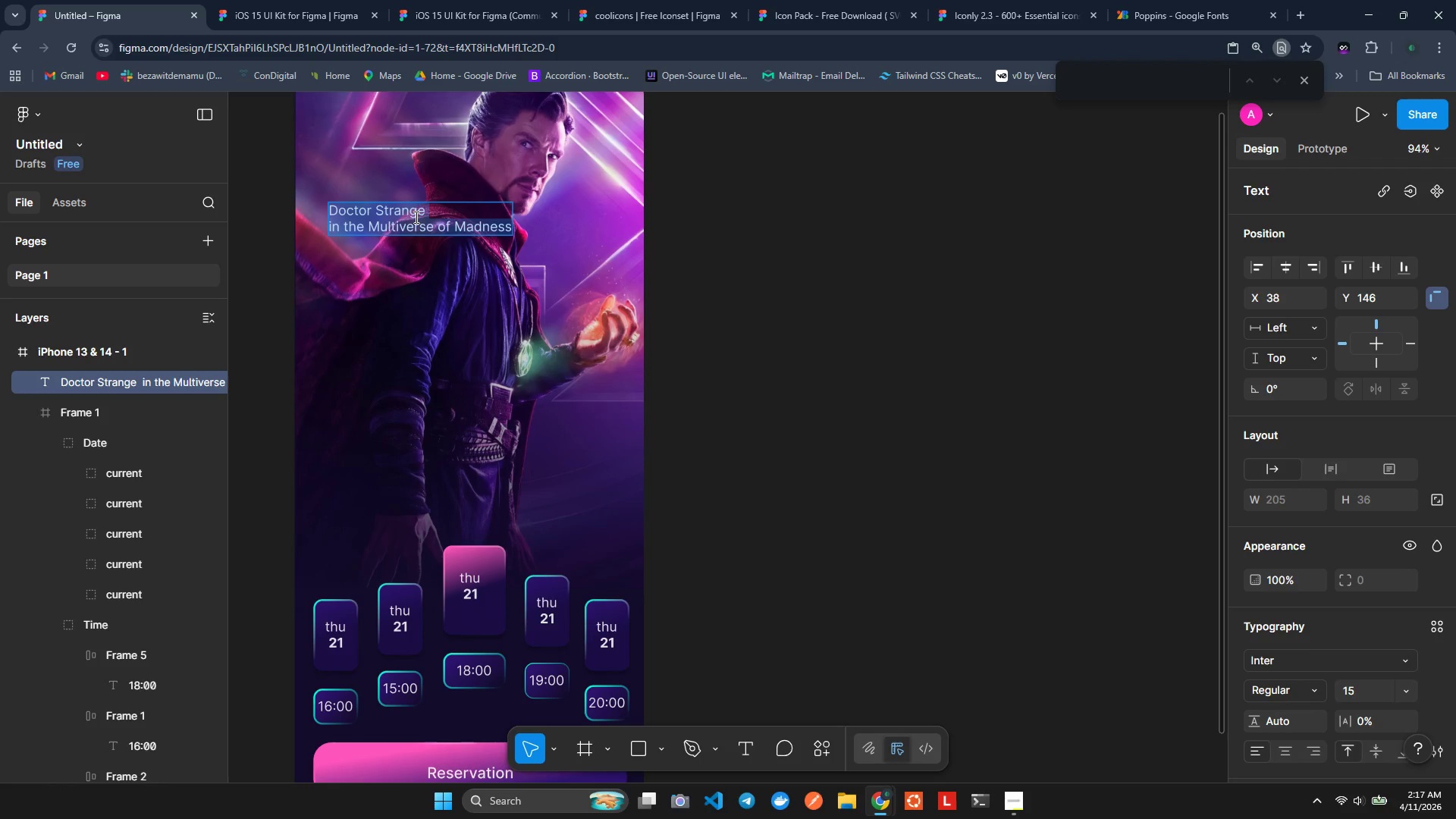 
triple_click([415, 217])
 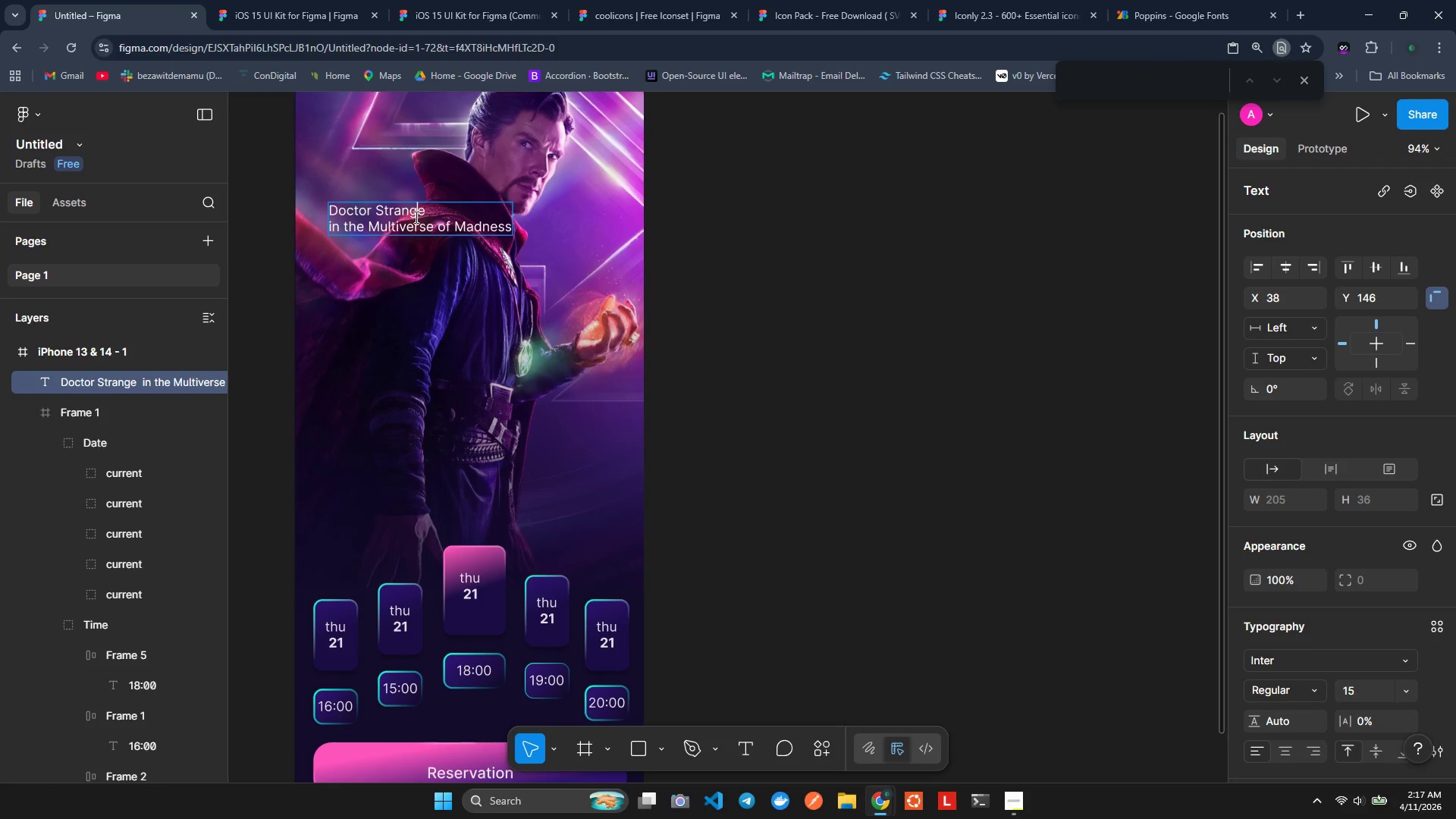 
triple_click([415, 217])
 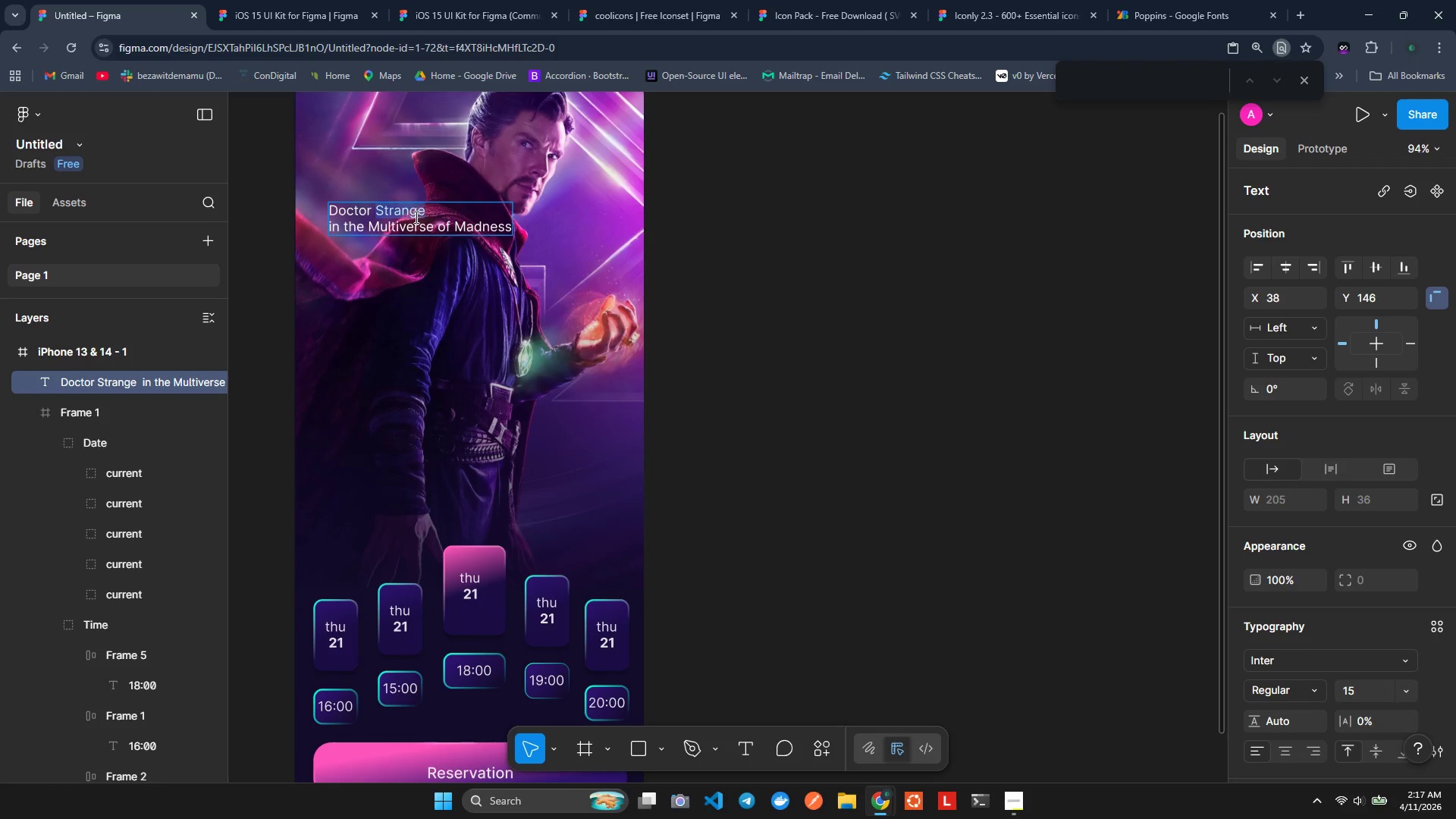 
triple_click([415, 217])
 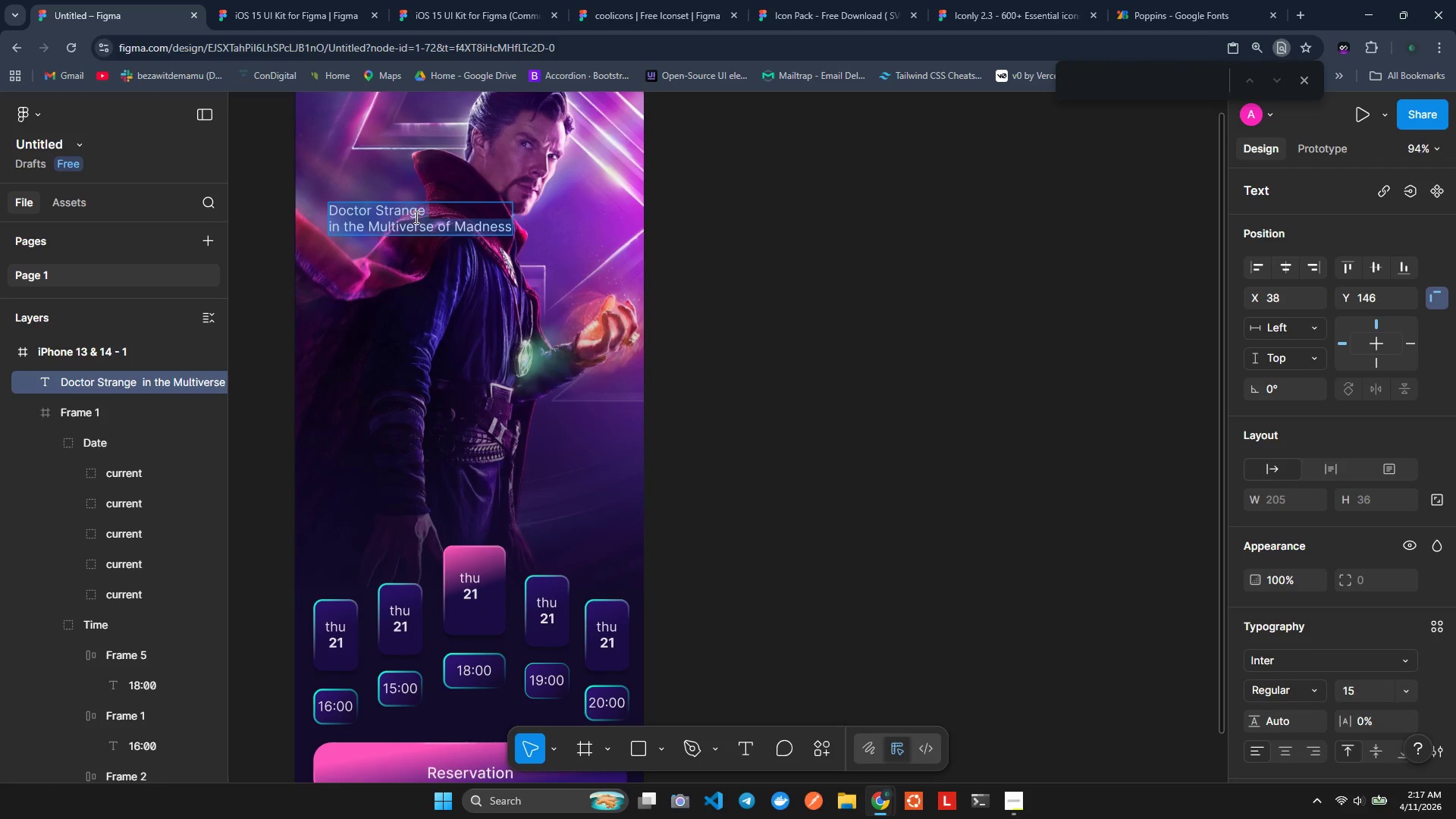 
left_click([415, 217])
 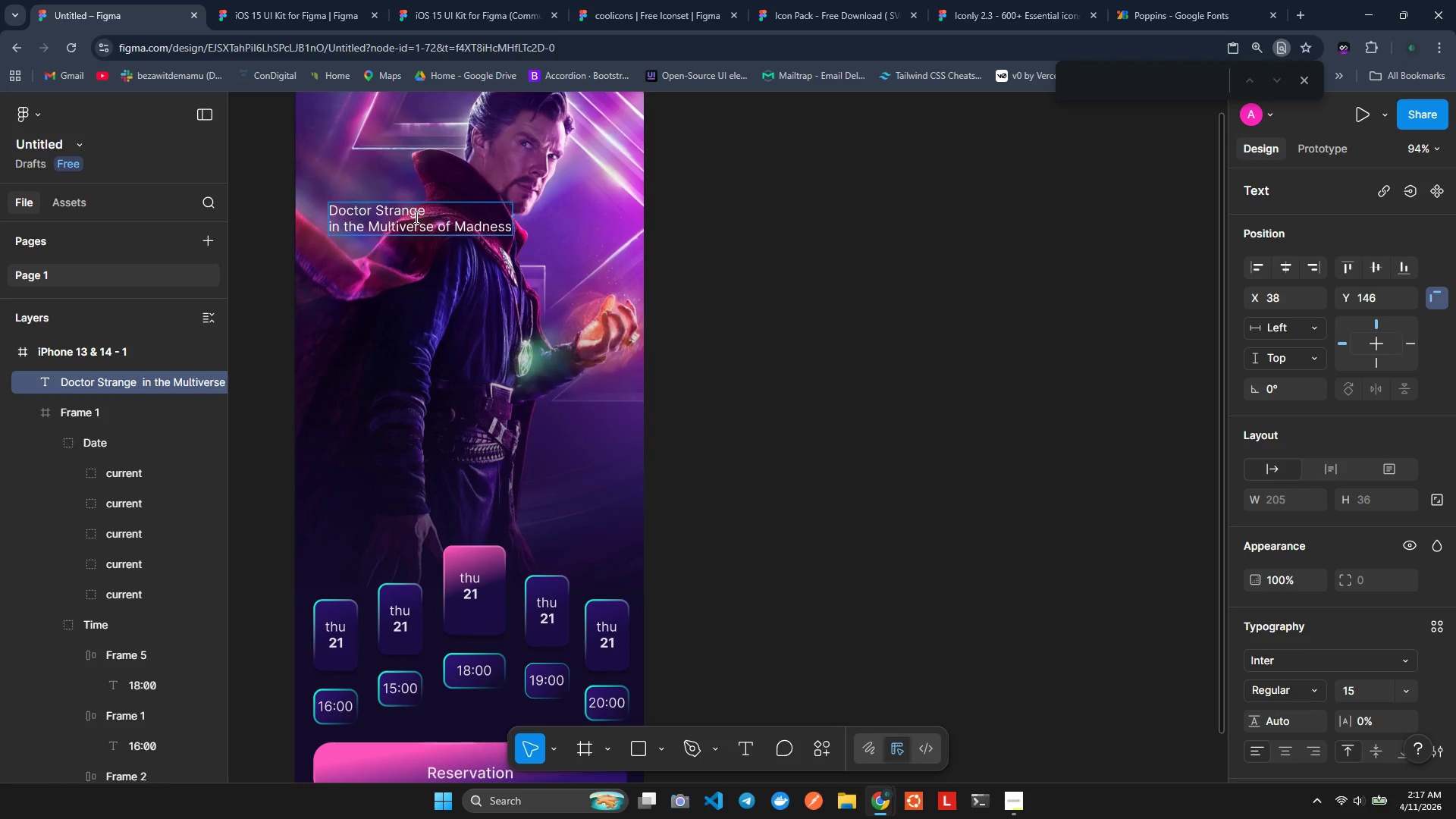 
key(ArrowRight)
 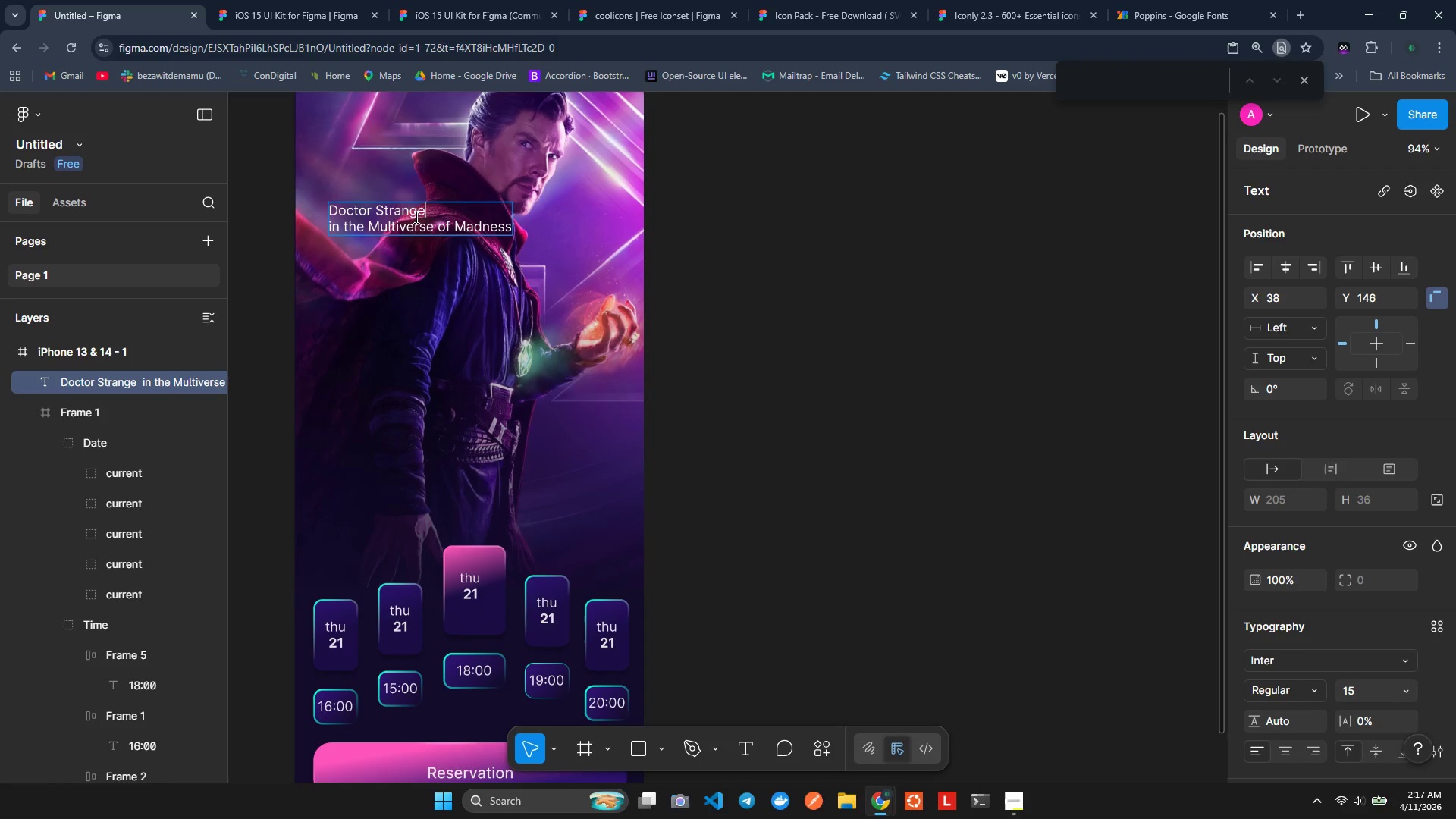 
key(Shift+ArrowUp)
 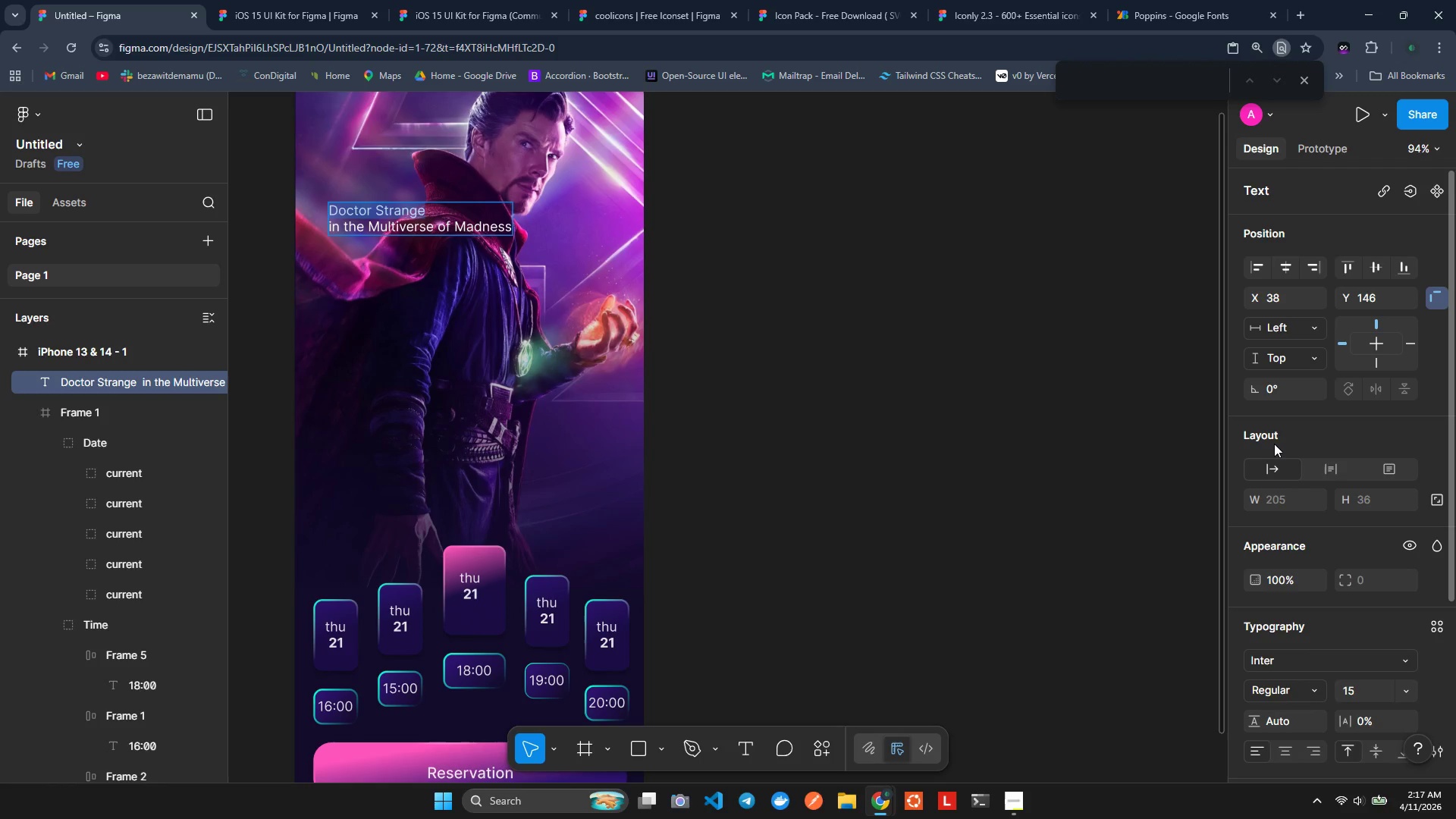 
wait(7.45)
 